 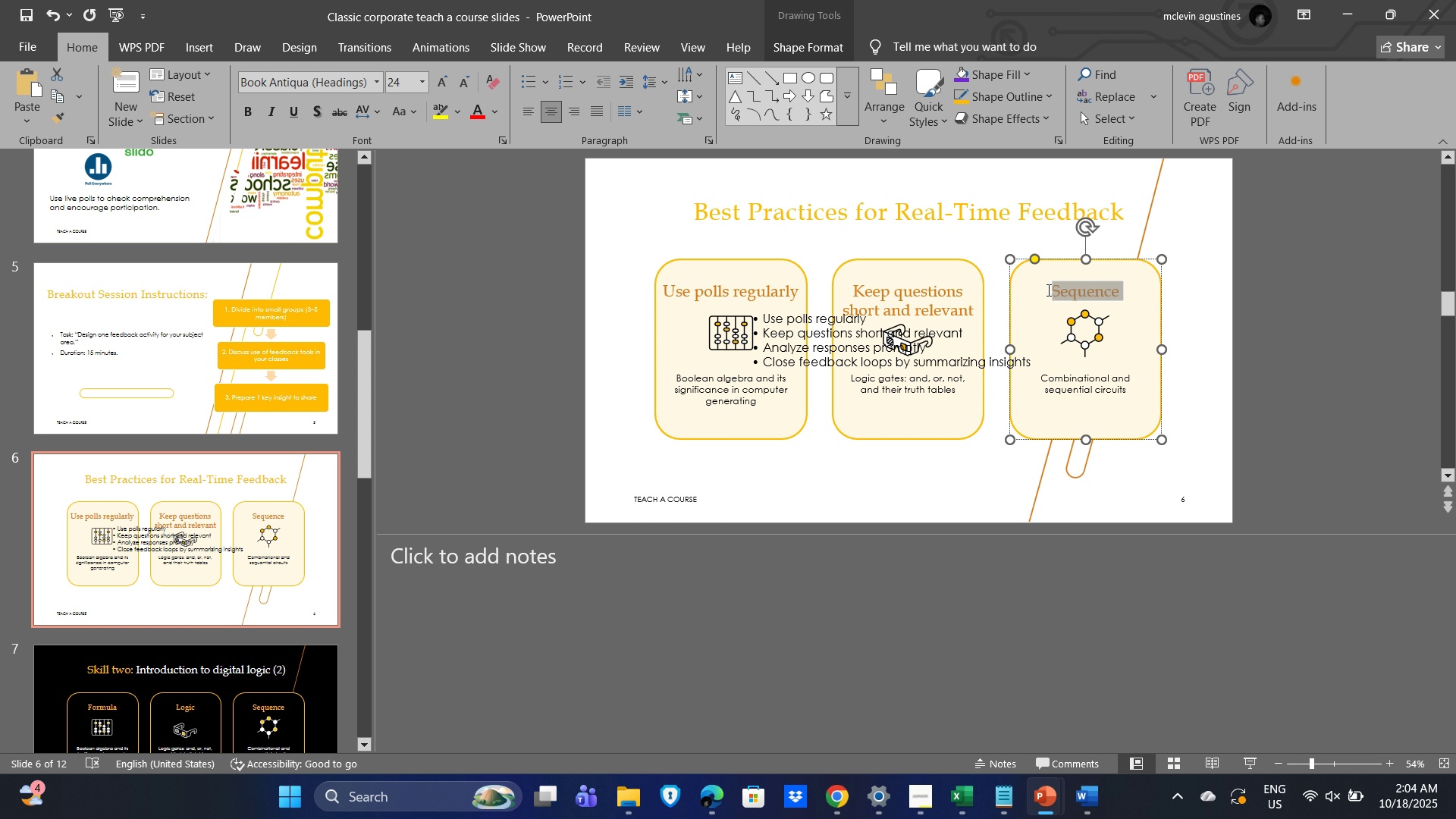 
key(Control+V)
 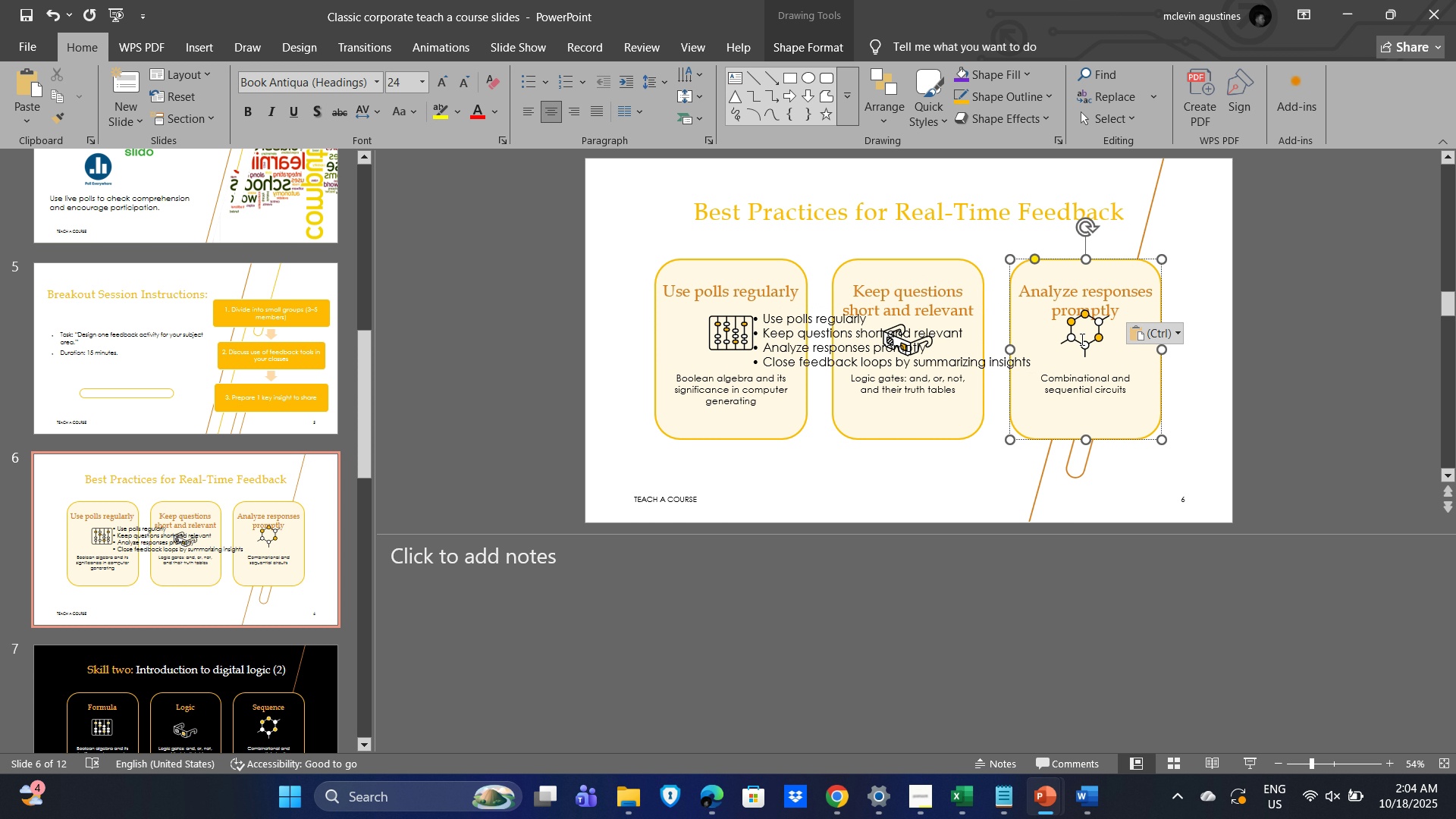 
left_click([1084, 344])
 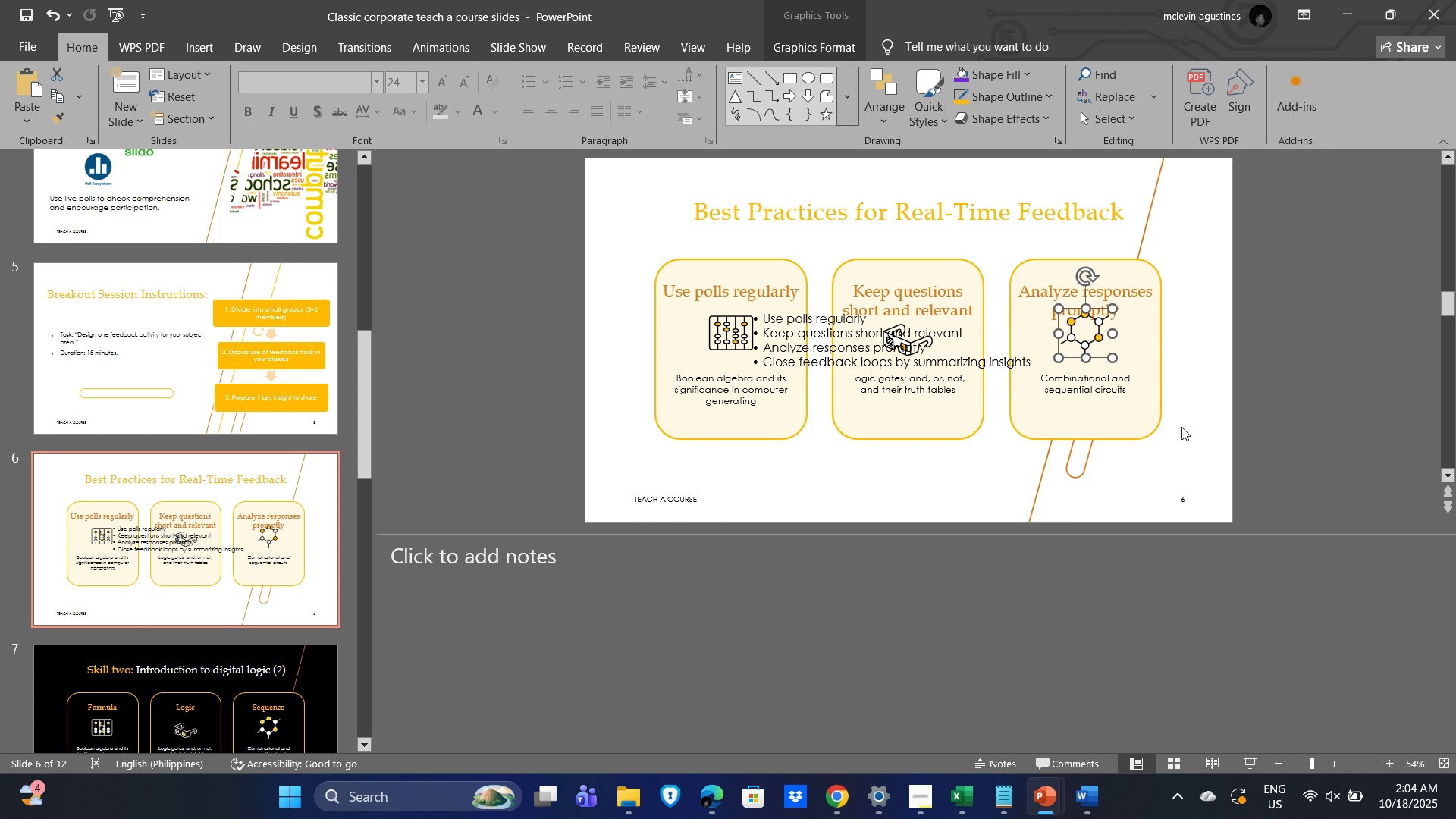 
hold_key(key=ArrowDown, duration=0.8)
 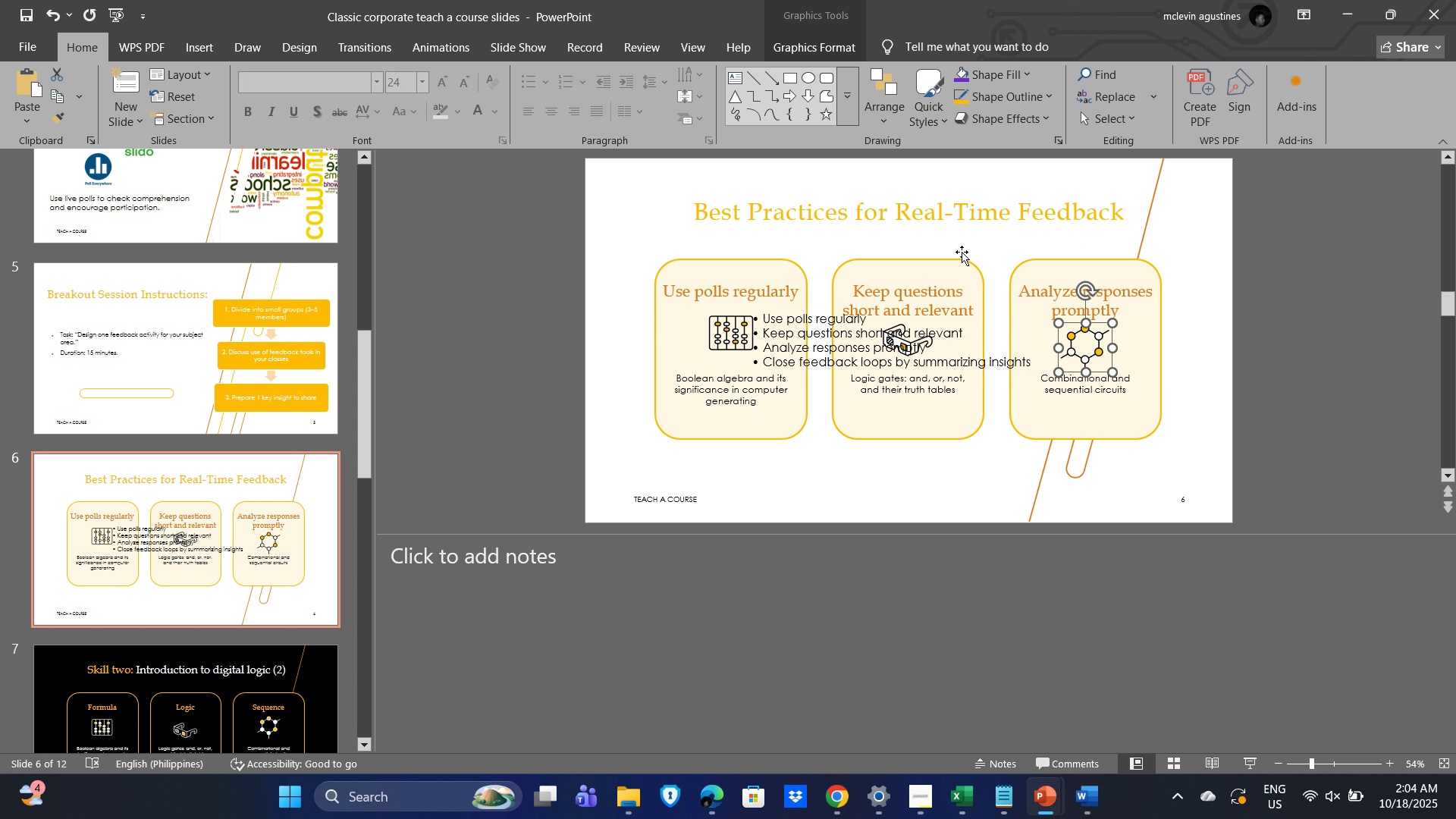 
left_click([964, 255])
 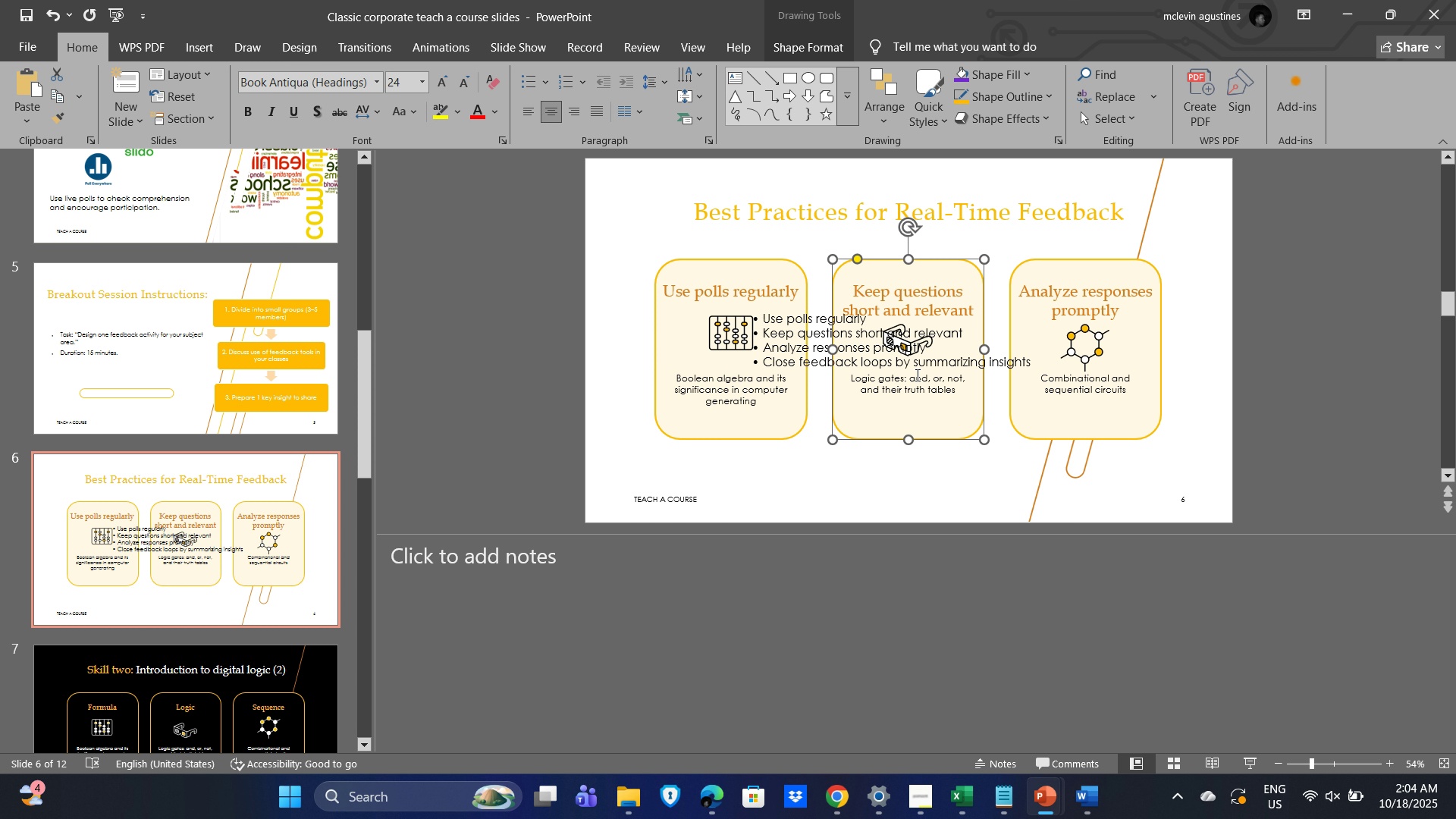 
wait(8.75)
 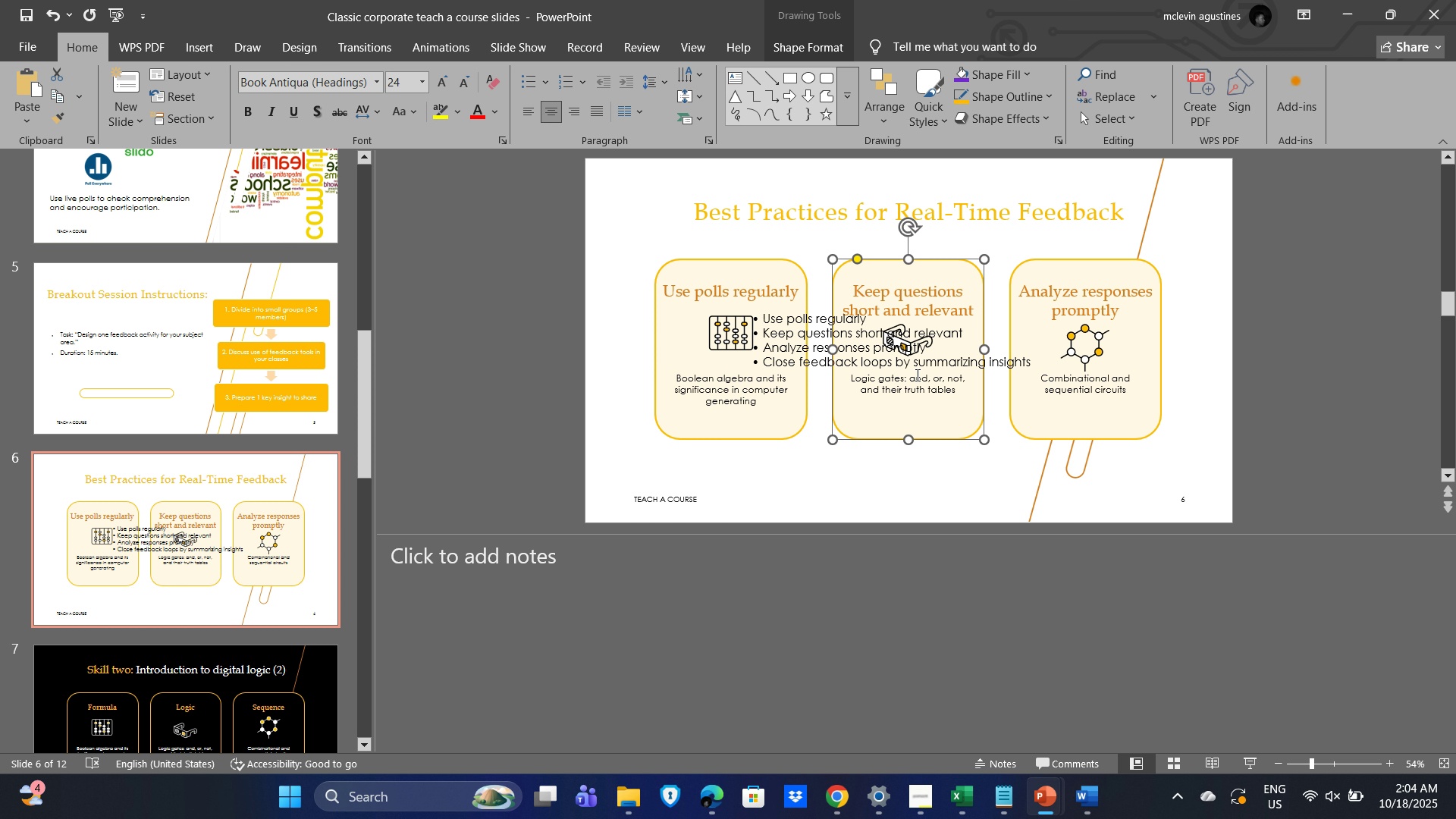 
left_click([811, 335])
 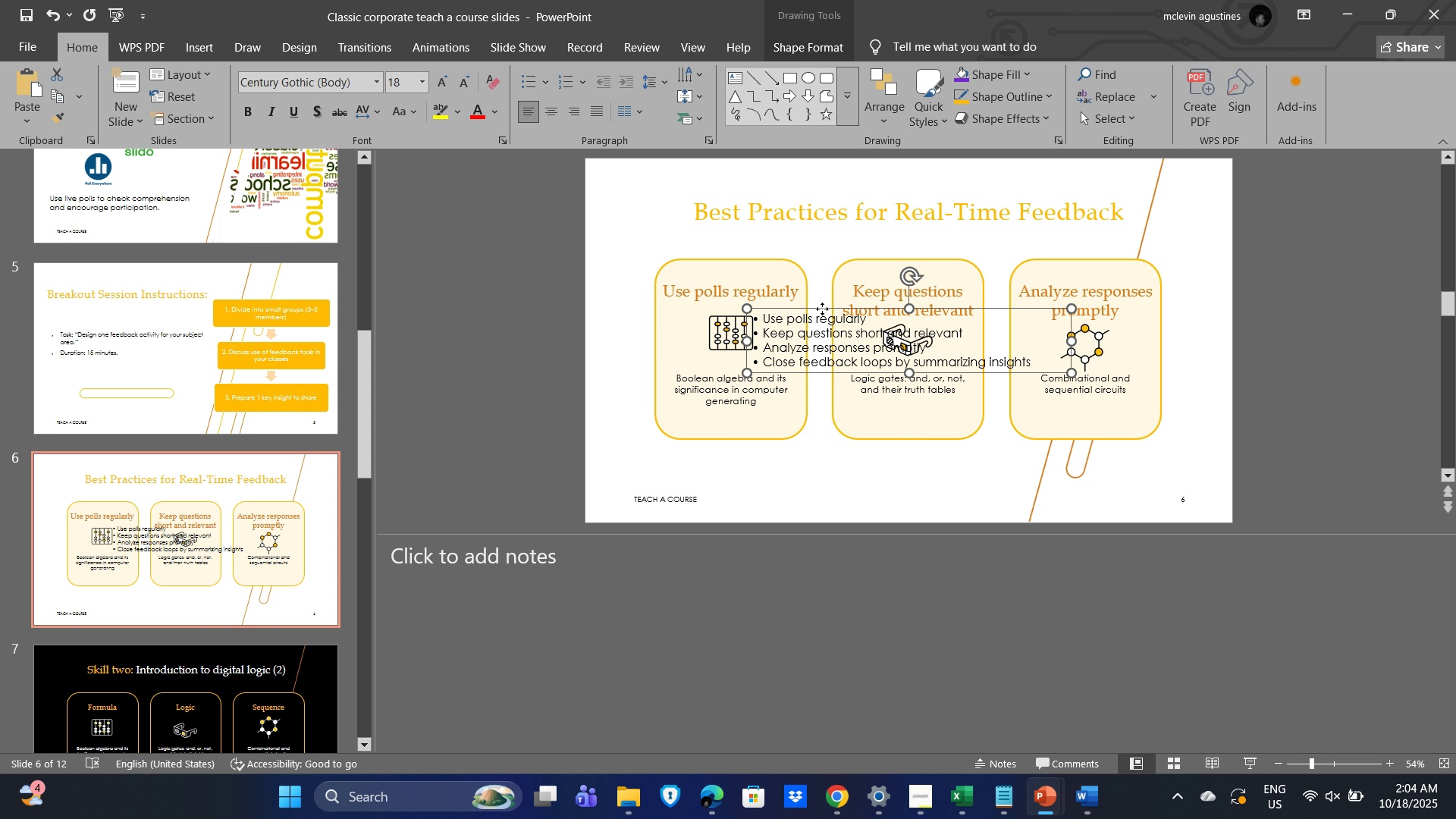 
left_click([822, 309])
 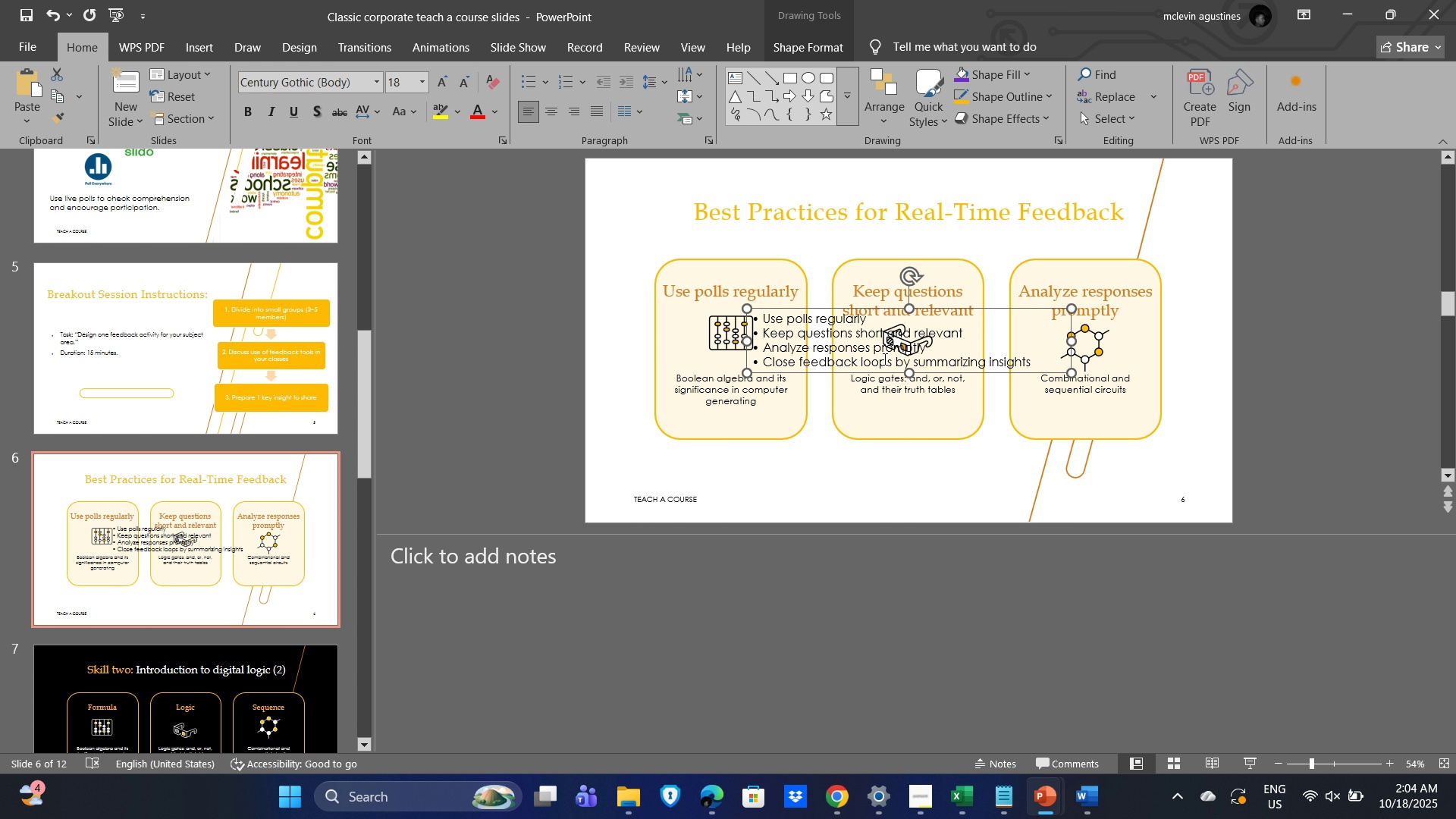 
key(Delete)
 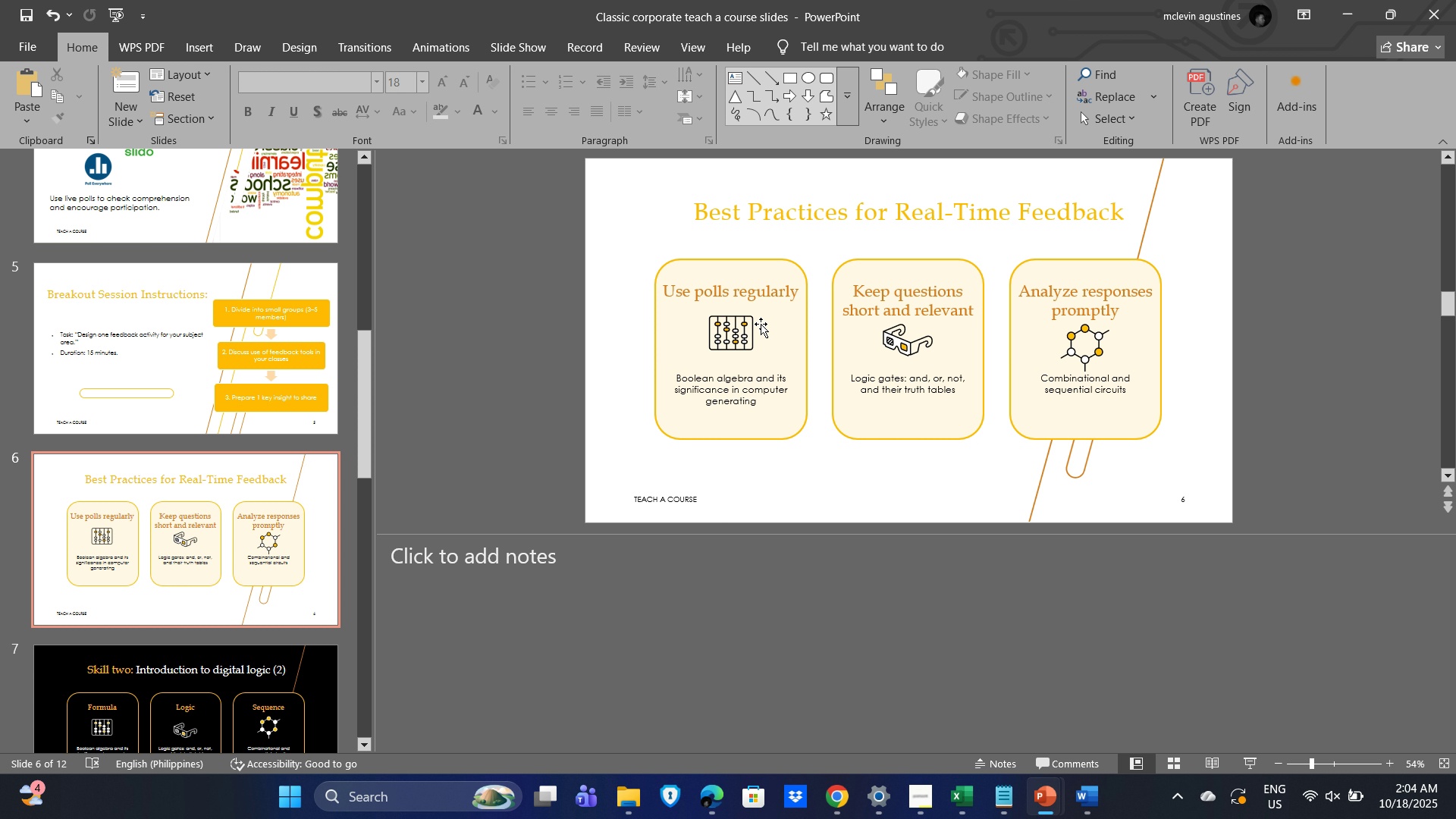 
left_click([761, 324])
 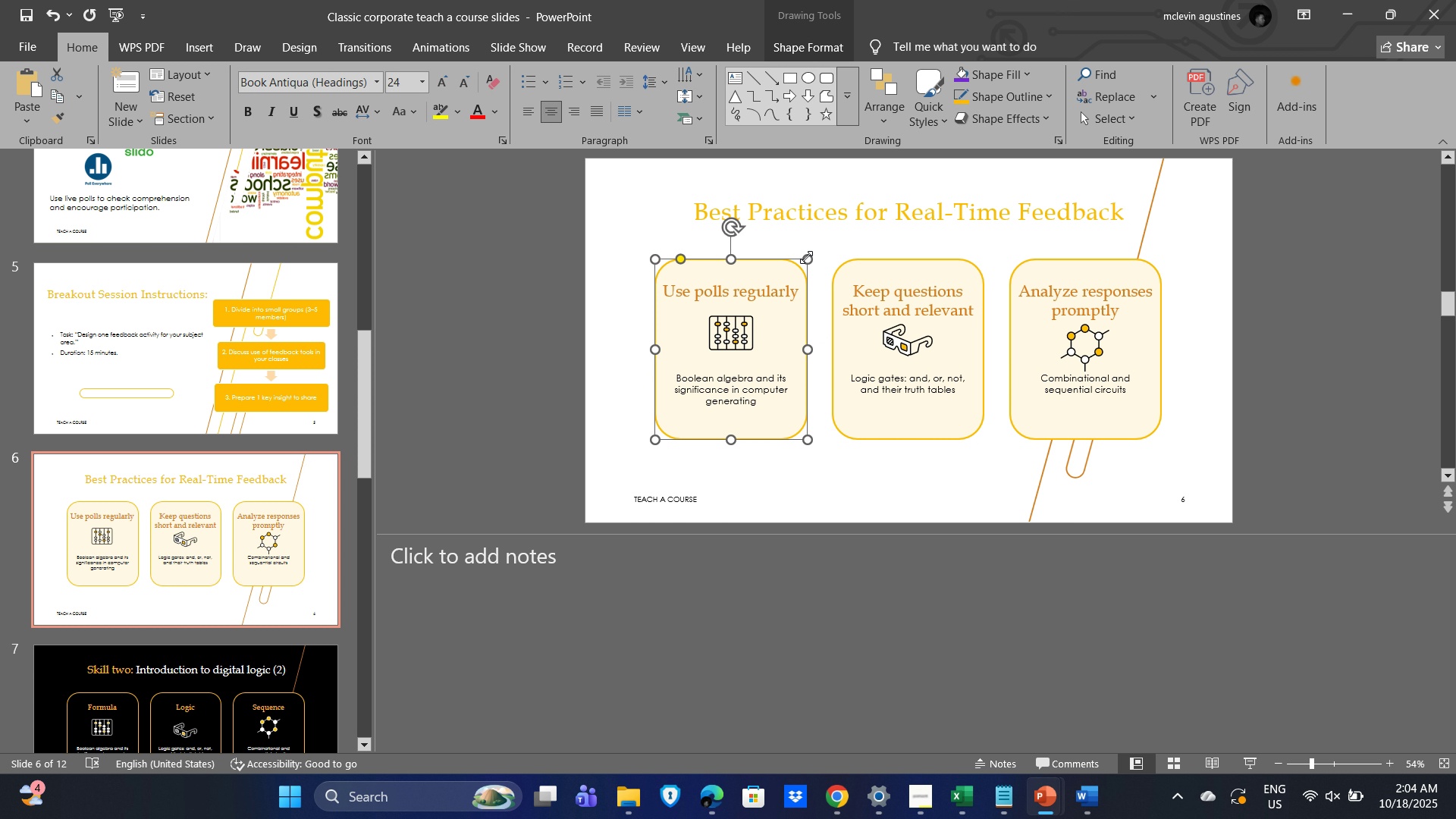 
left_click_drag(start_coordinate=[808, 257], to_coordinate=[767, 266])
 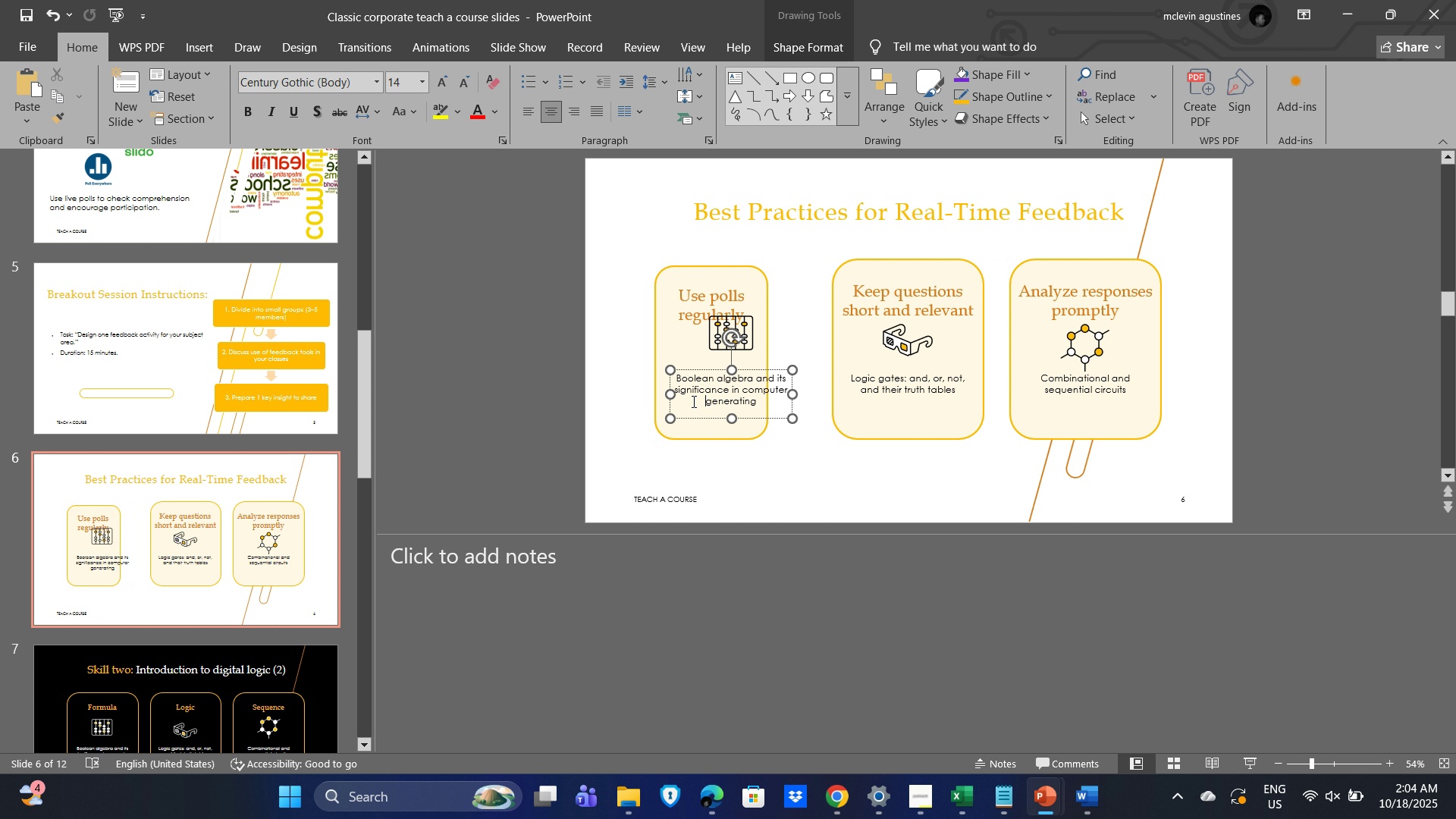 
left_click([692, 401])
 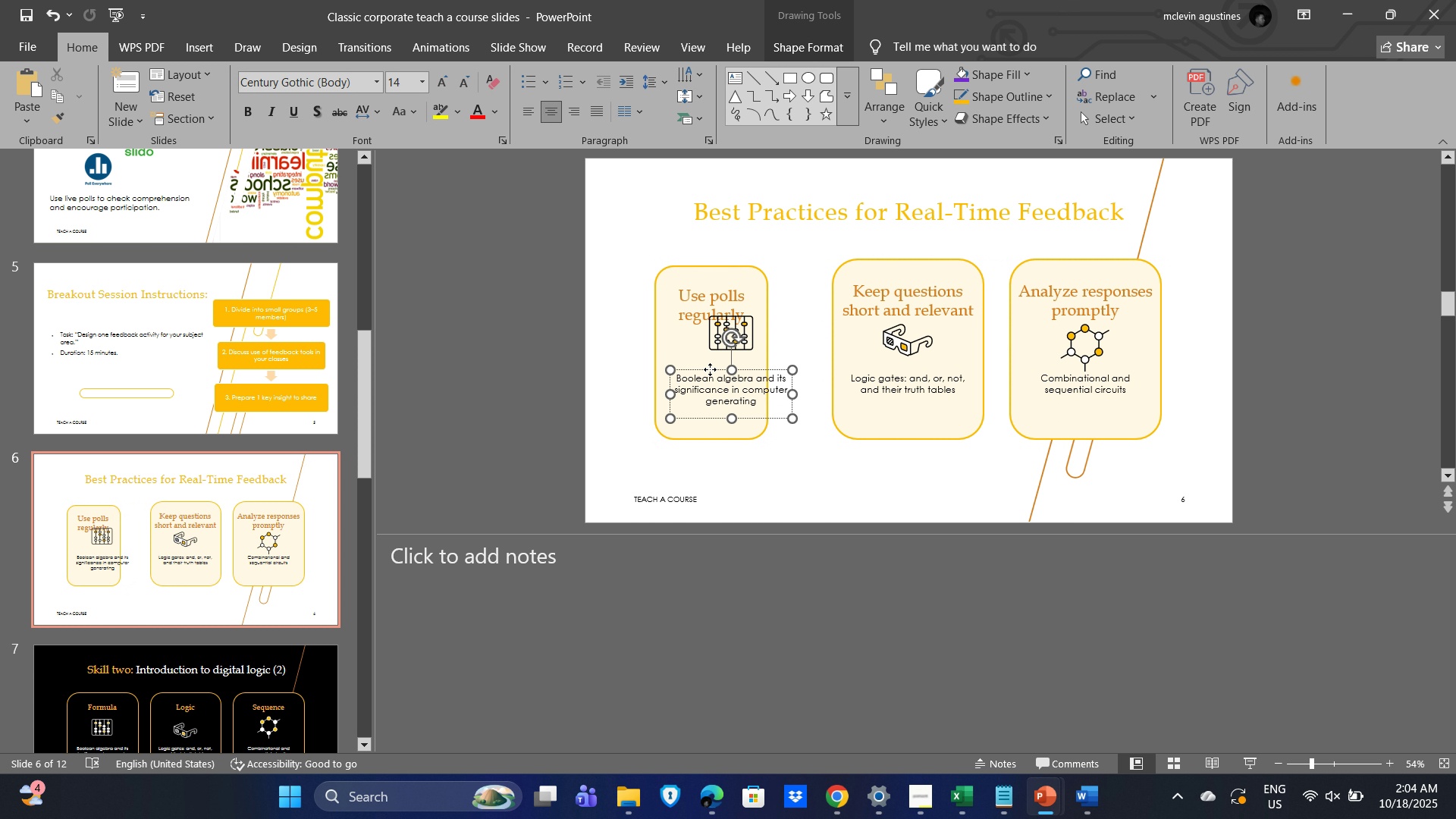 
left_click([710, 369])
 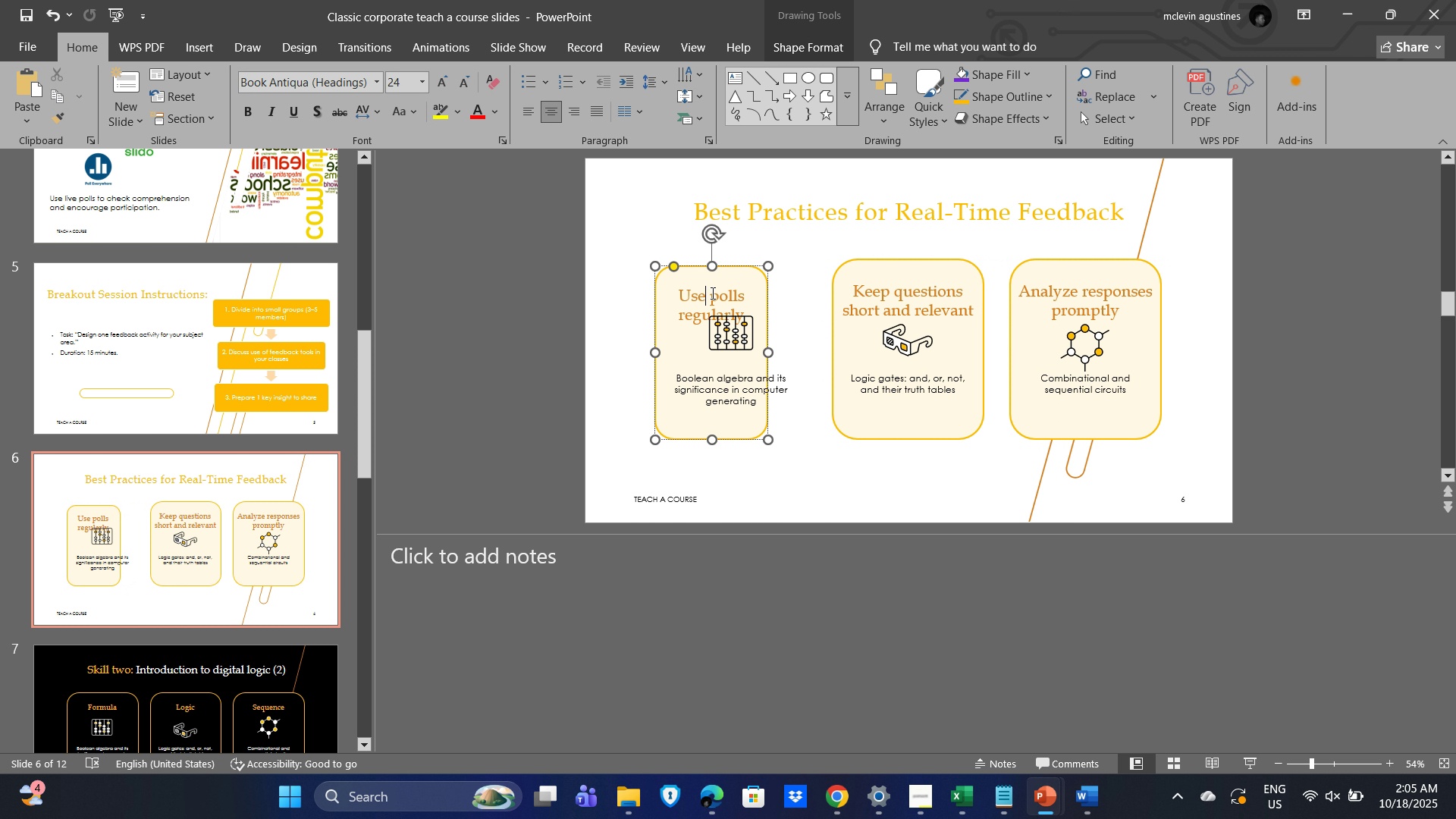 
left_click([711, 296])
 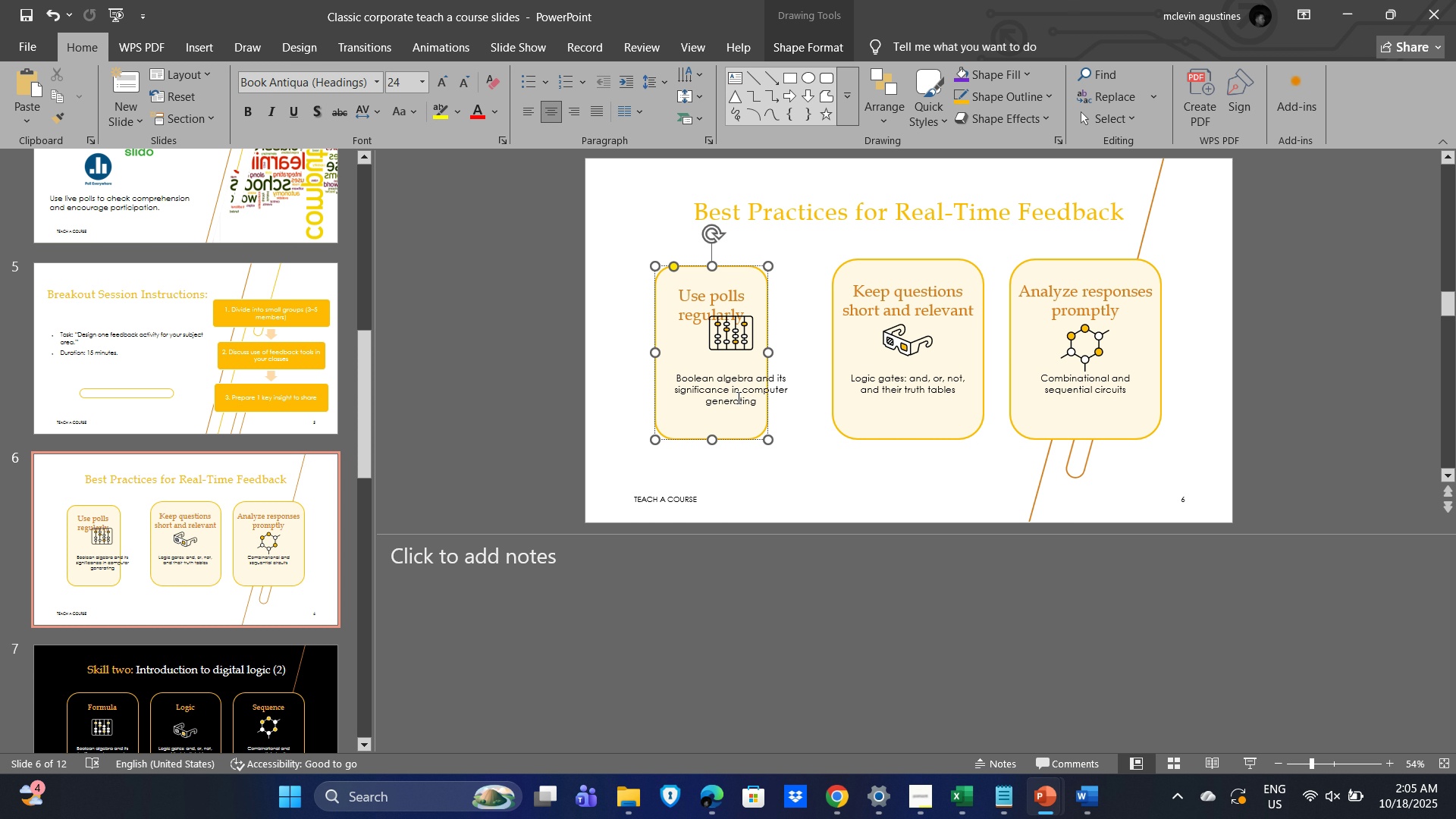 
left_click([735, 394])
 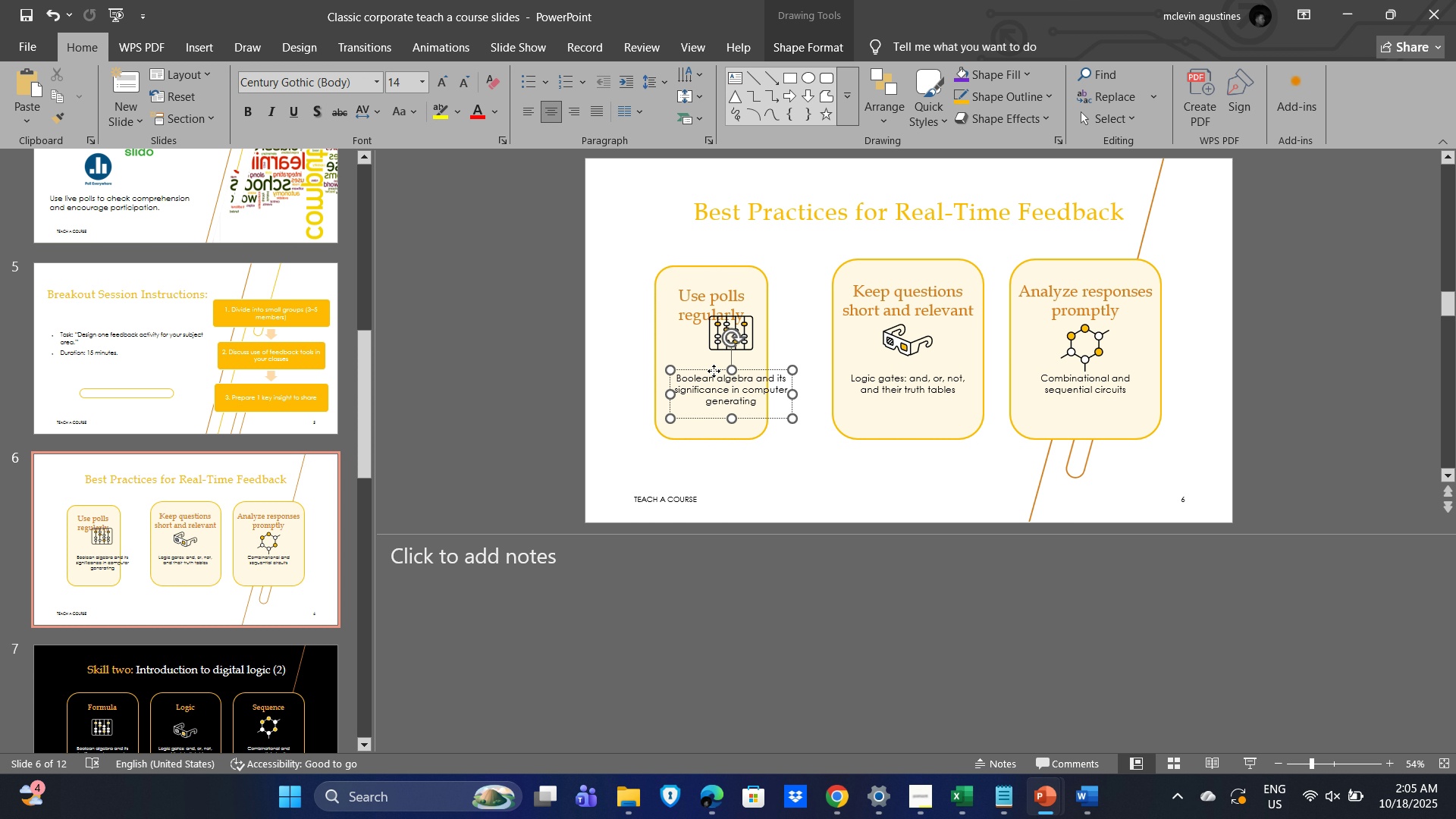 
left_click_drag(start_coordinate=[714, 371], to_coordinate=[698, 369])
 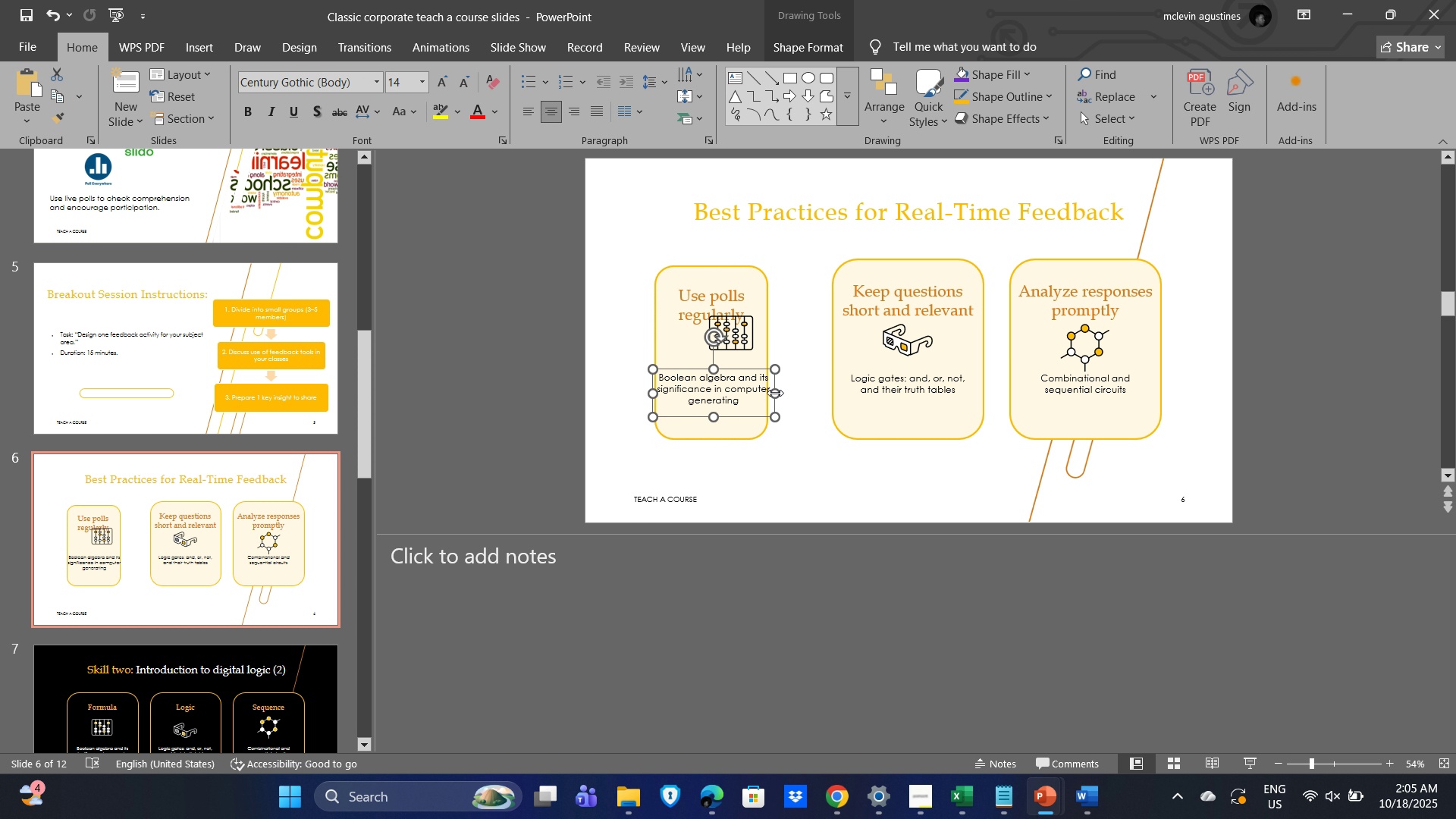 
key(Control+Z)
 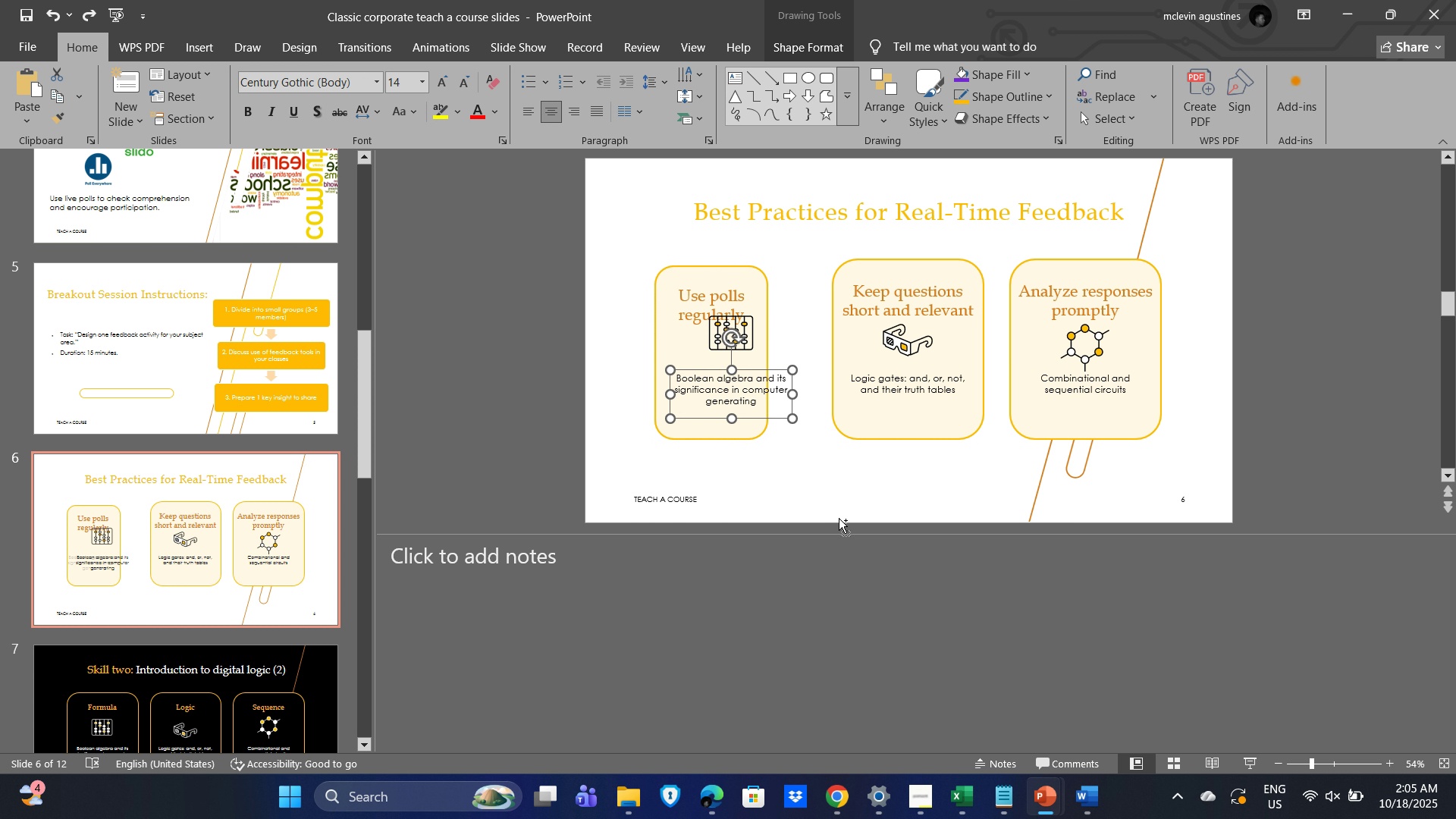 
key(Control+Z)
 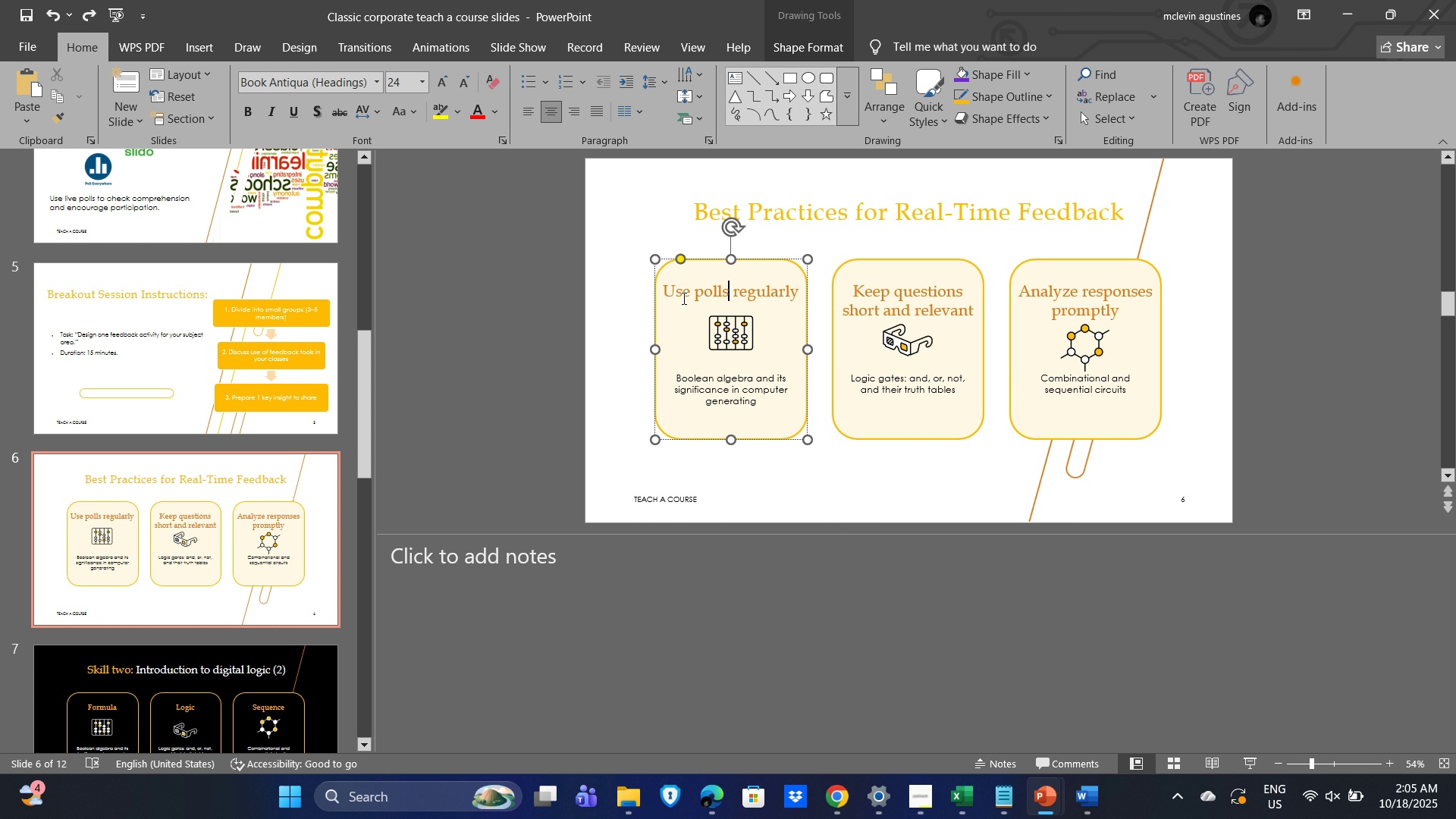 
wait(5.47)
 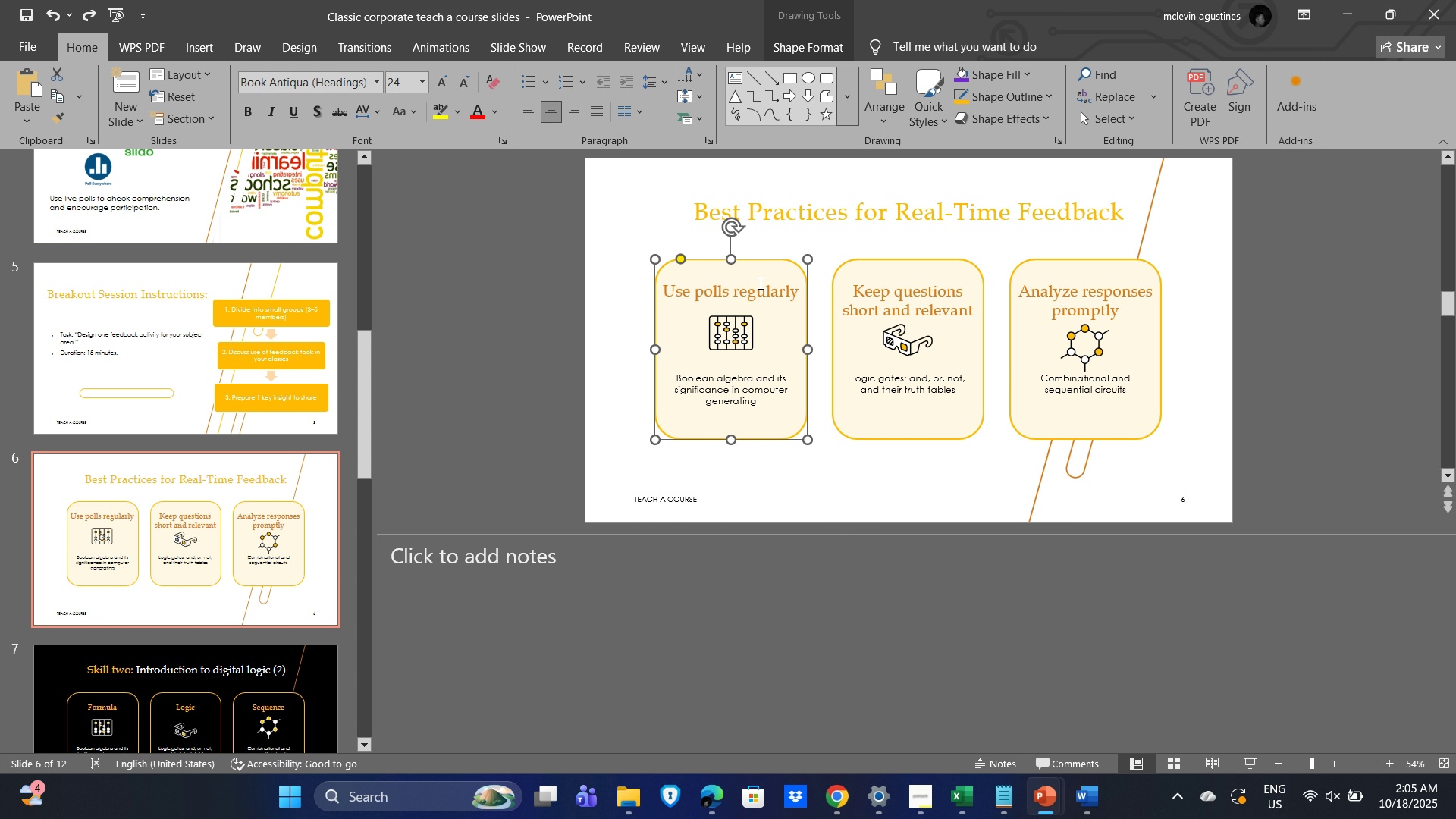 
left_click_drag(start_coordinate=[695, 292], to_coordinate=[730, 292])
 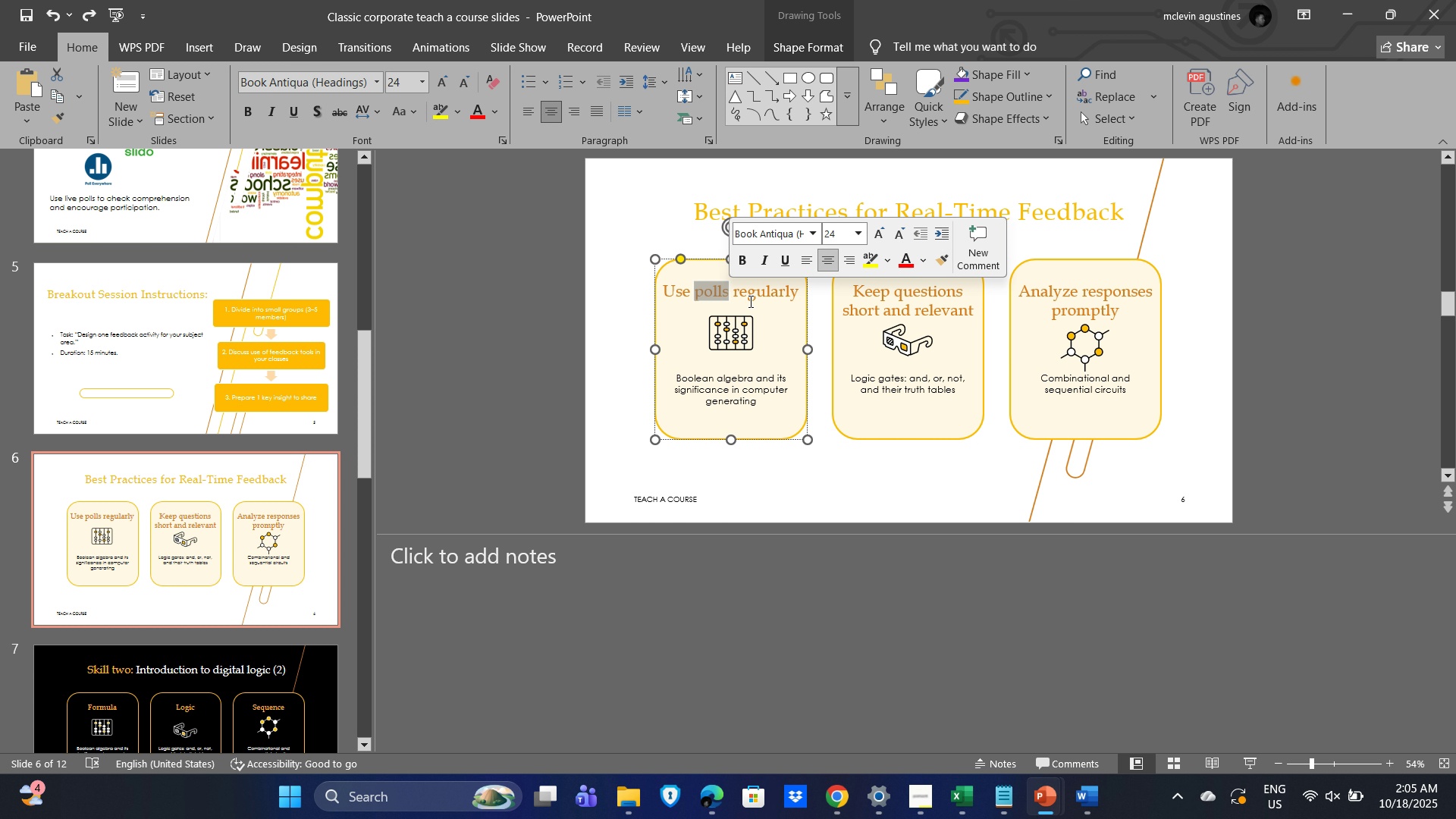 
left_click([749, 301])
 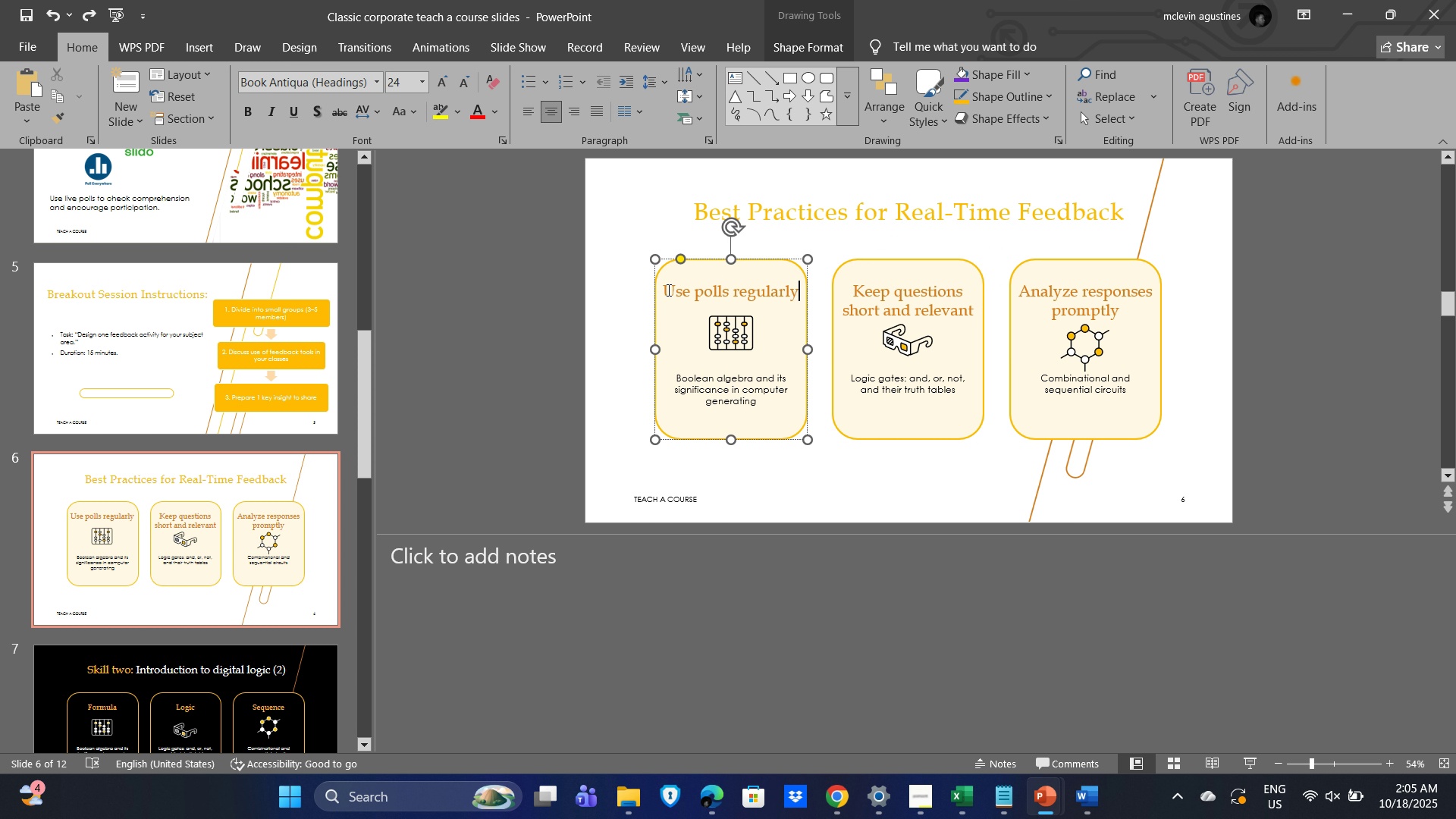 
left_click_drag(start_coordinate=[667, 290], to_coordinate=[800, 295])
 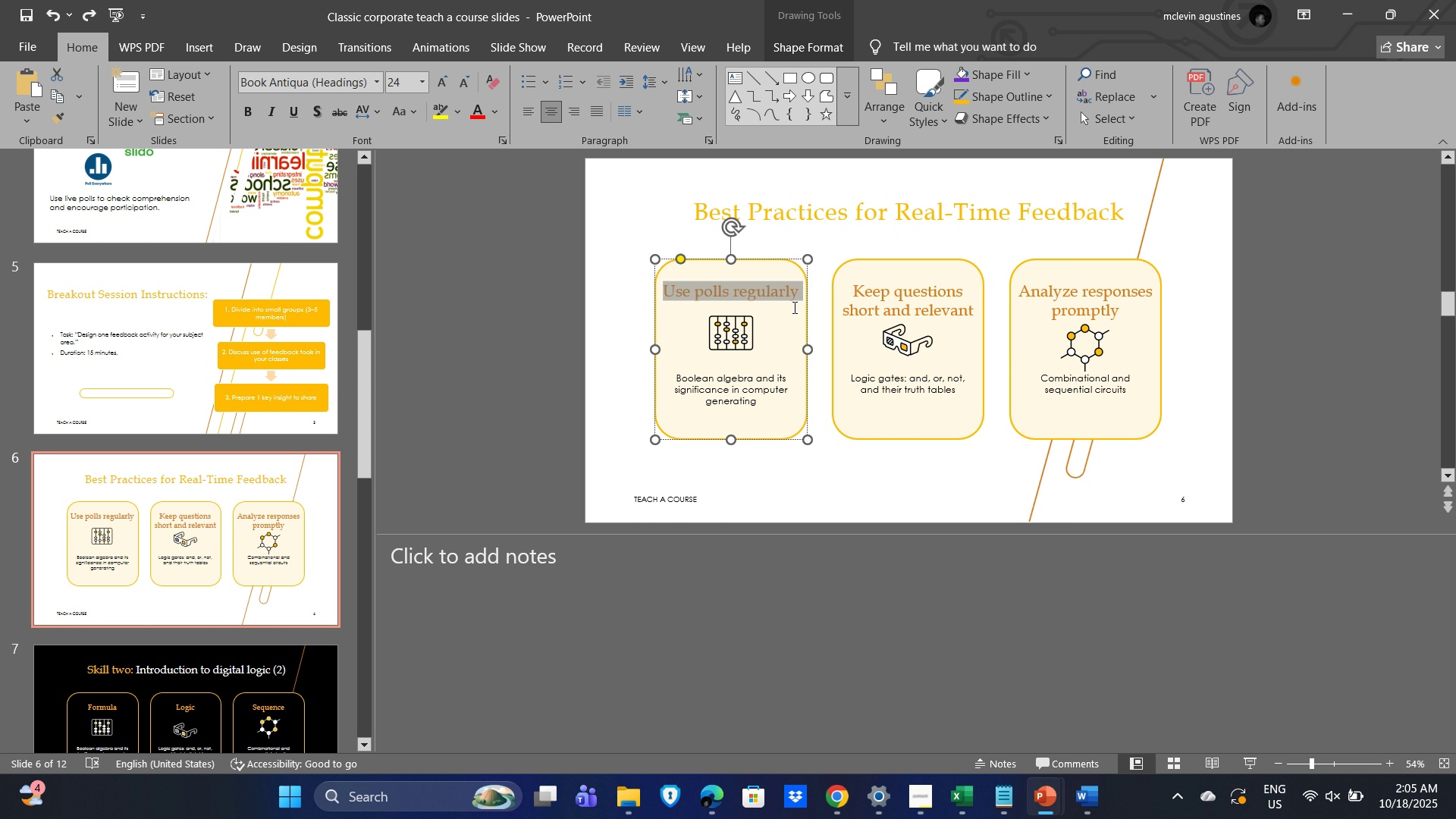 
key(Control+C)
 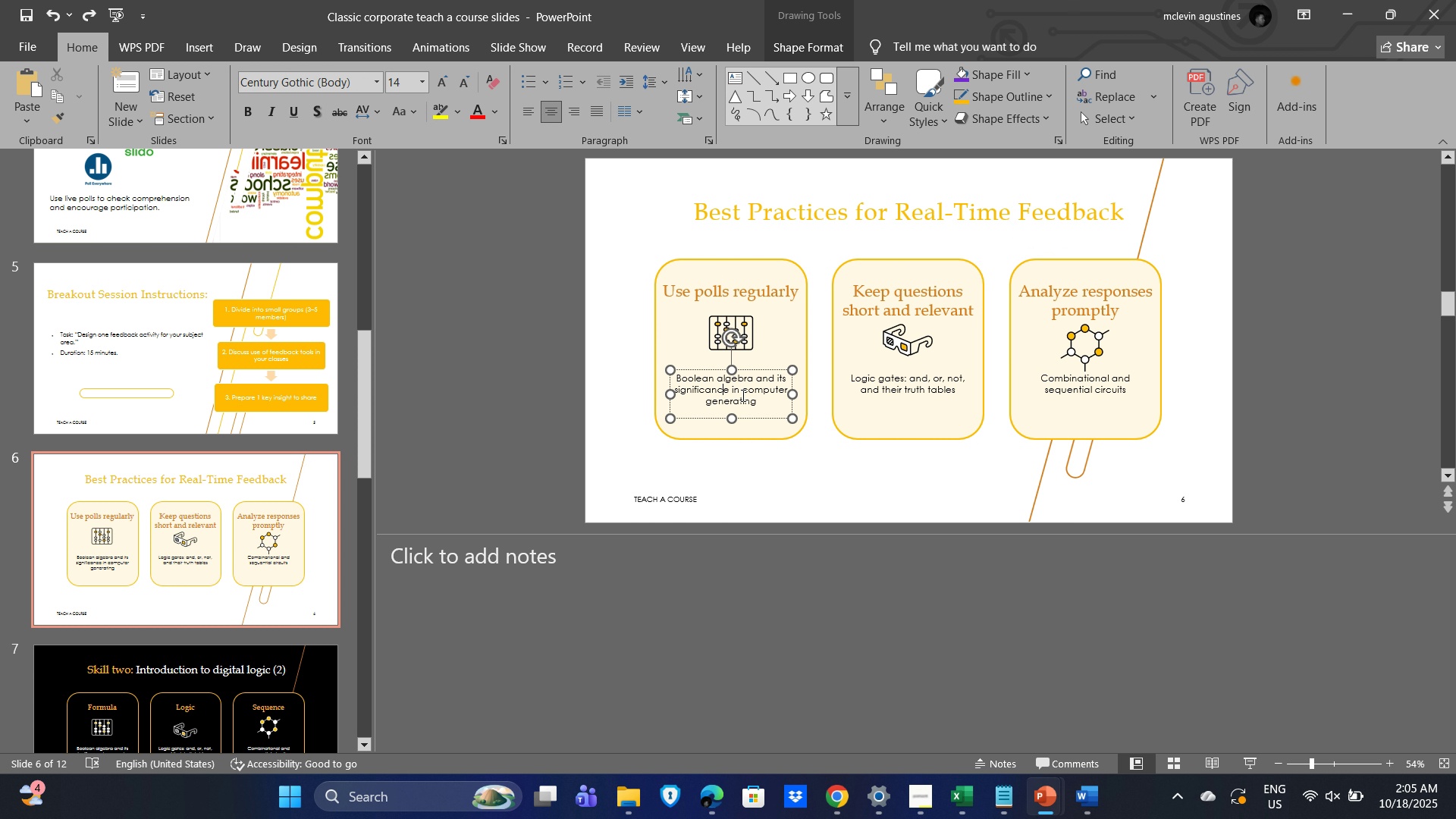 
key(Control+A)
 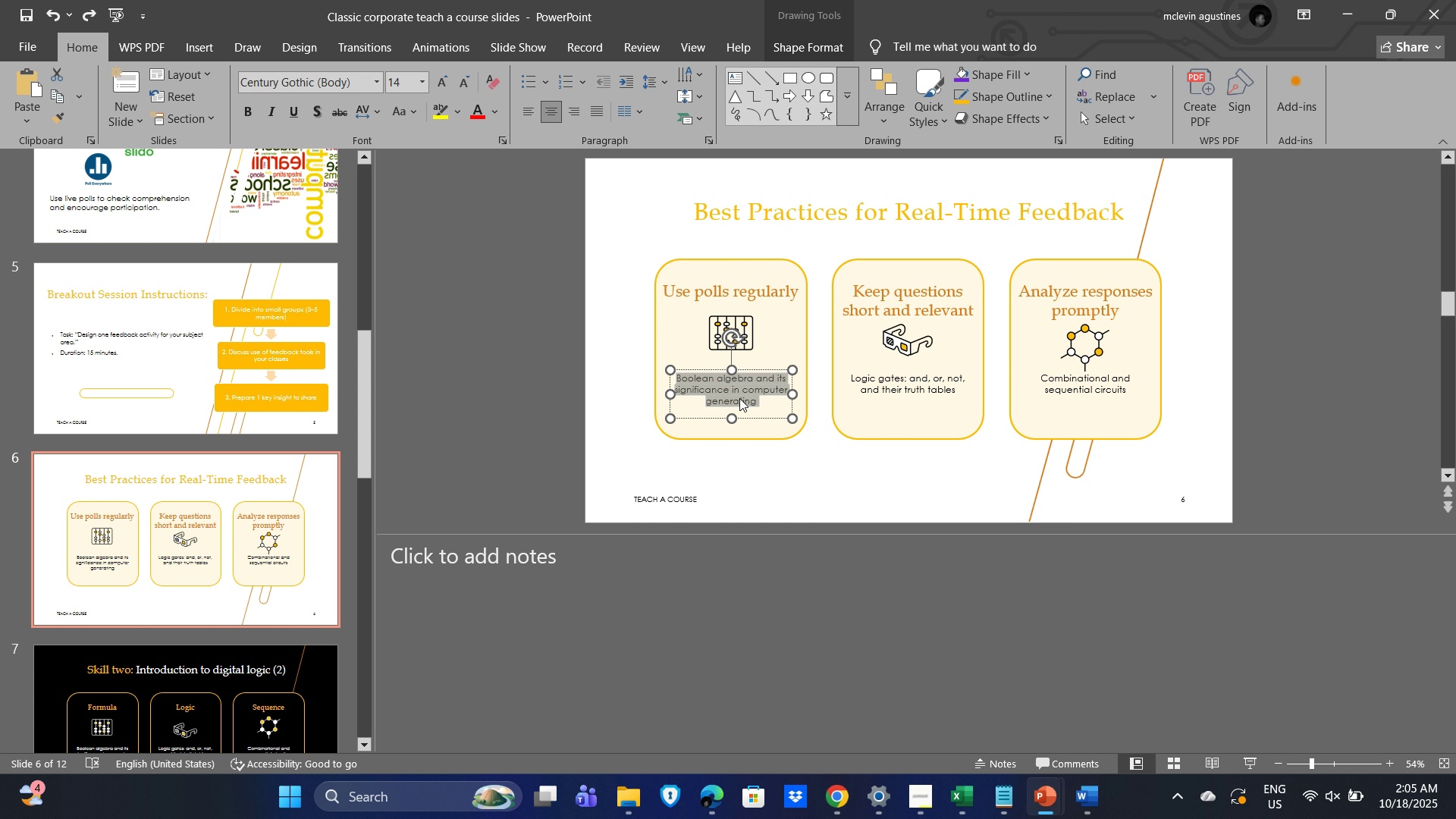 
key(Control+V)
 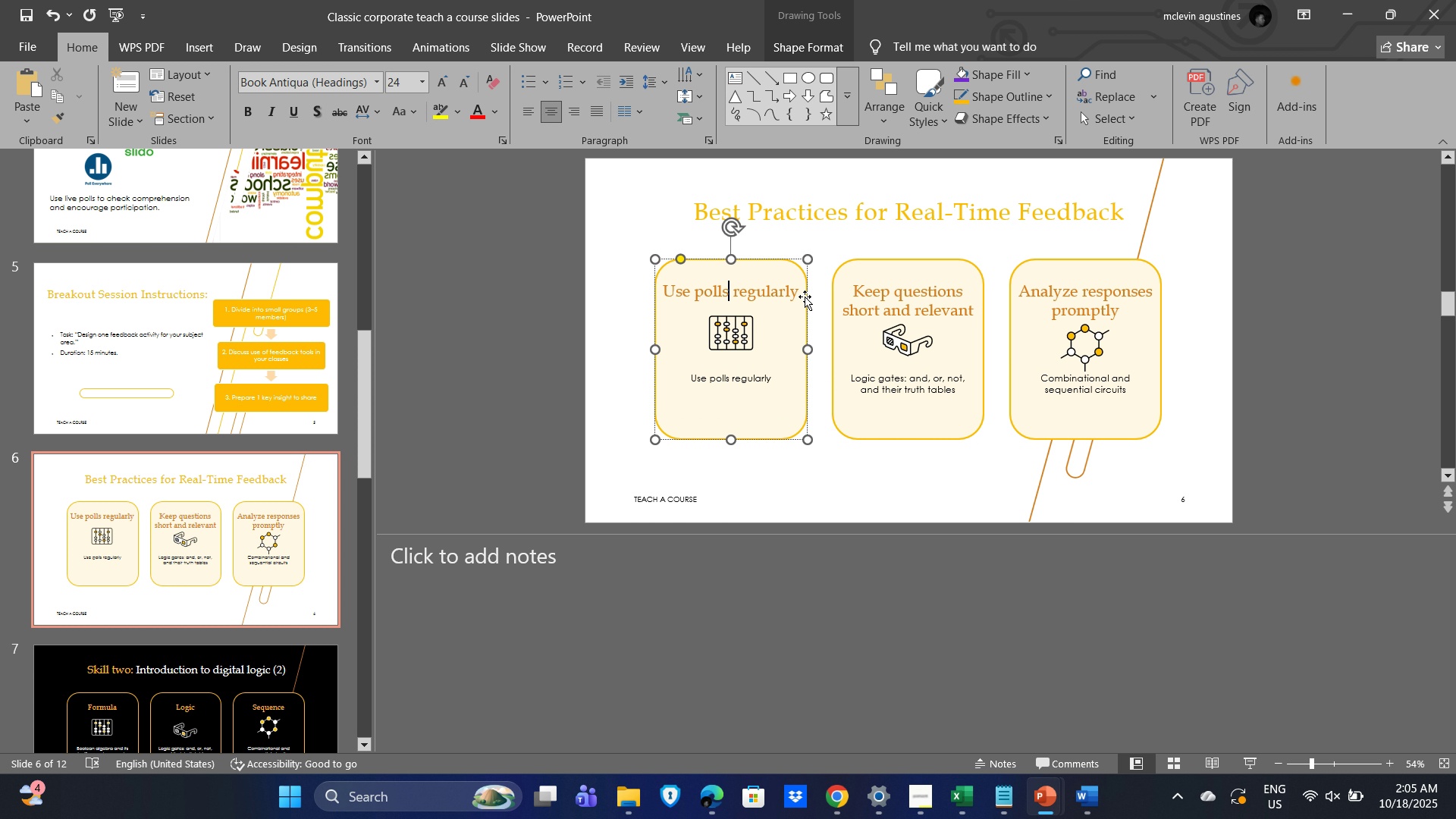 
left_click_drag(start_coordinate=[797, 291], to_coordinate=[661, 289])
 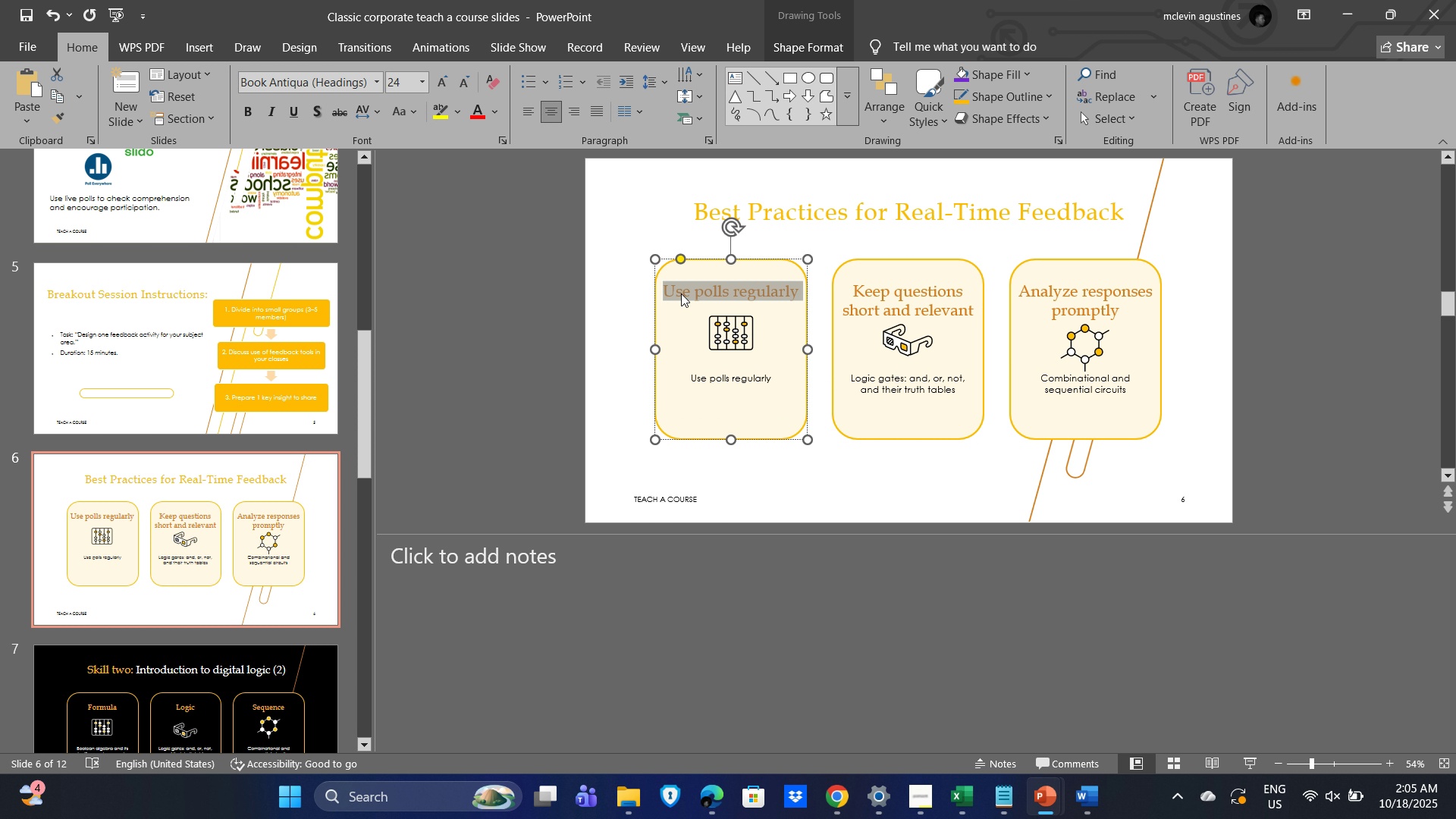 
hold_key(key=ShiftLeft, duration=0.62)
 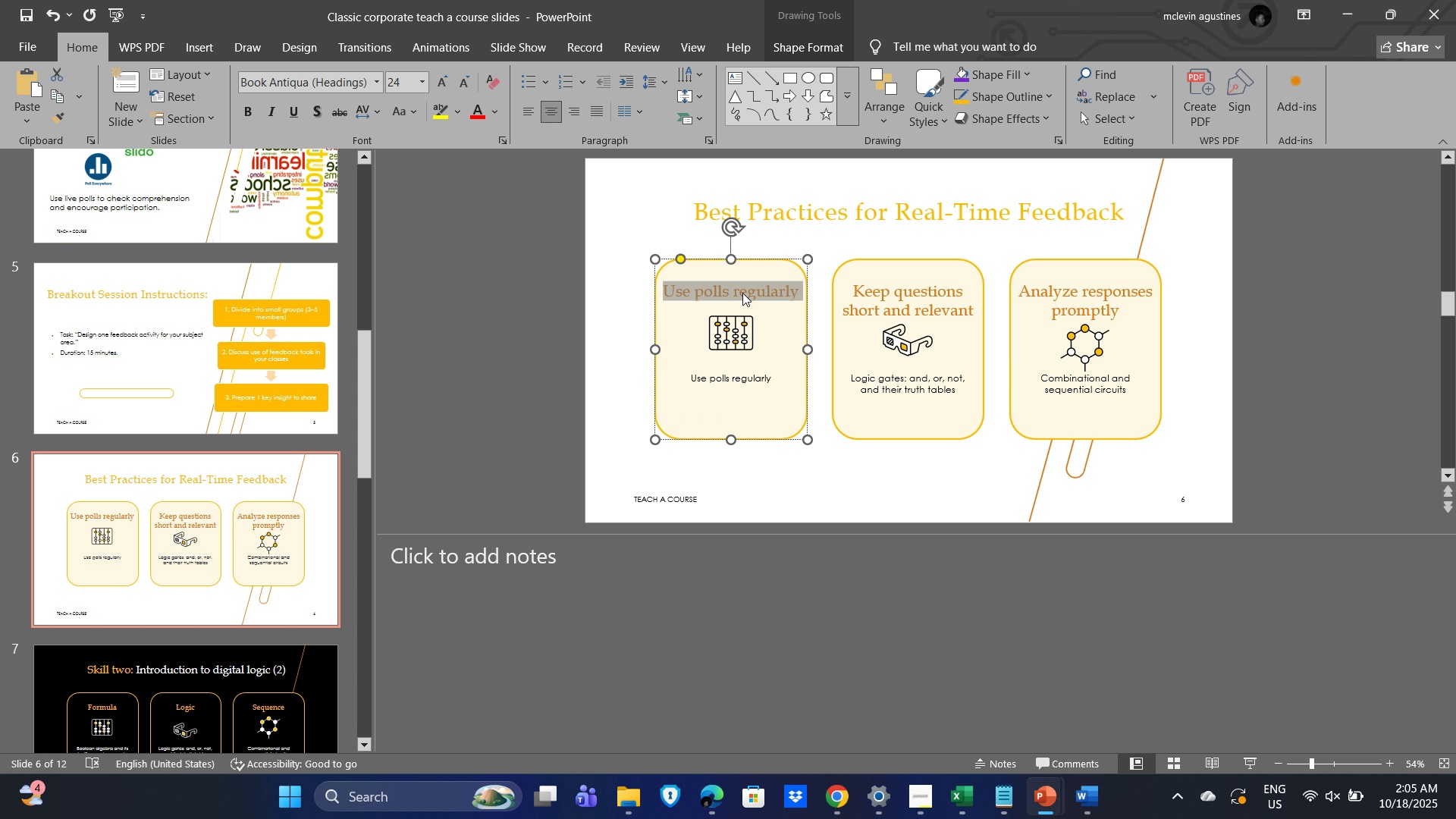 
left_click([742, 293])
 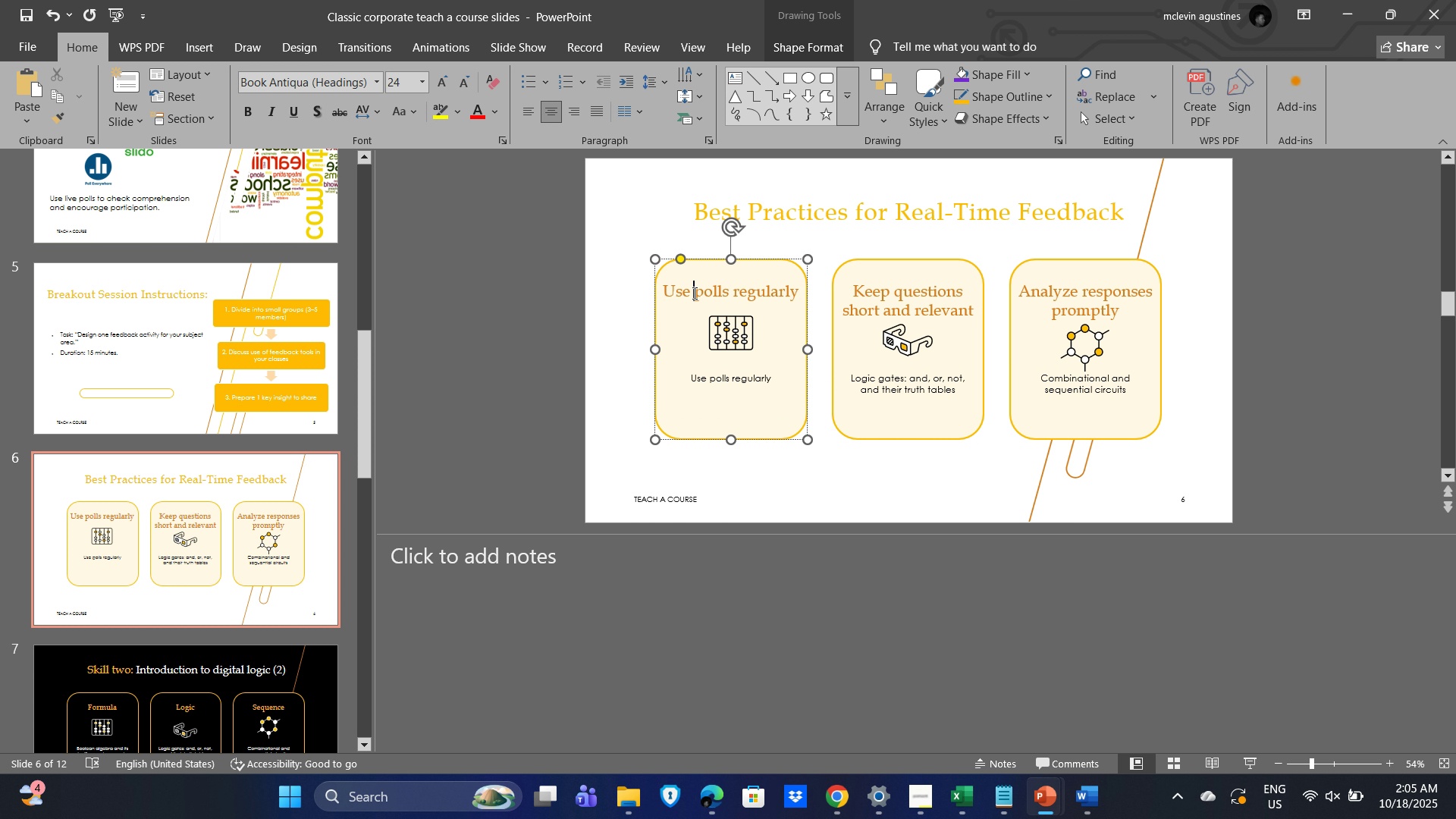 
left_click([693, 293])
 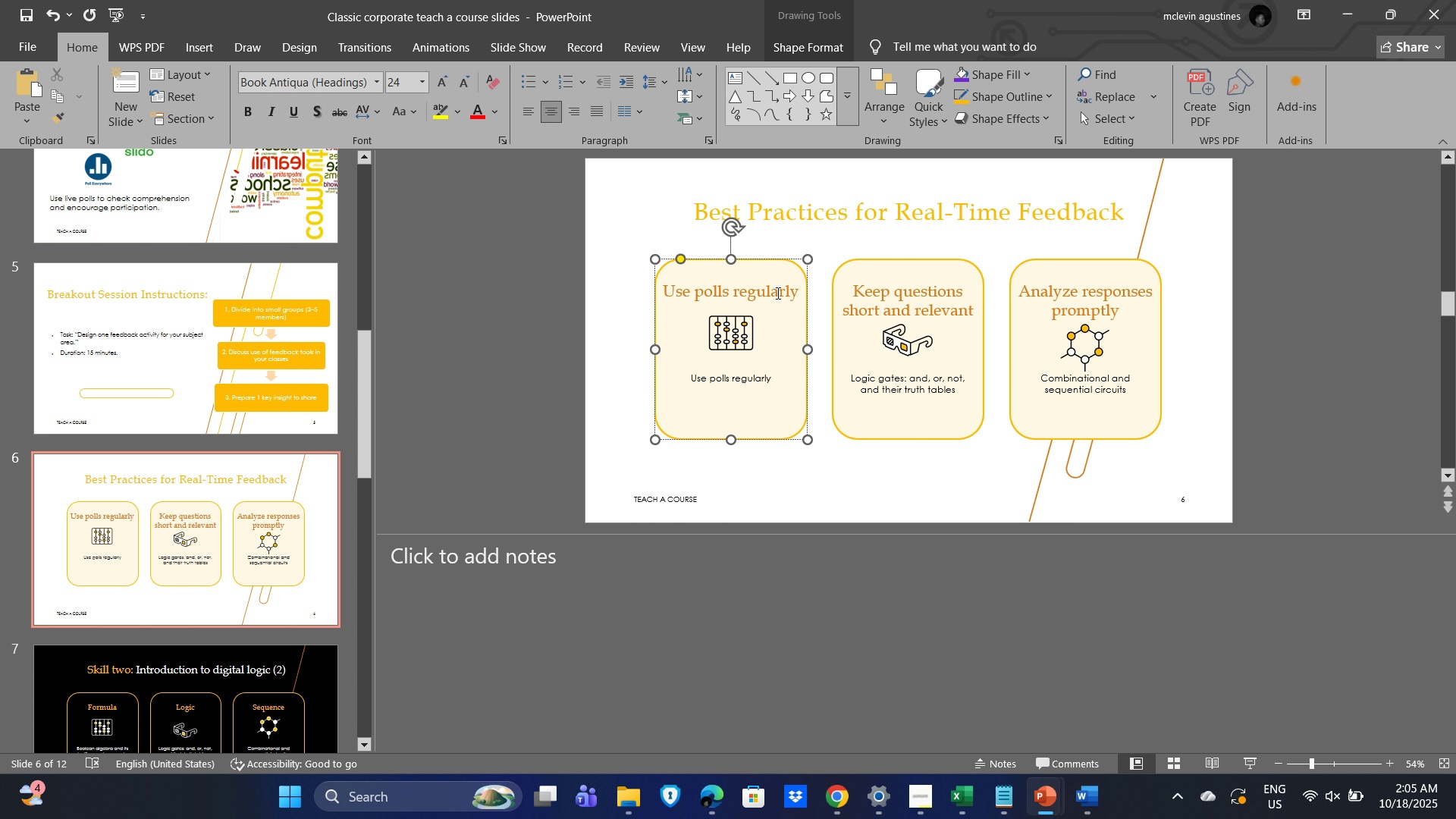 
left_click_drag(start_coordinate=[796, 292], to_coordinate=[679, 290])
 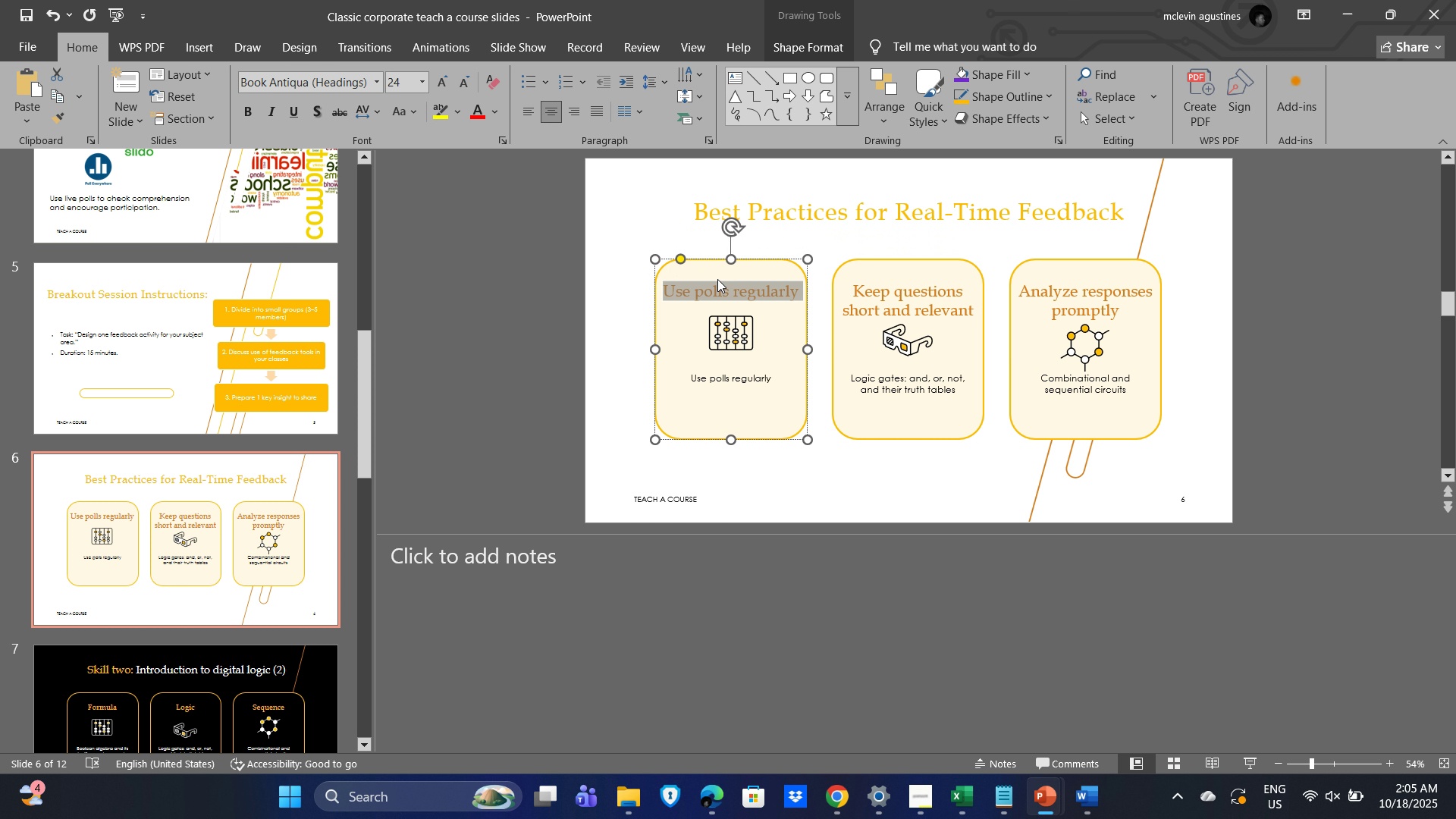 
type(Polls)
 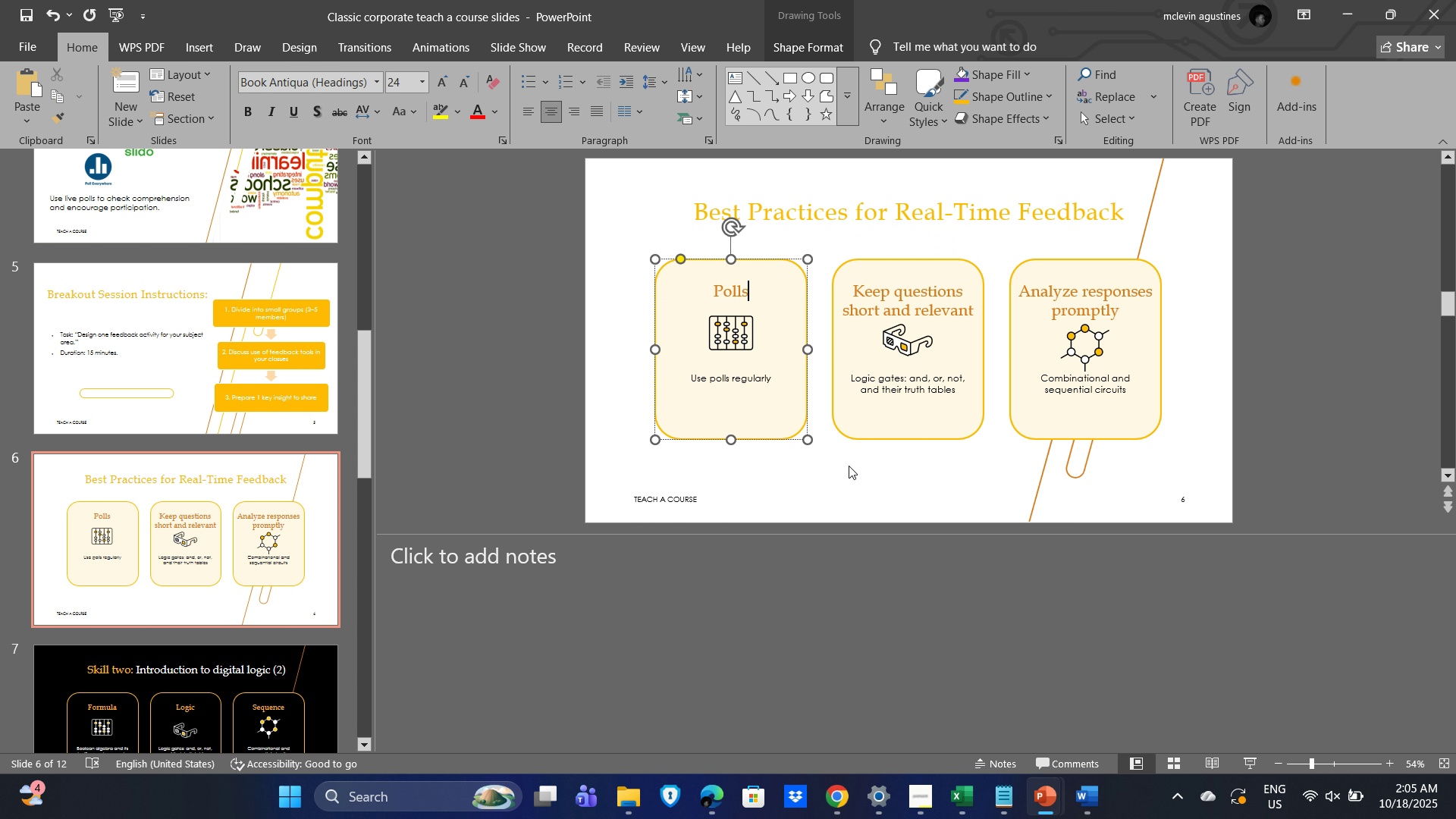 
left_click([856, 468])
 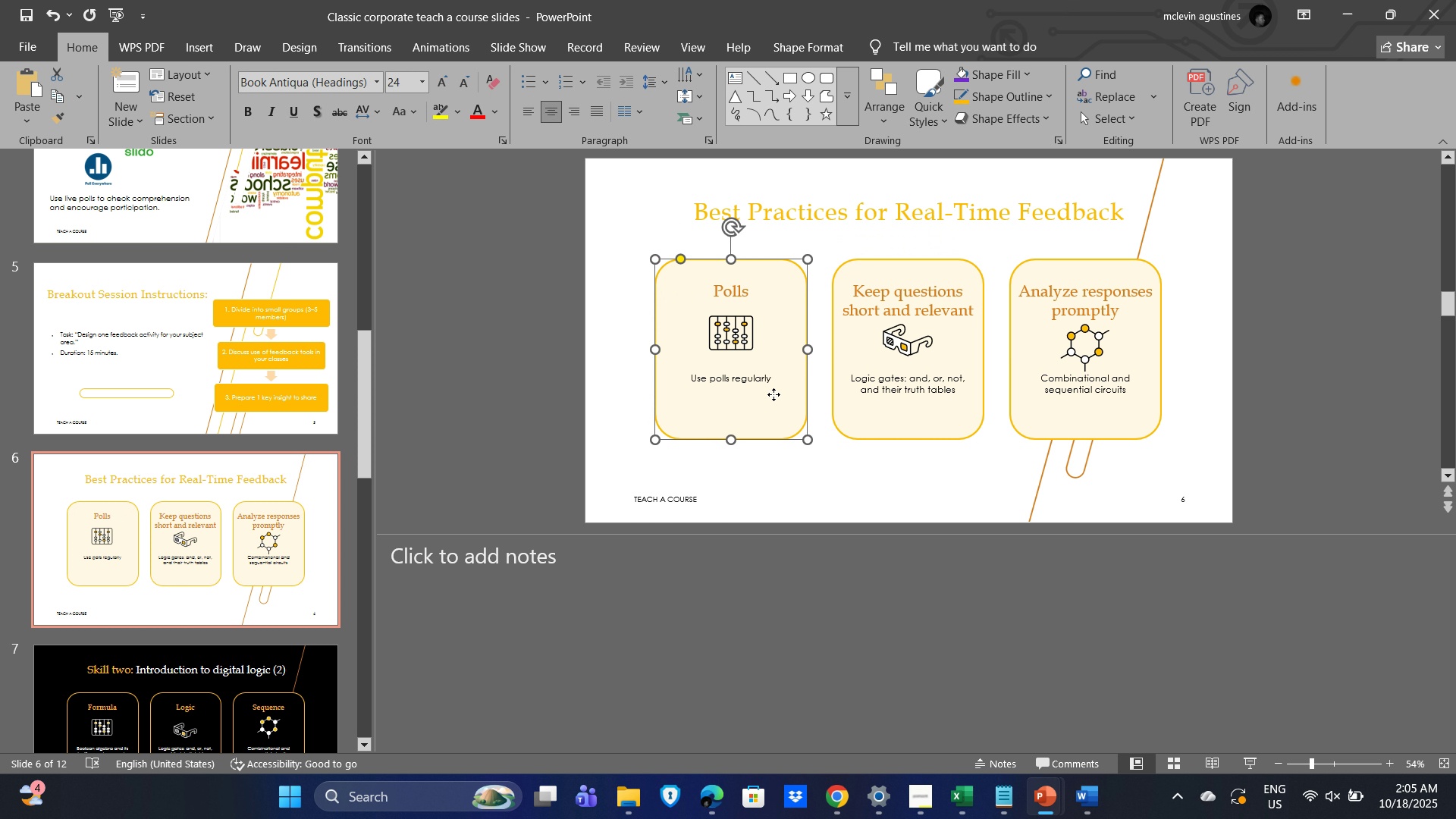 
left_click([774, 394])
 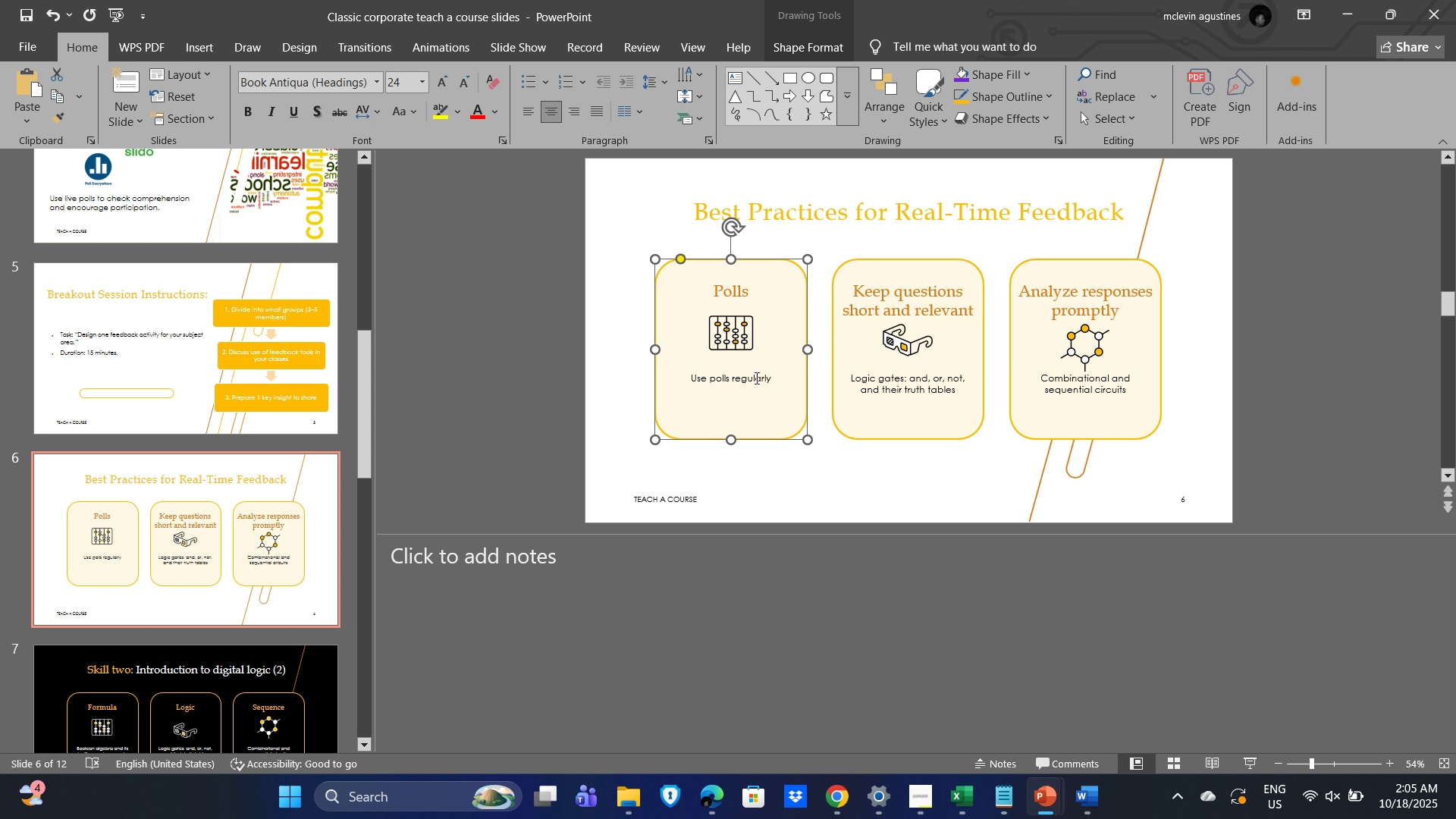 
left_click([755, 378])
 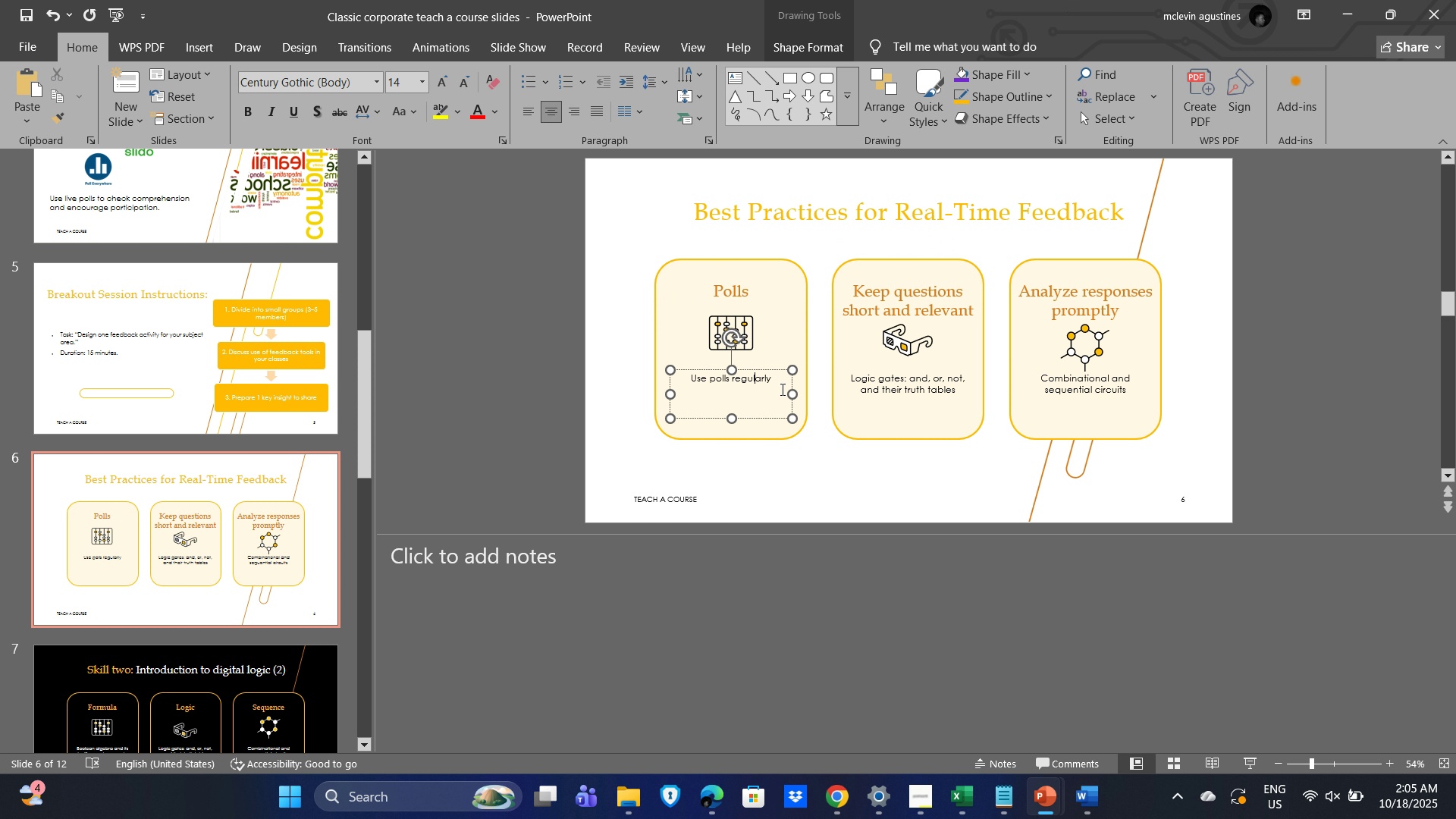 
key(Shift+ShiftLeft)
 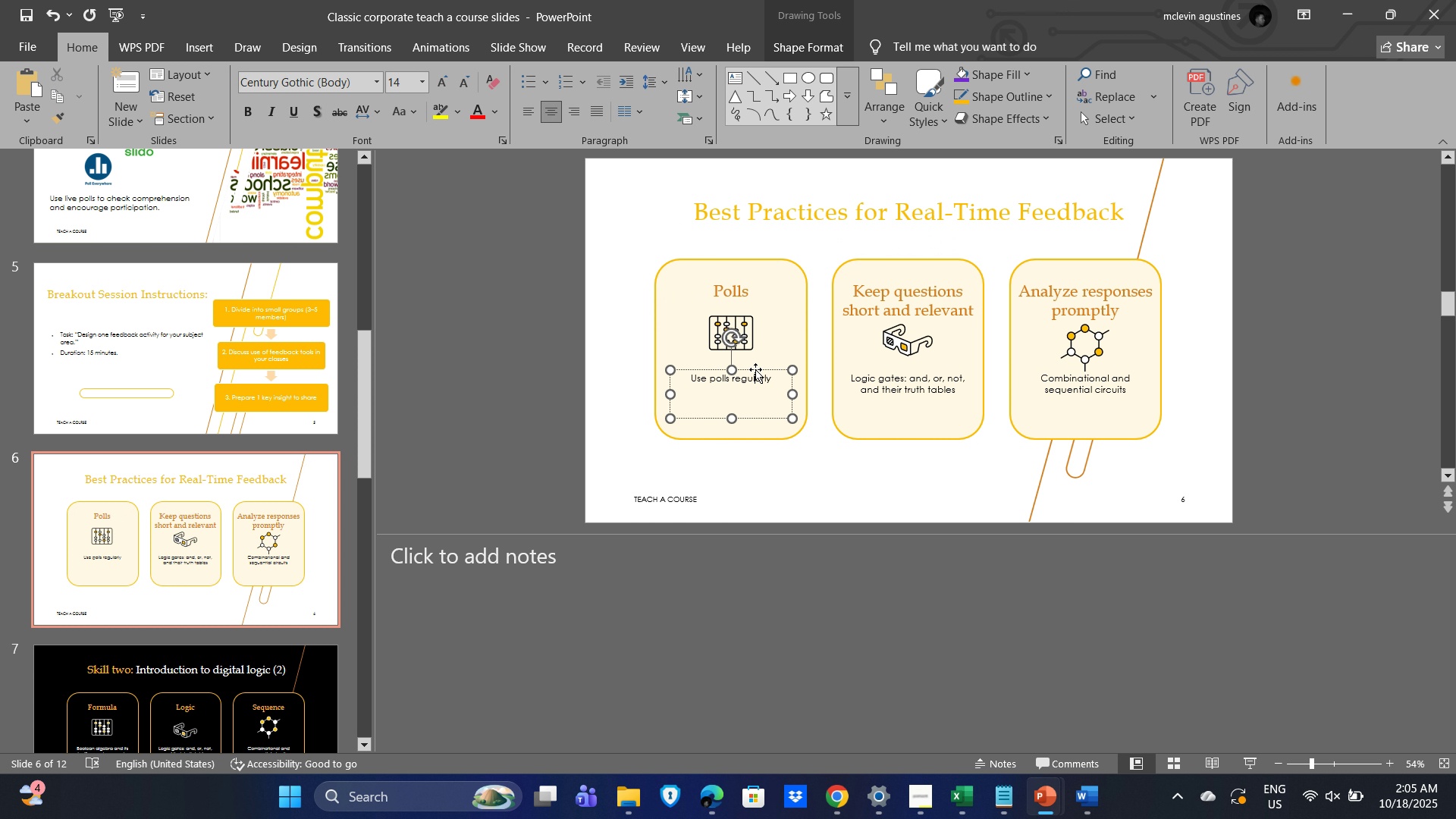 
left_click([755, 369])
 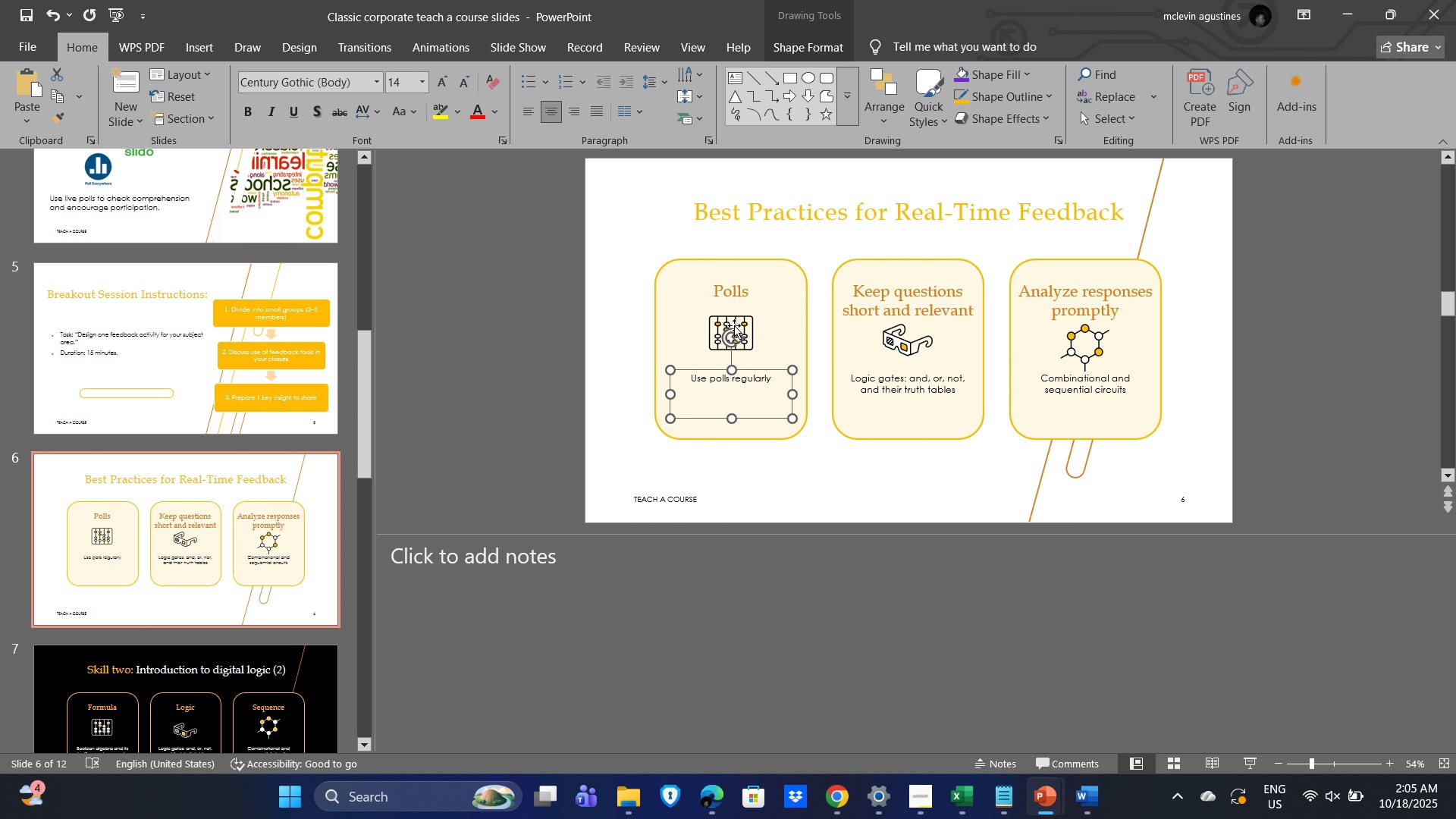 
hold_key(key=ShiftLeft, duration=1.5)
left_click([733, 323])
 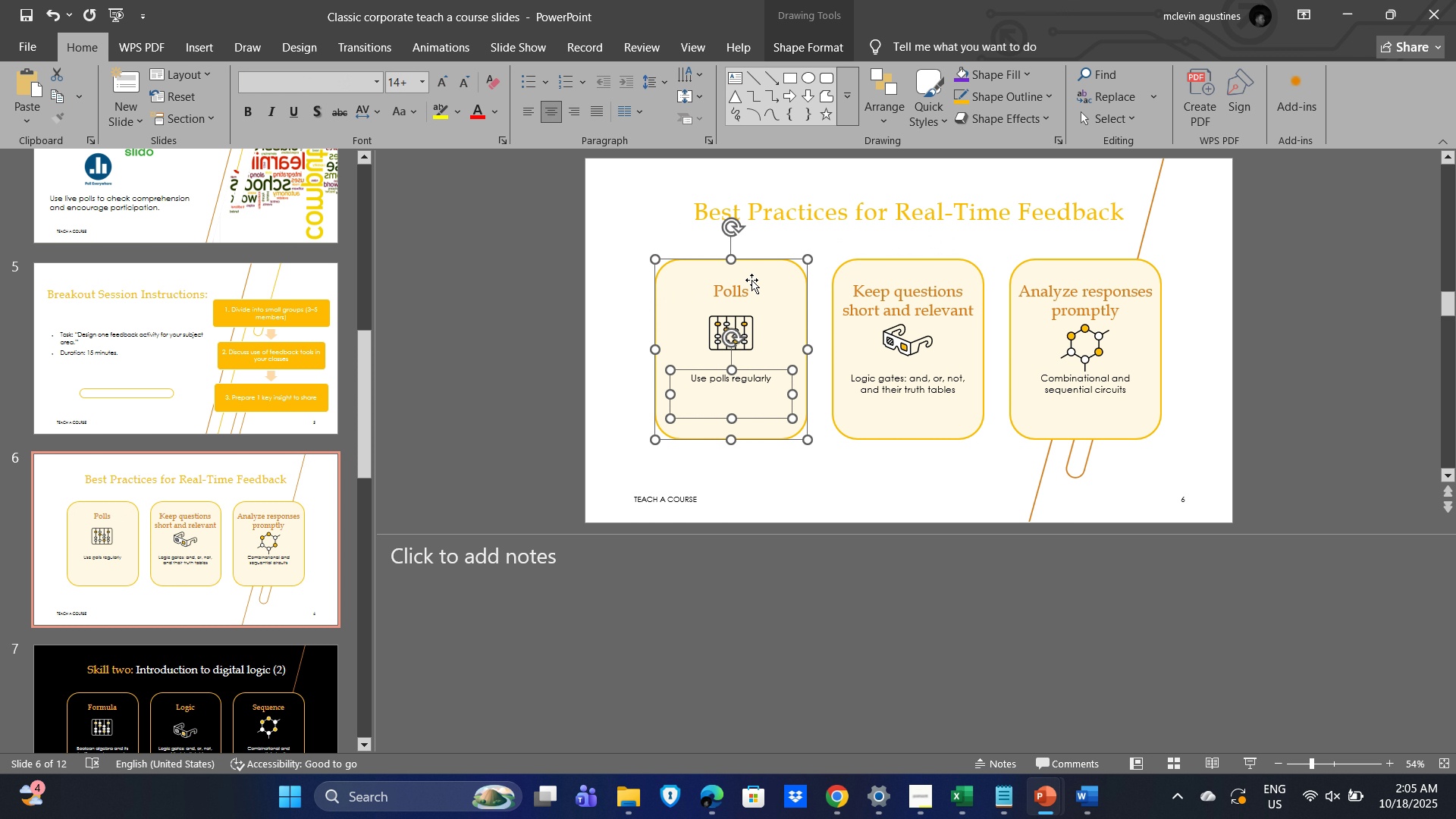 
hold_key(key=ShiftLeft, duration=1.52)
 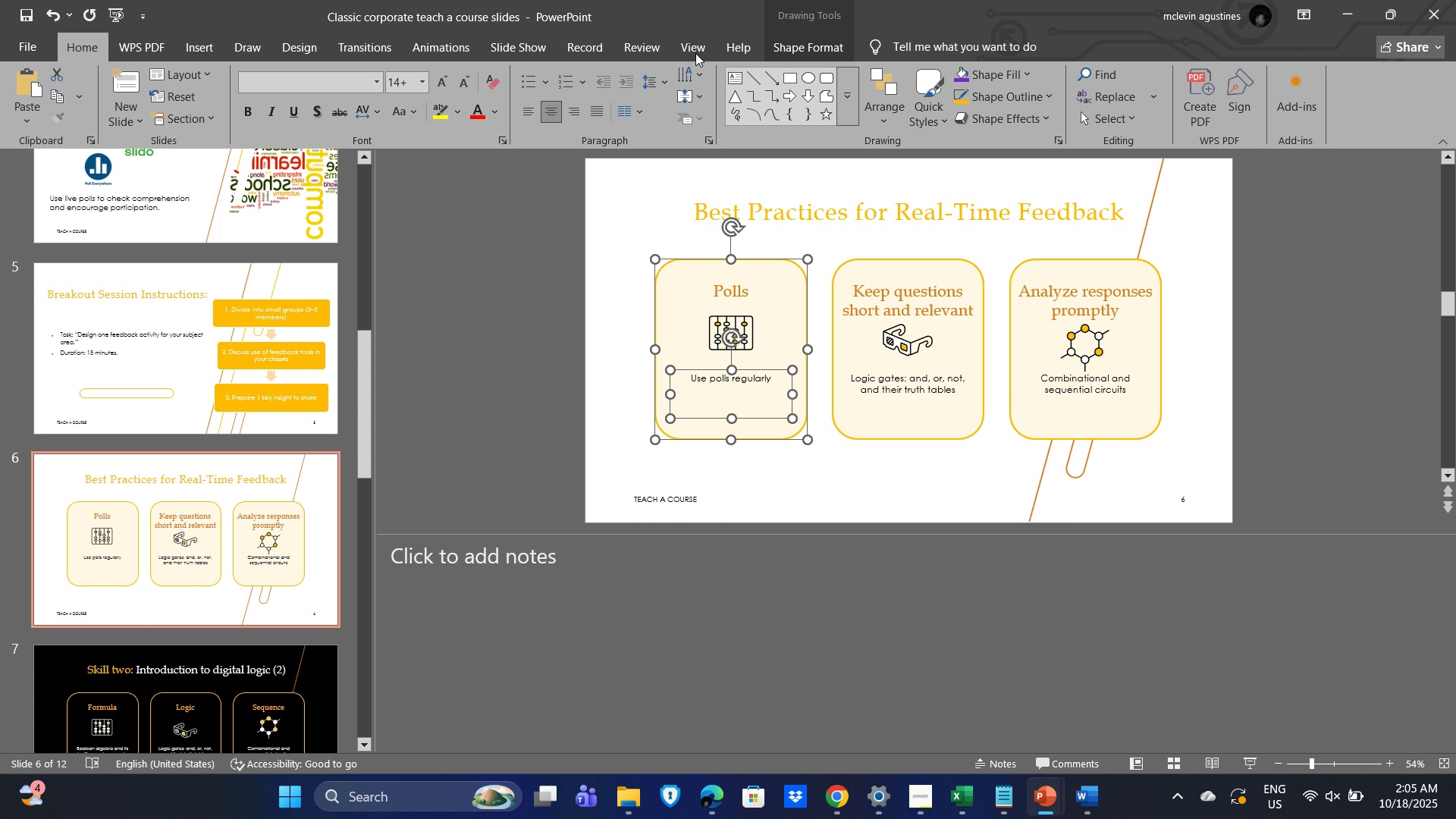 
hold_key(key=ShiftLeft, duration=1.51)
 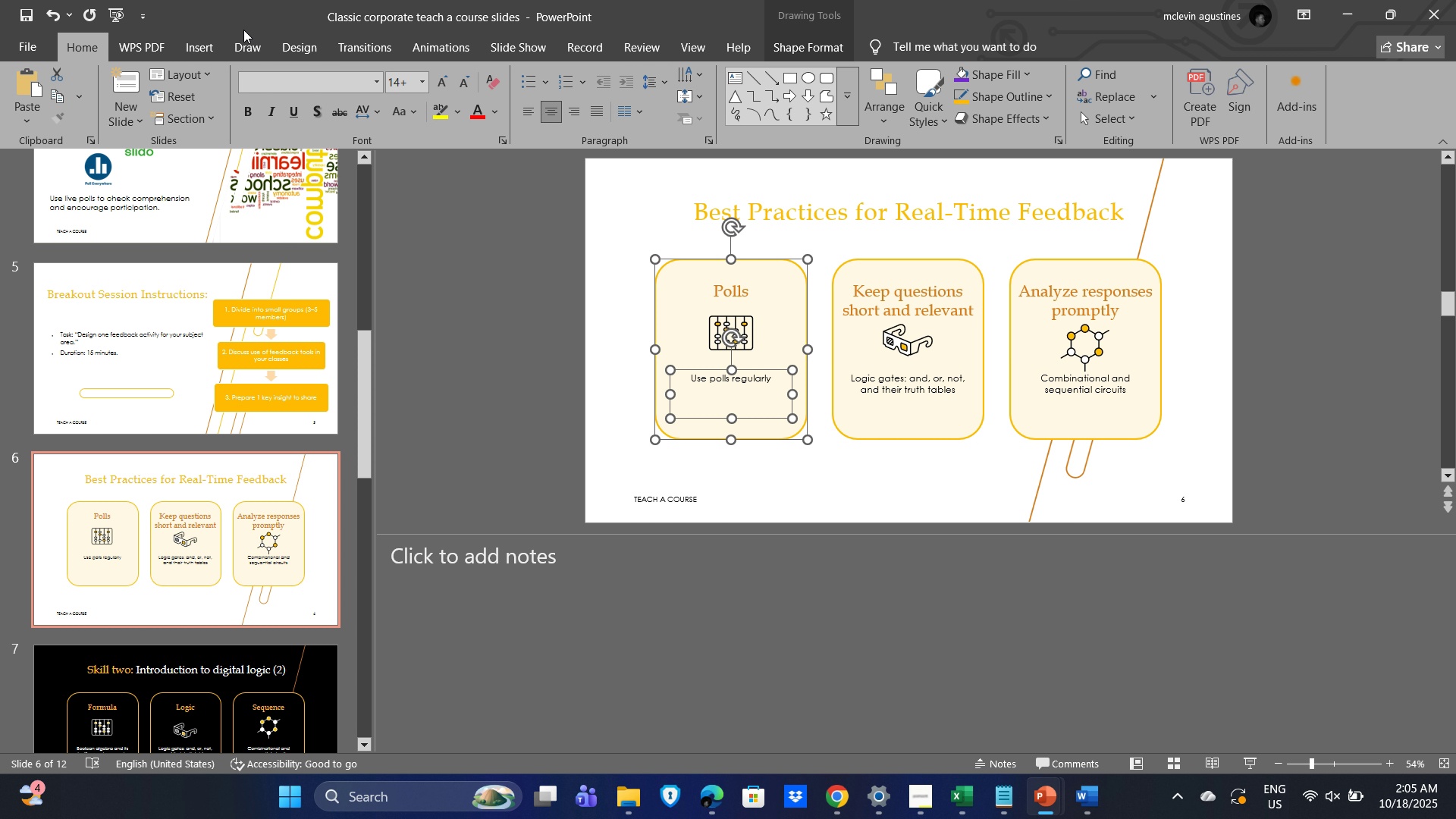 
hold_key(key=ShiftLeft, duration=1.52)
 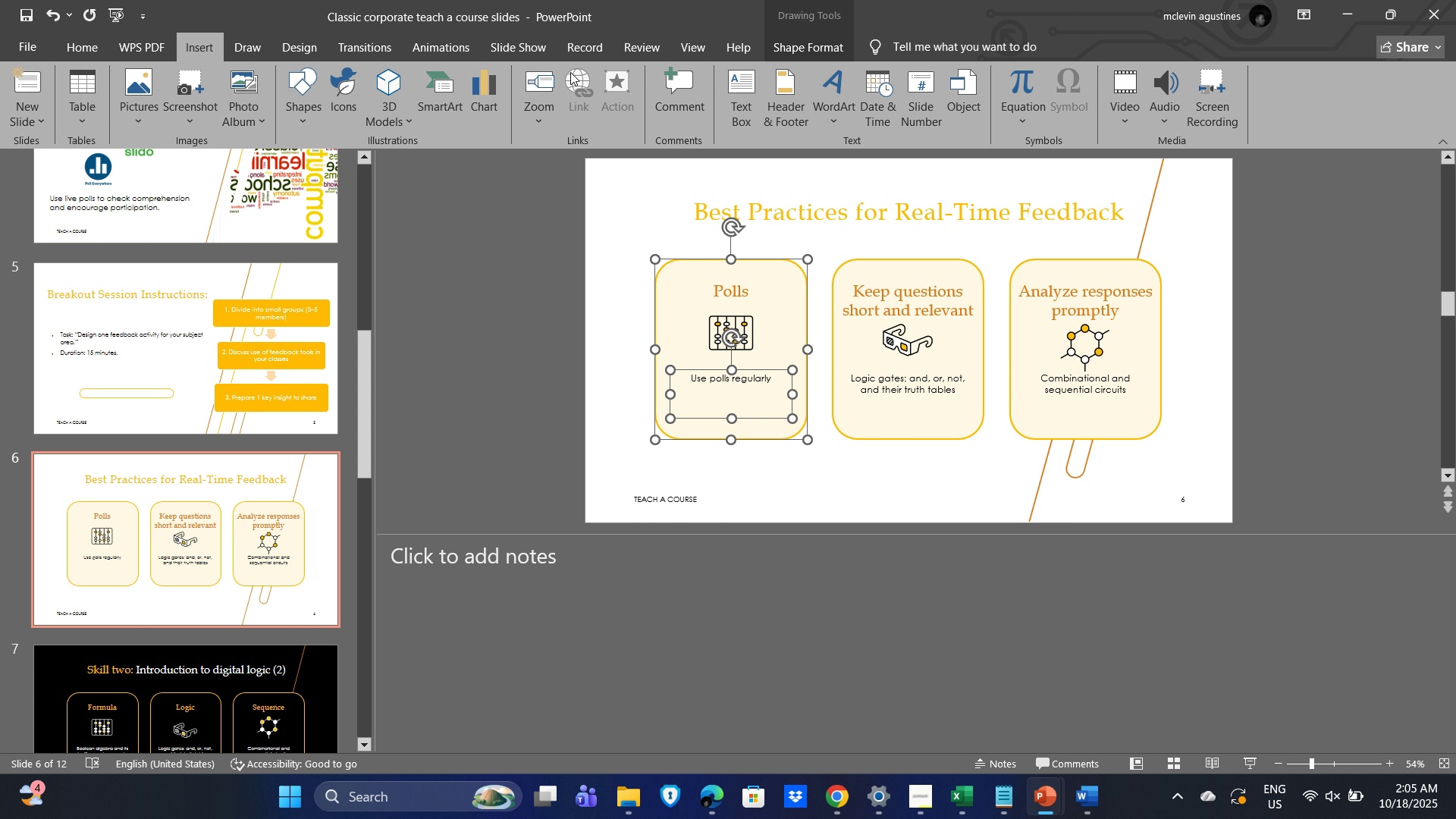 
hold_key(key=ShiftLeft, duration=1.52)
 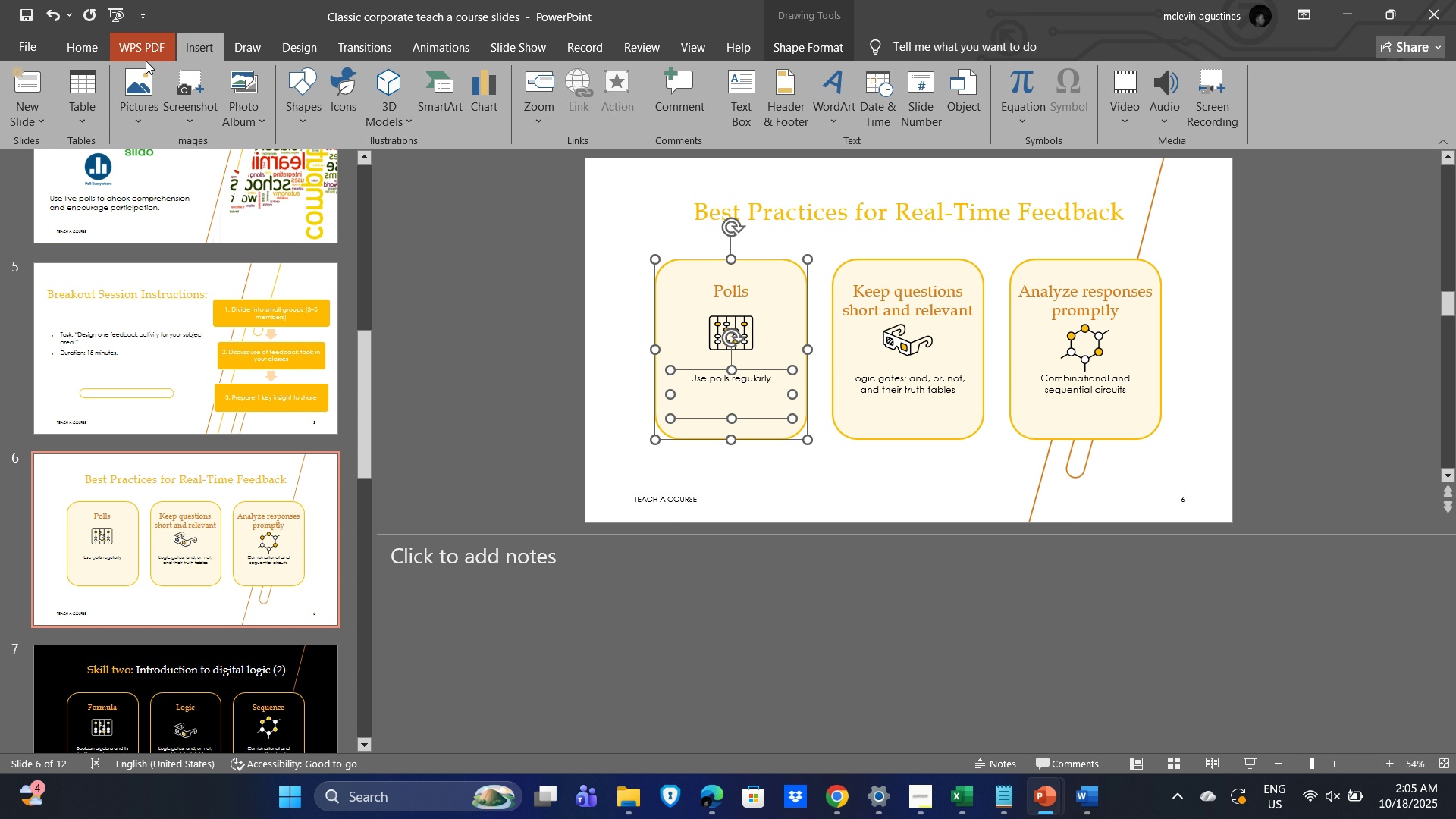 
hold_key(key=ShiftLeft, duration=1.51)
 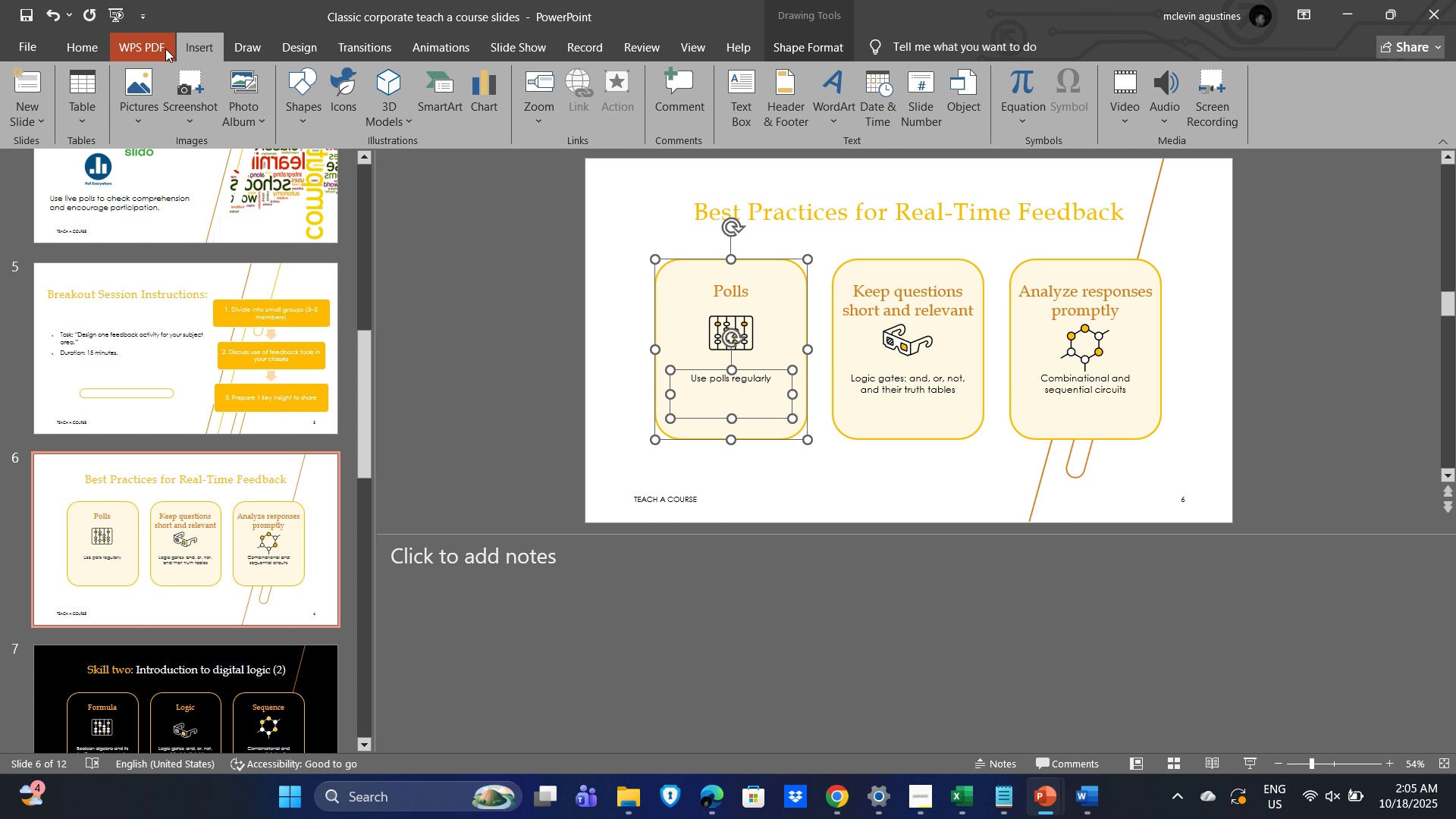 
hold_key(key=ShiftLeft, duration=1.52)
 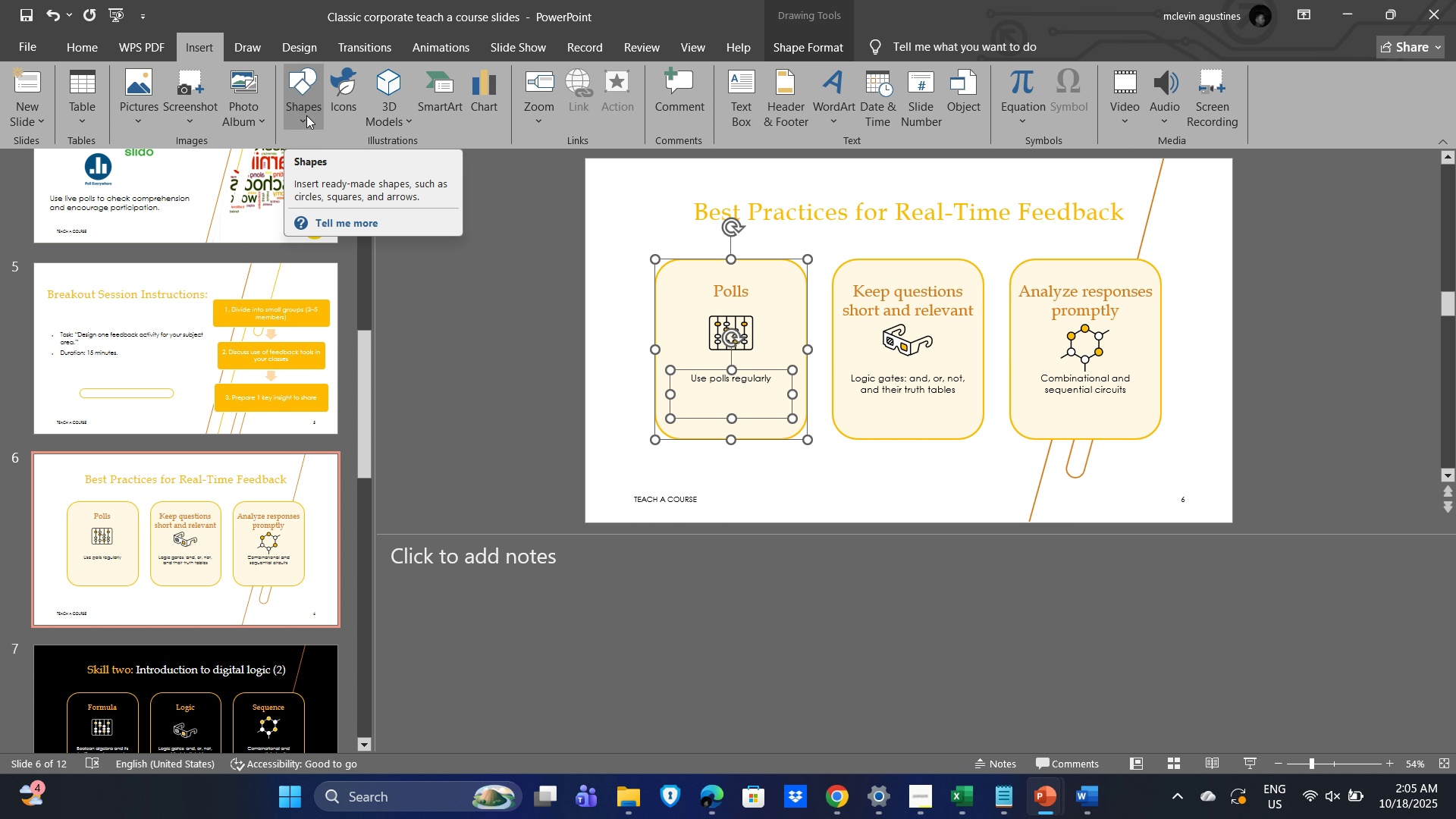 
hold_key(key=ShiftLeft, duration=1.52)
left_click([306, 115])
 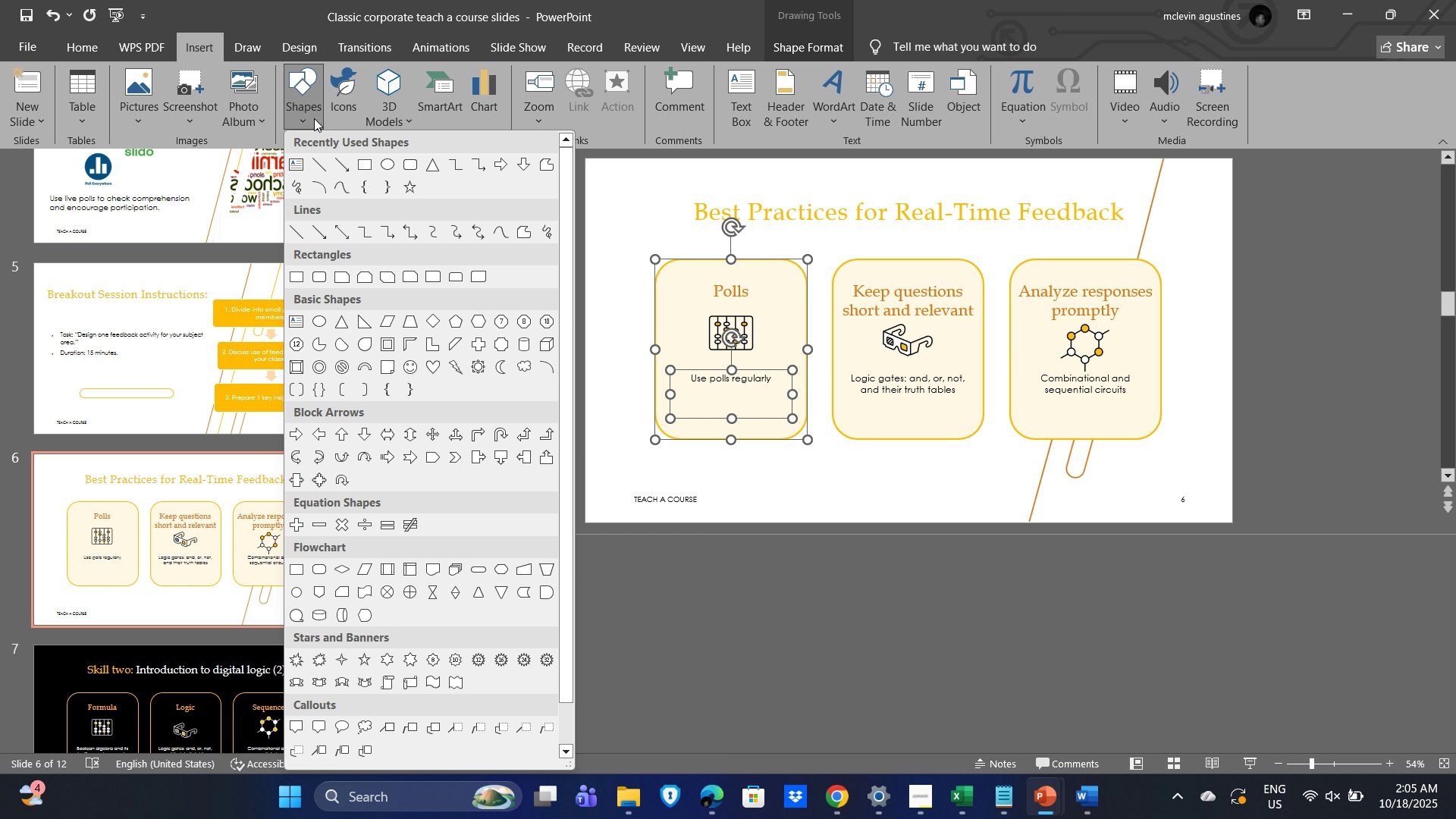 
hold_key(key=ShiftLeft, duration=0.69)
 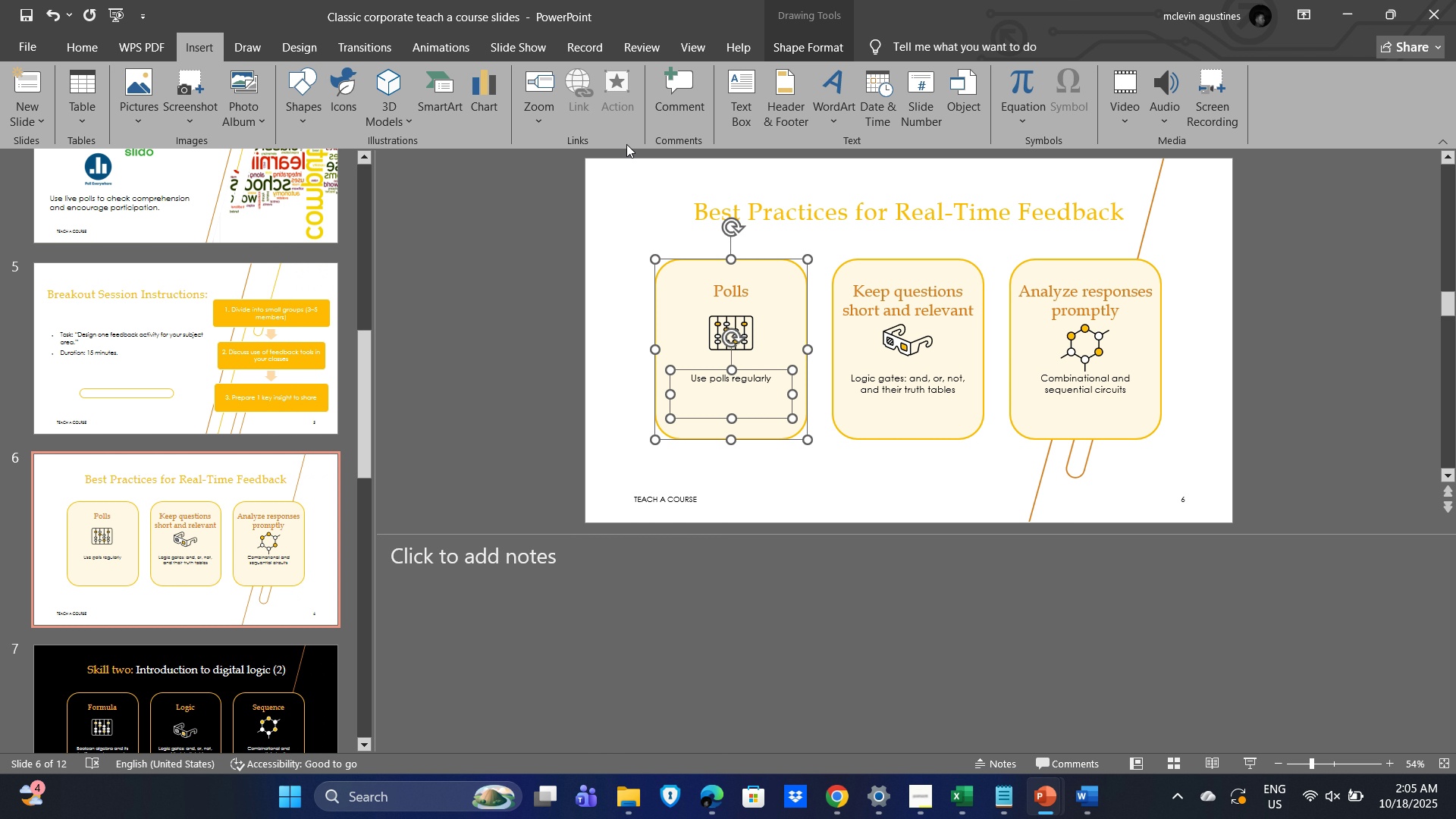 
left_click([626, 144])
 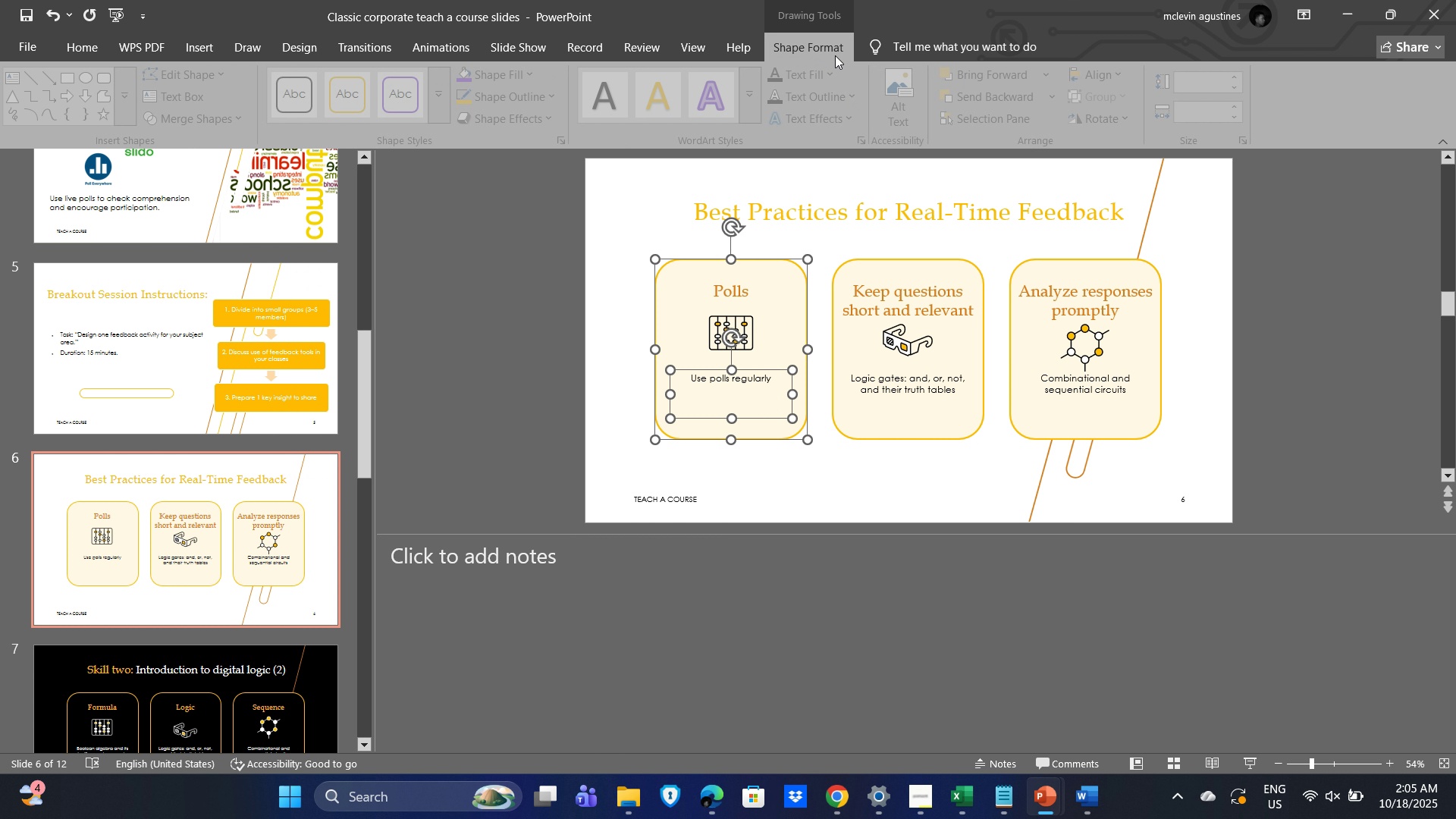 
left_click([1099, 99])
 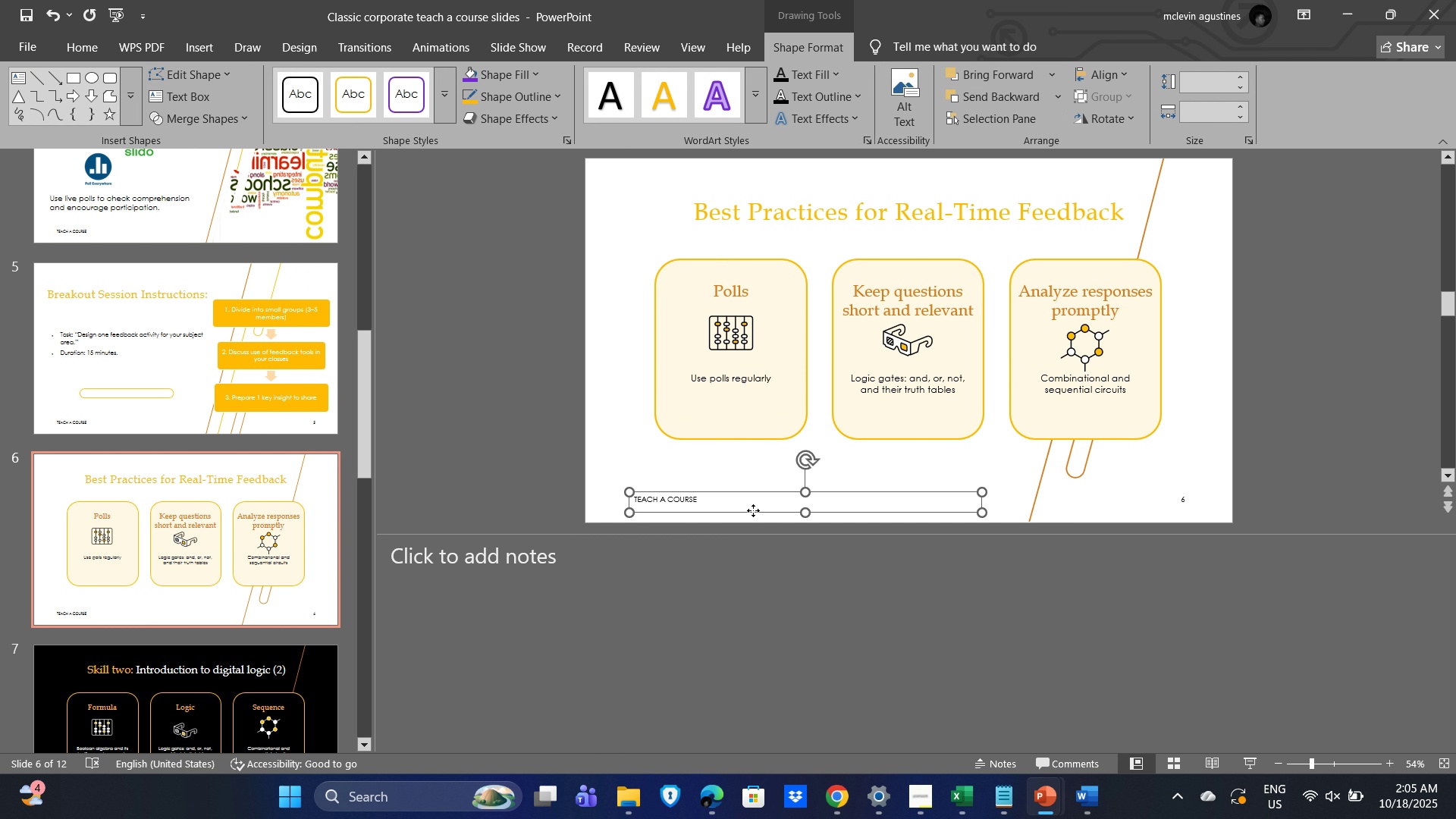 
left_click([754, 510])
 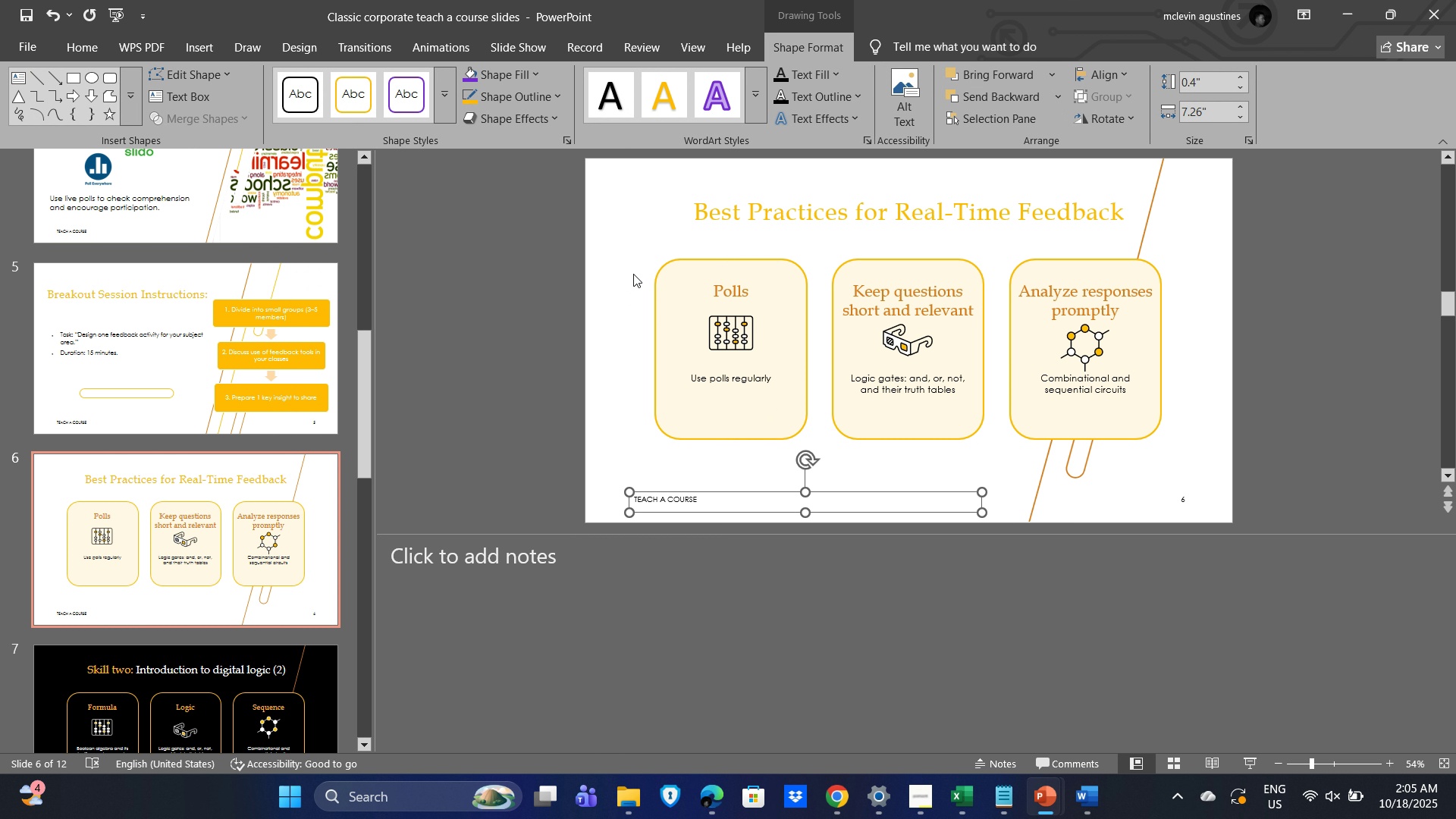 
left_click([633, 274])
 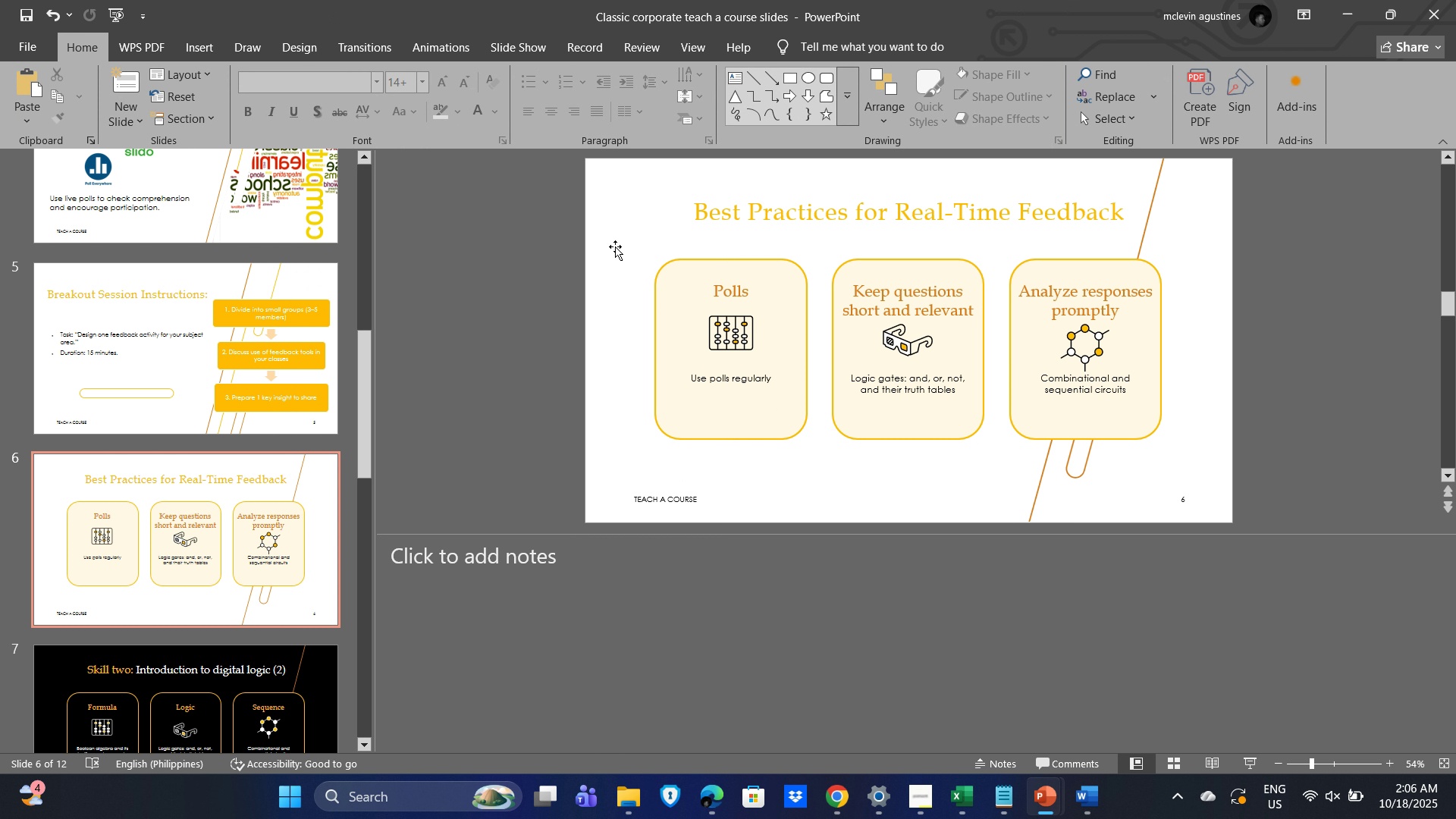 
left_click_drag(start_coordinate=[615, 246], to_coordinate=[638, 394])
 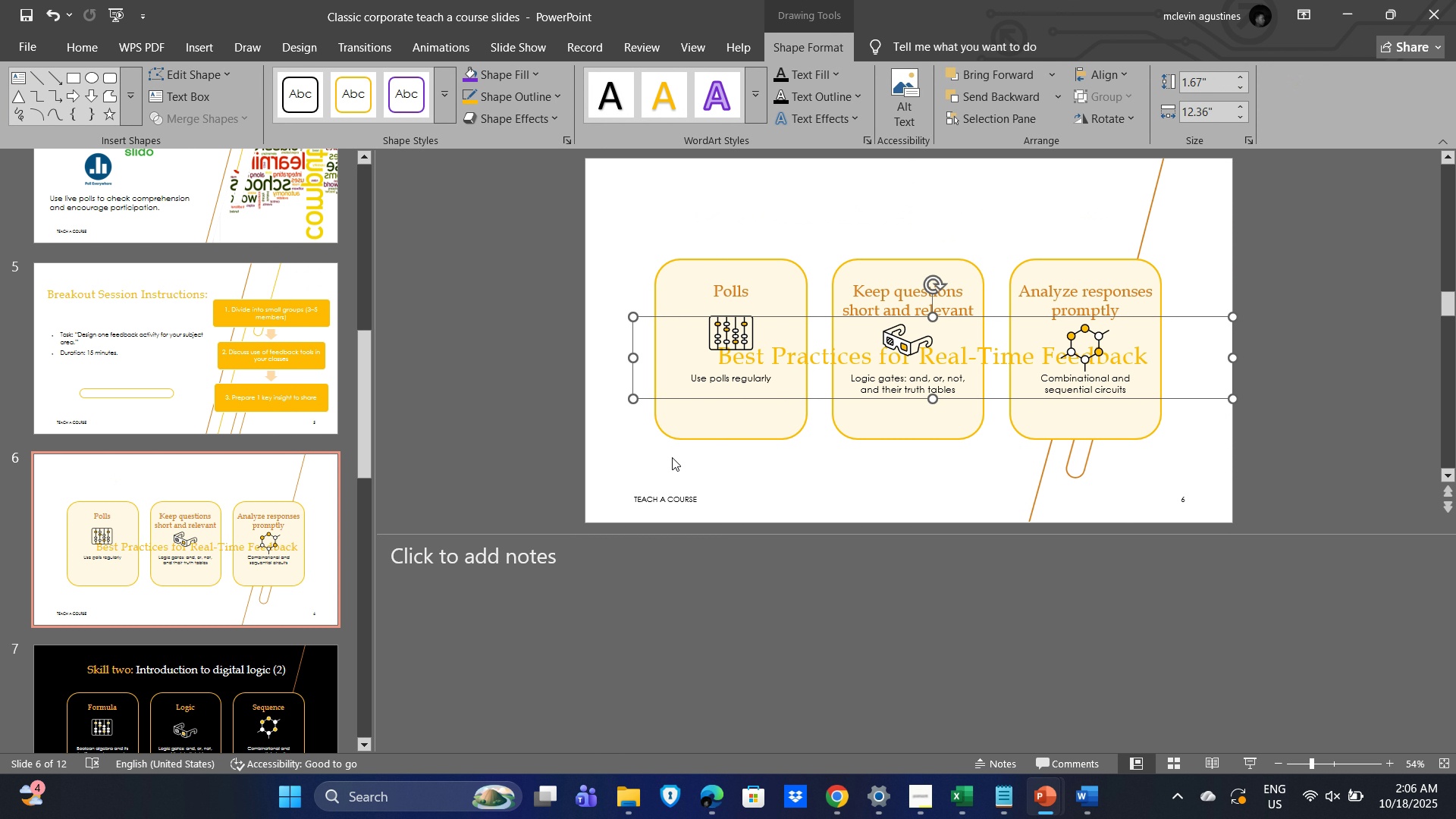 
key(Control+Z)
 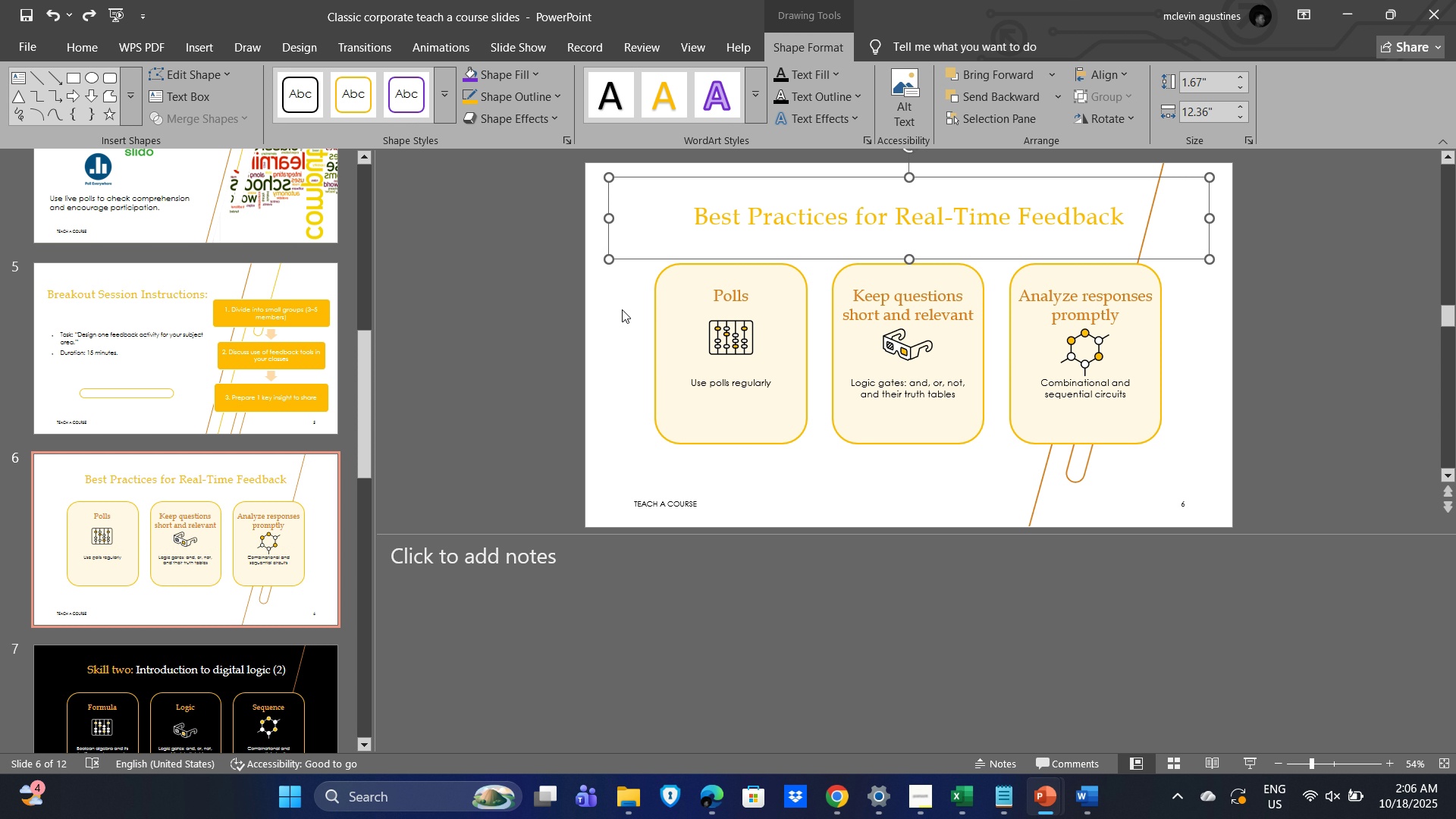 
left_click([622, 309])
 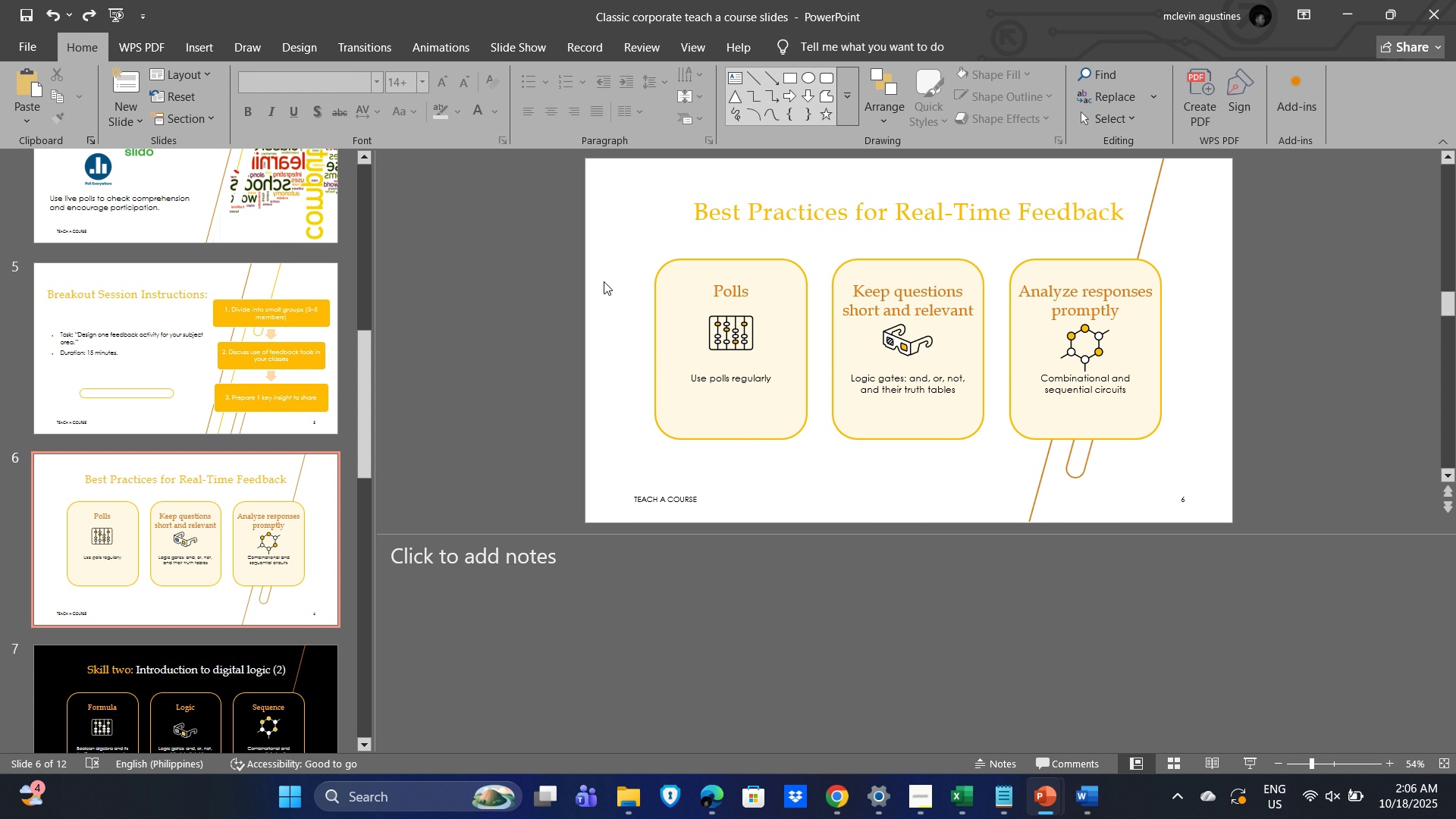 
left_click_drag(start_coordinate=[604, 280], to_coordinate=[820, 444])
 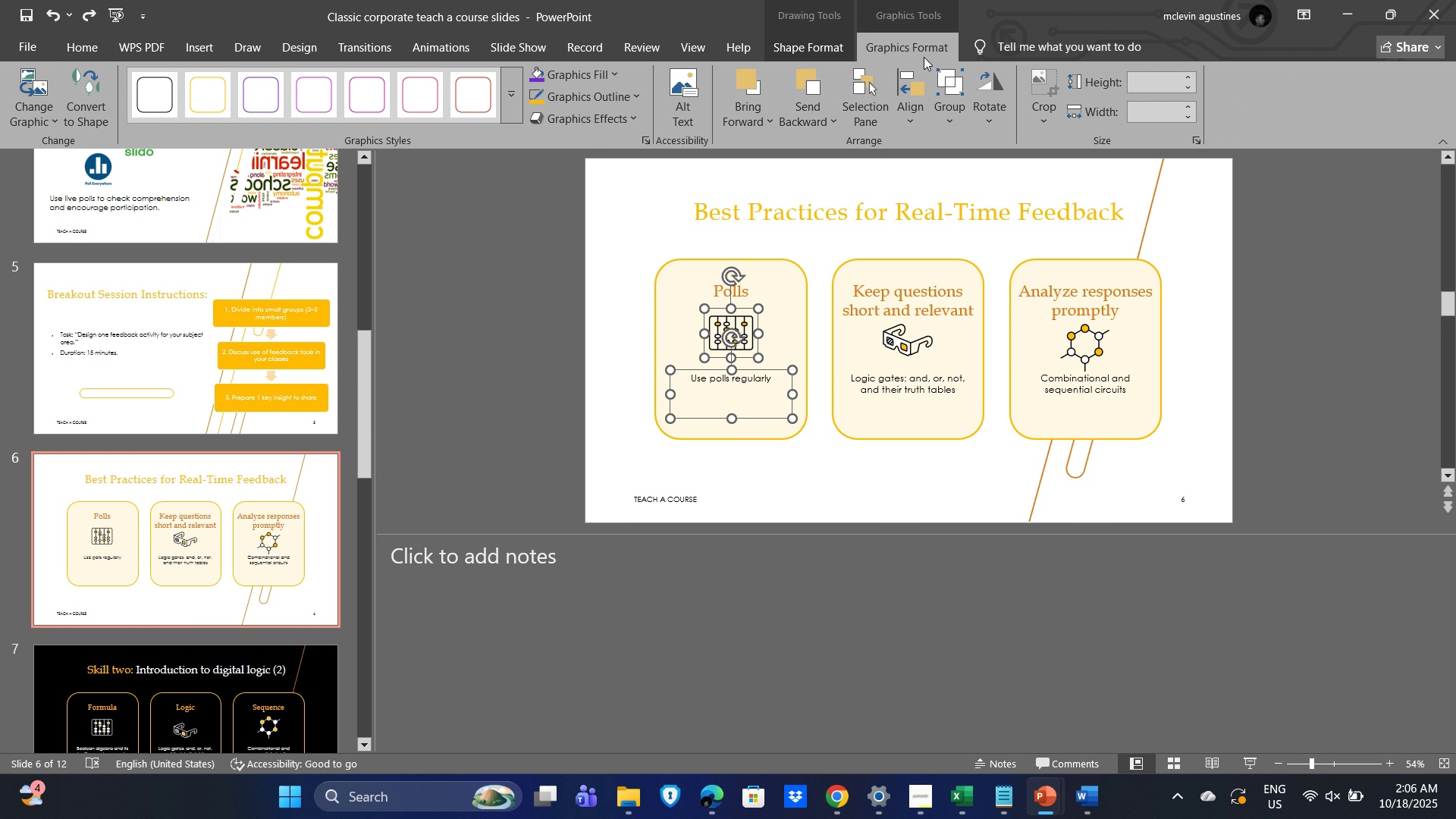 
left_click([801, 52])
 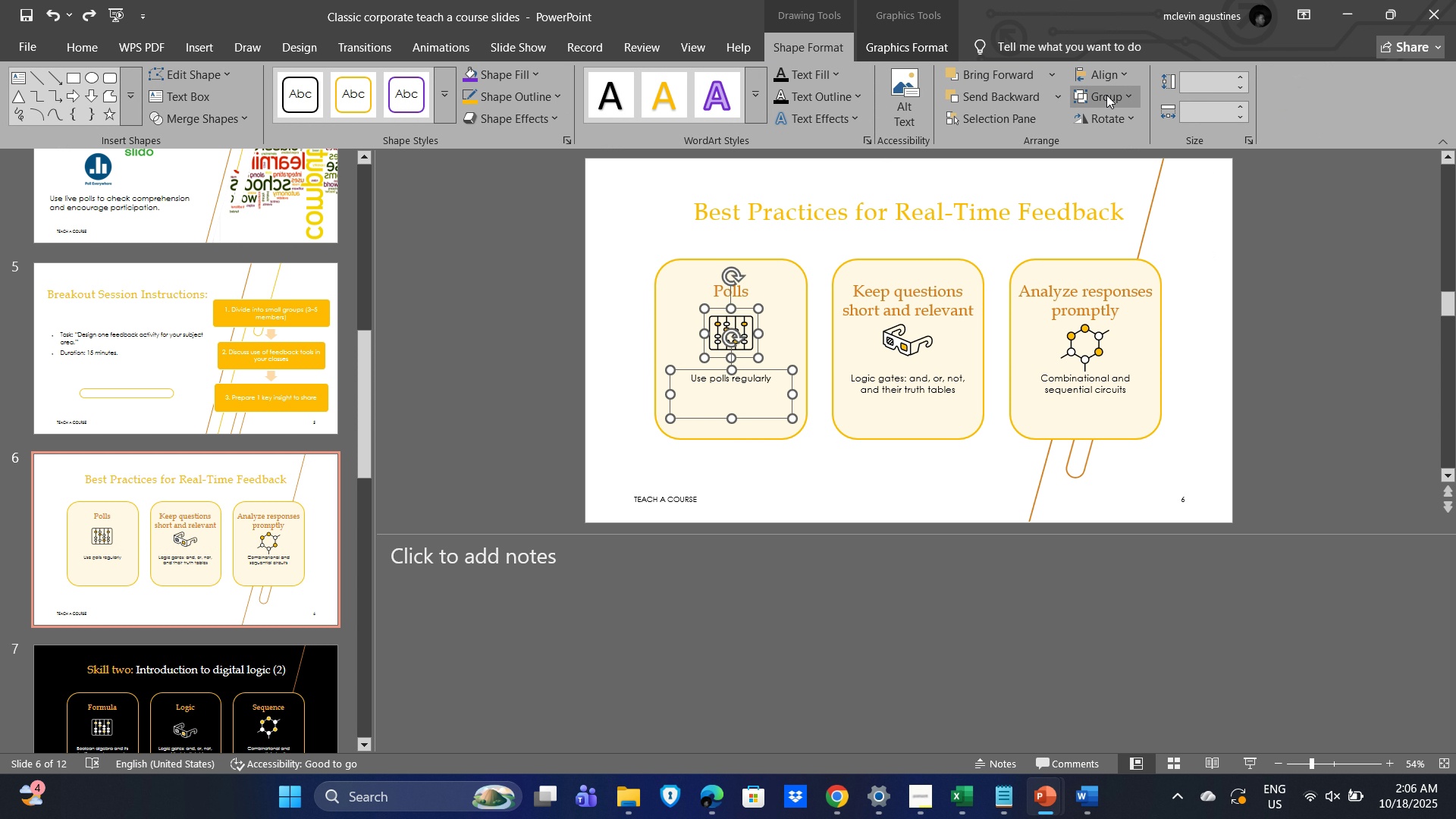 
left_click([1119, 97])
 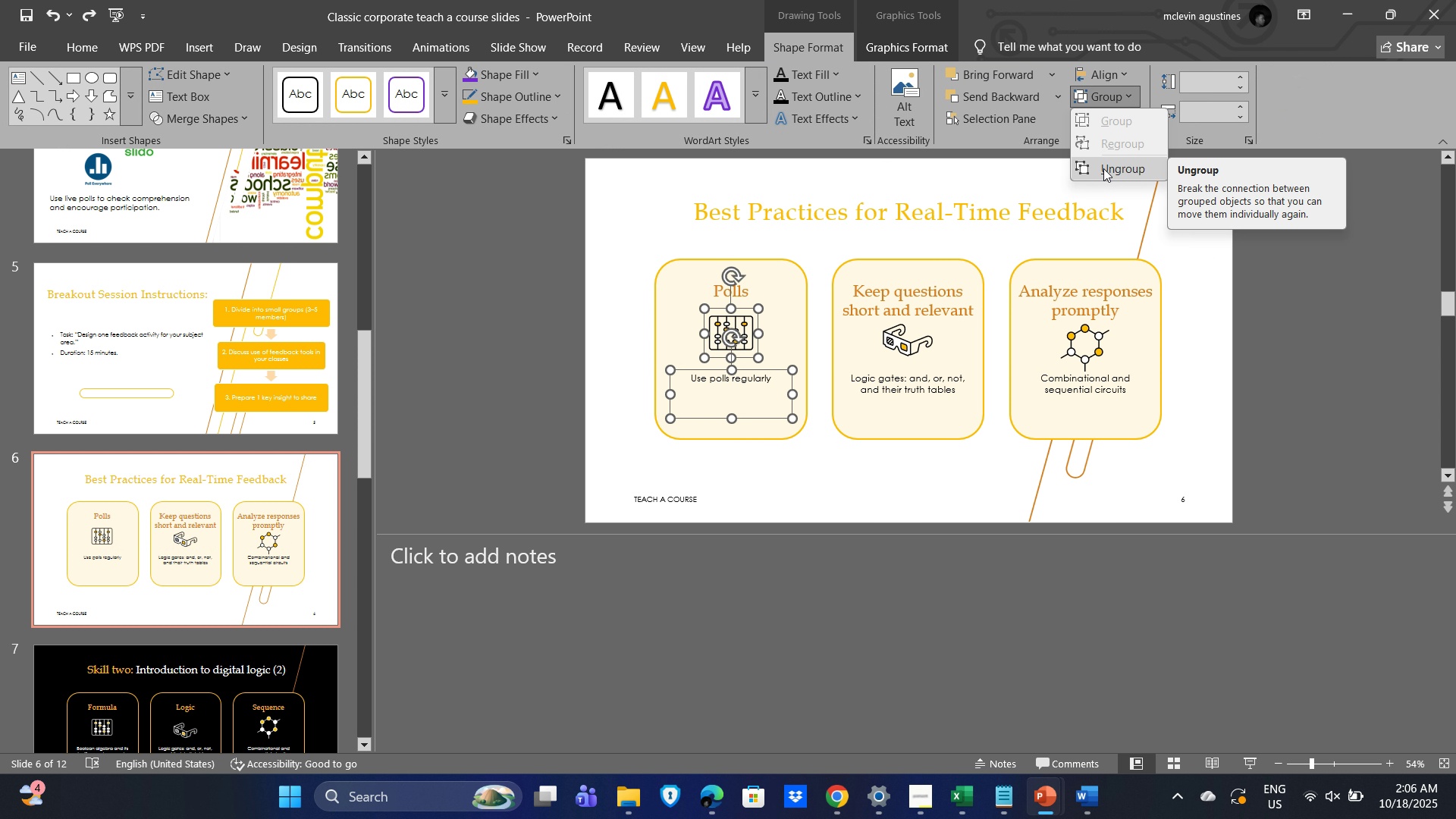 
left_click([629, 268])
 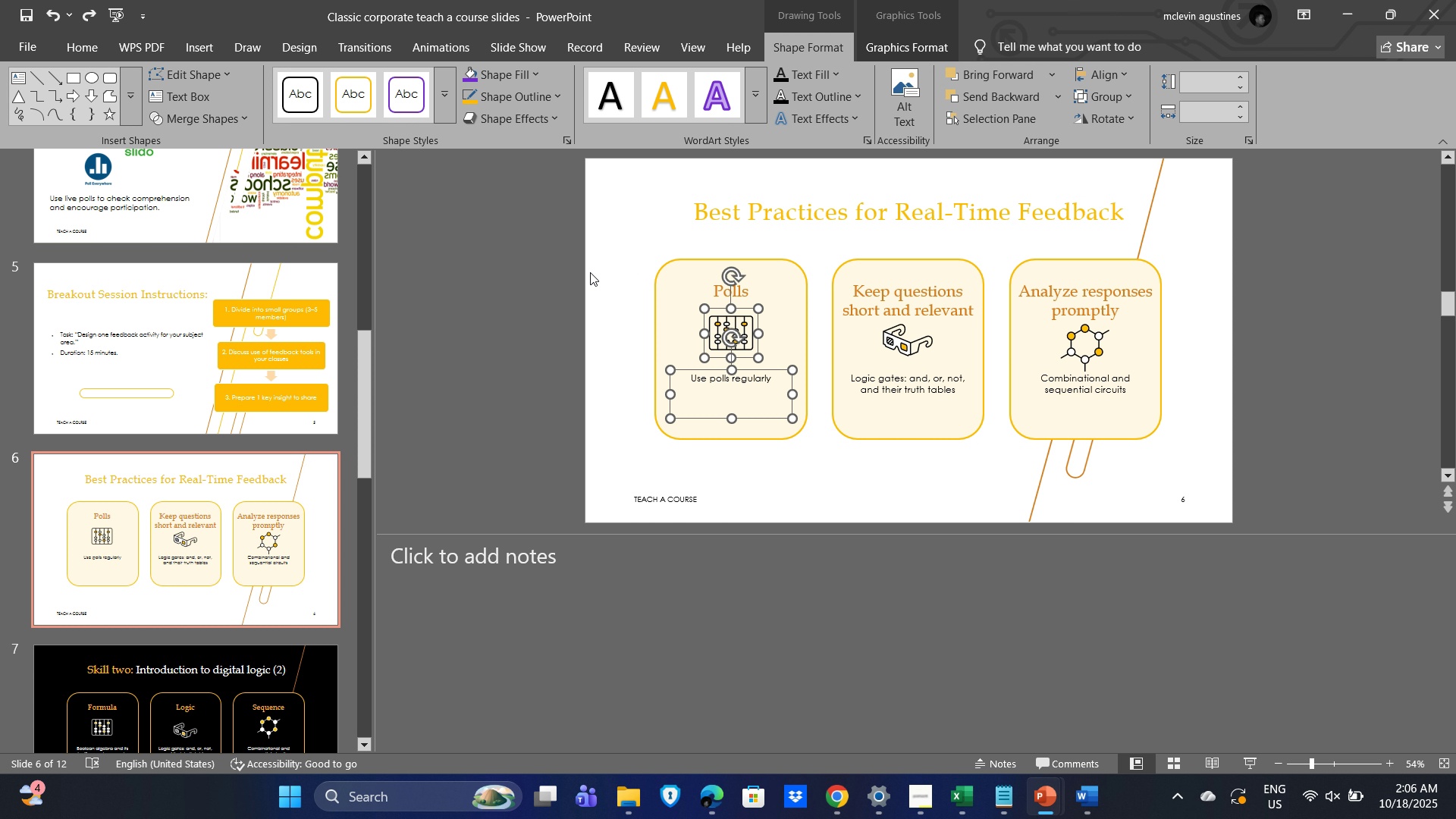 
left_click_drag(start_coordinate=[592, 266], to_coordinate=[822, 429])
 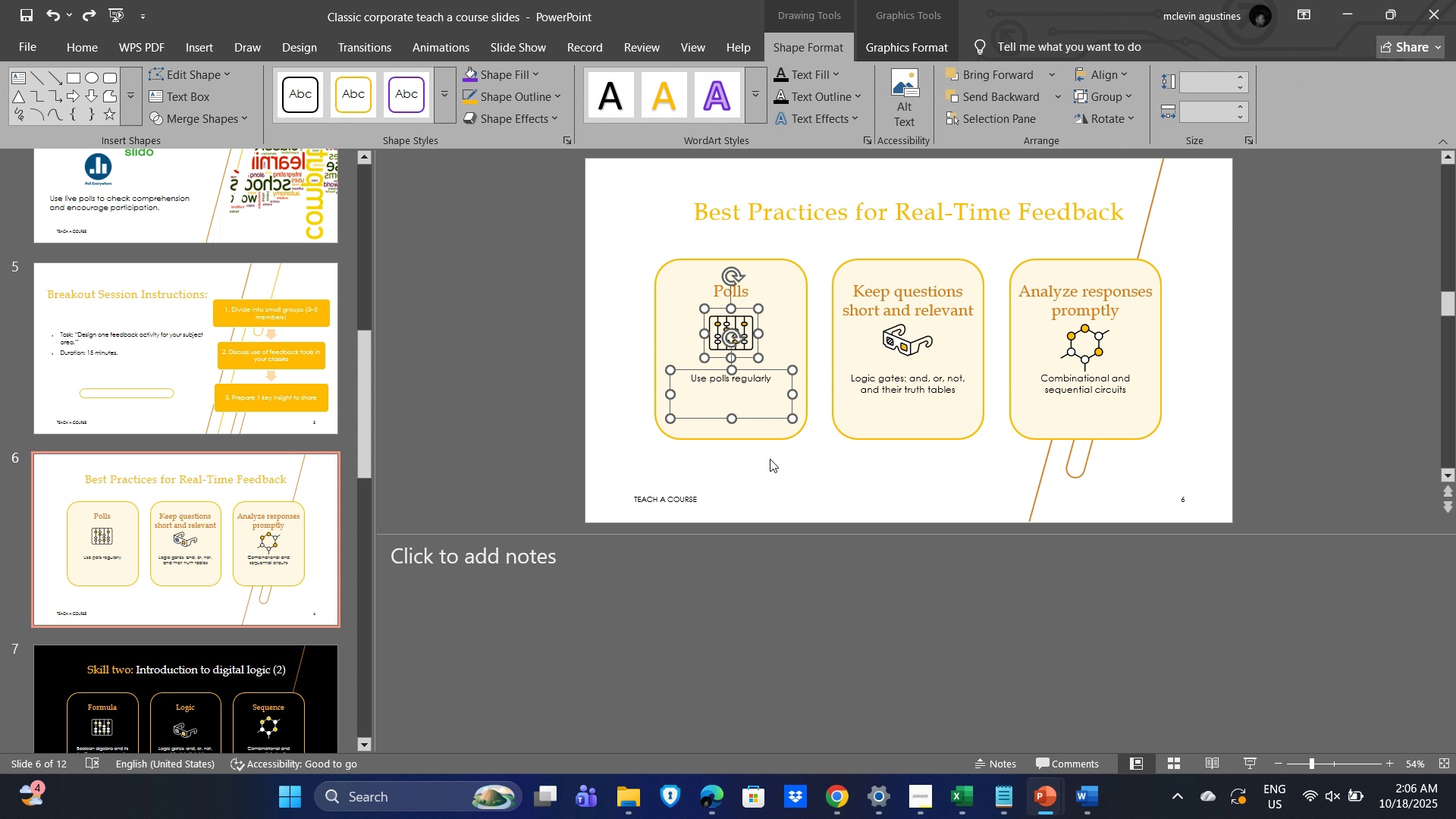 
left_click([792, 482])
 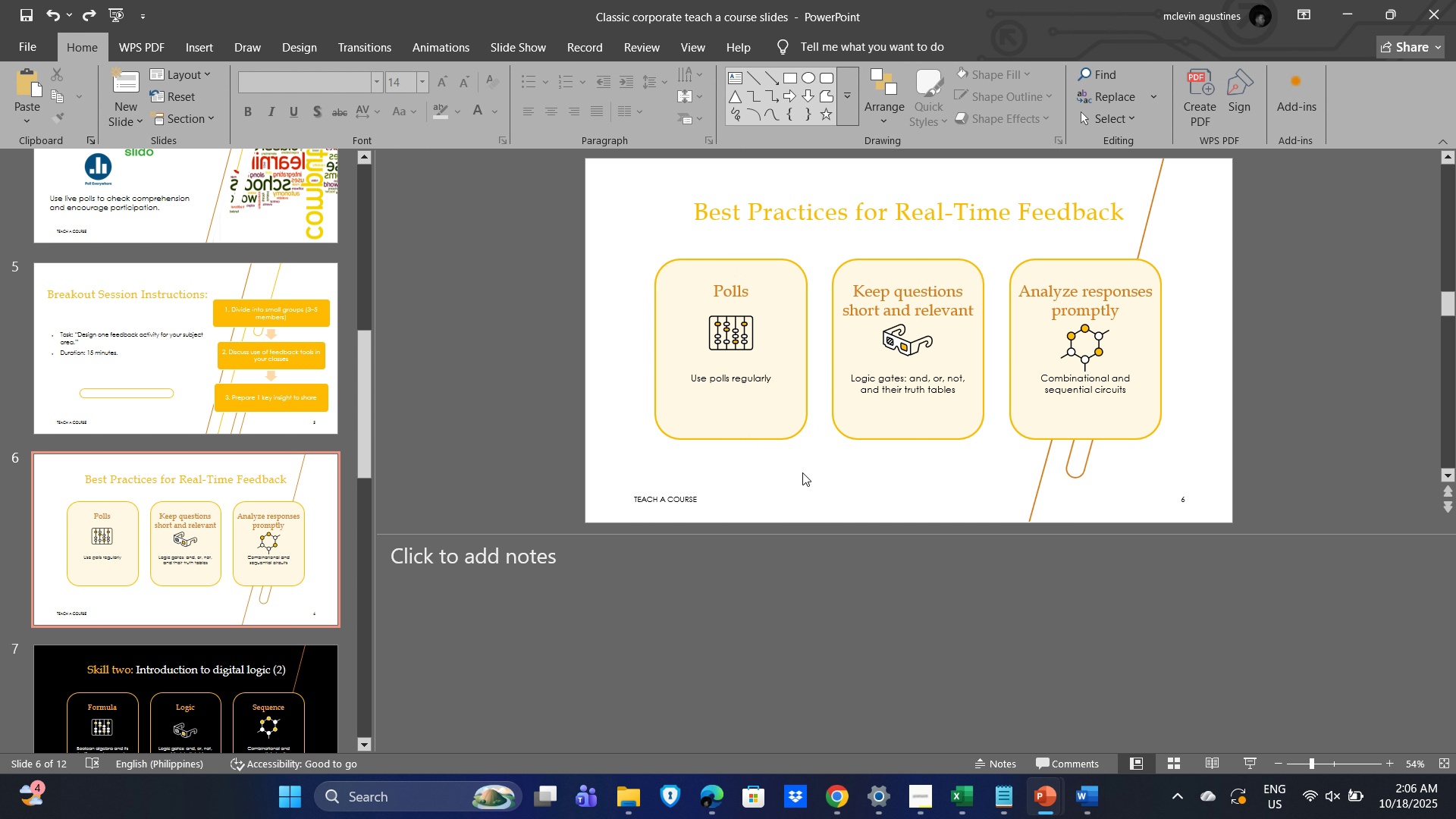 
left_click_drag(start_coordinate=[810, 472], to_coordinate=[608, 246])
 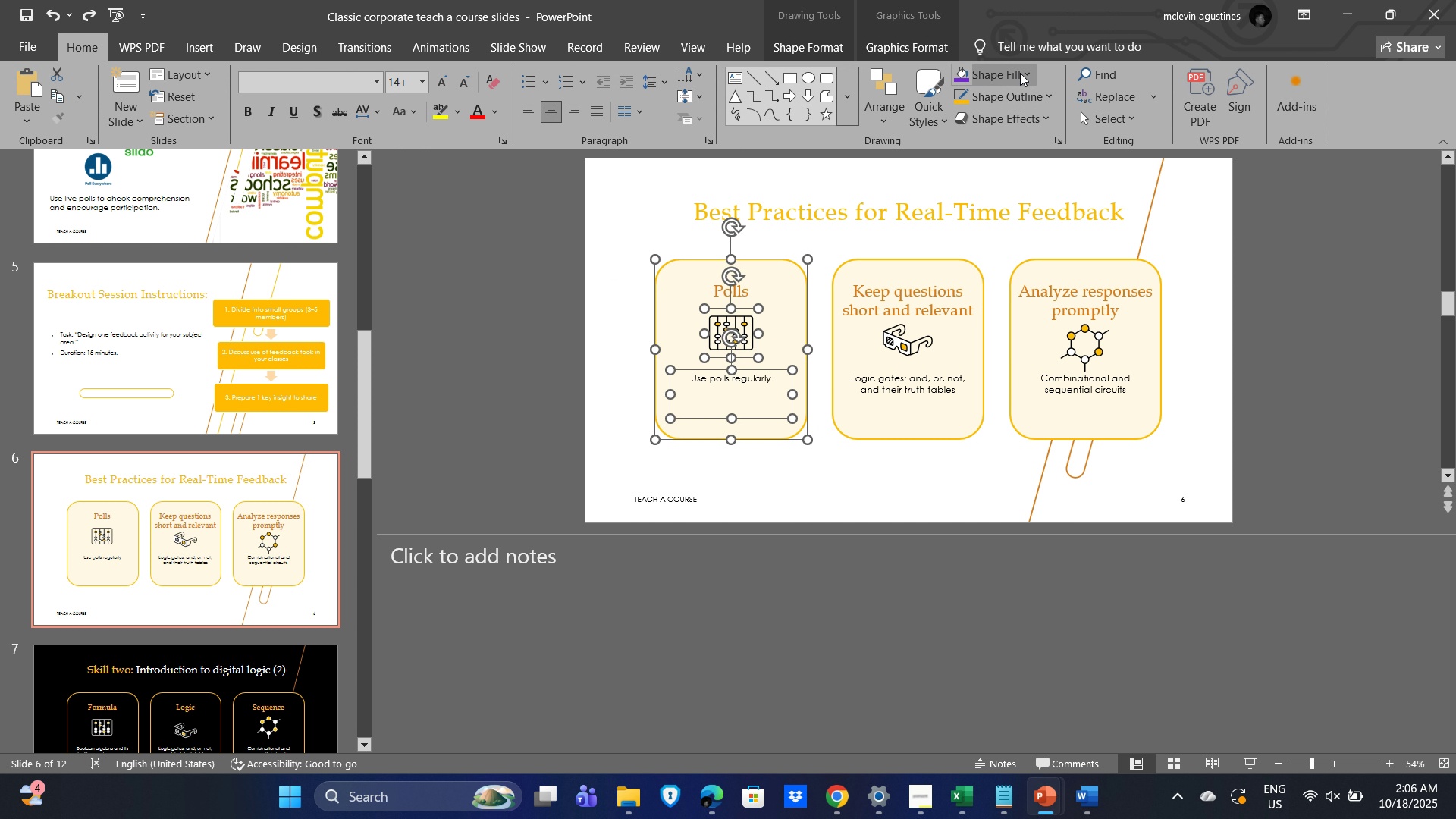 
left_click([932, 49])
 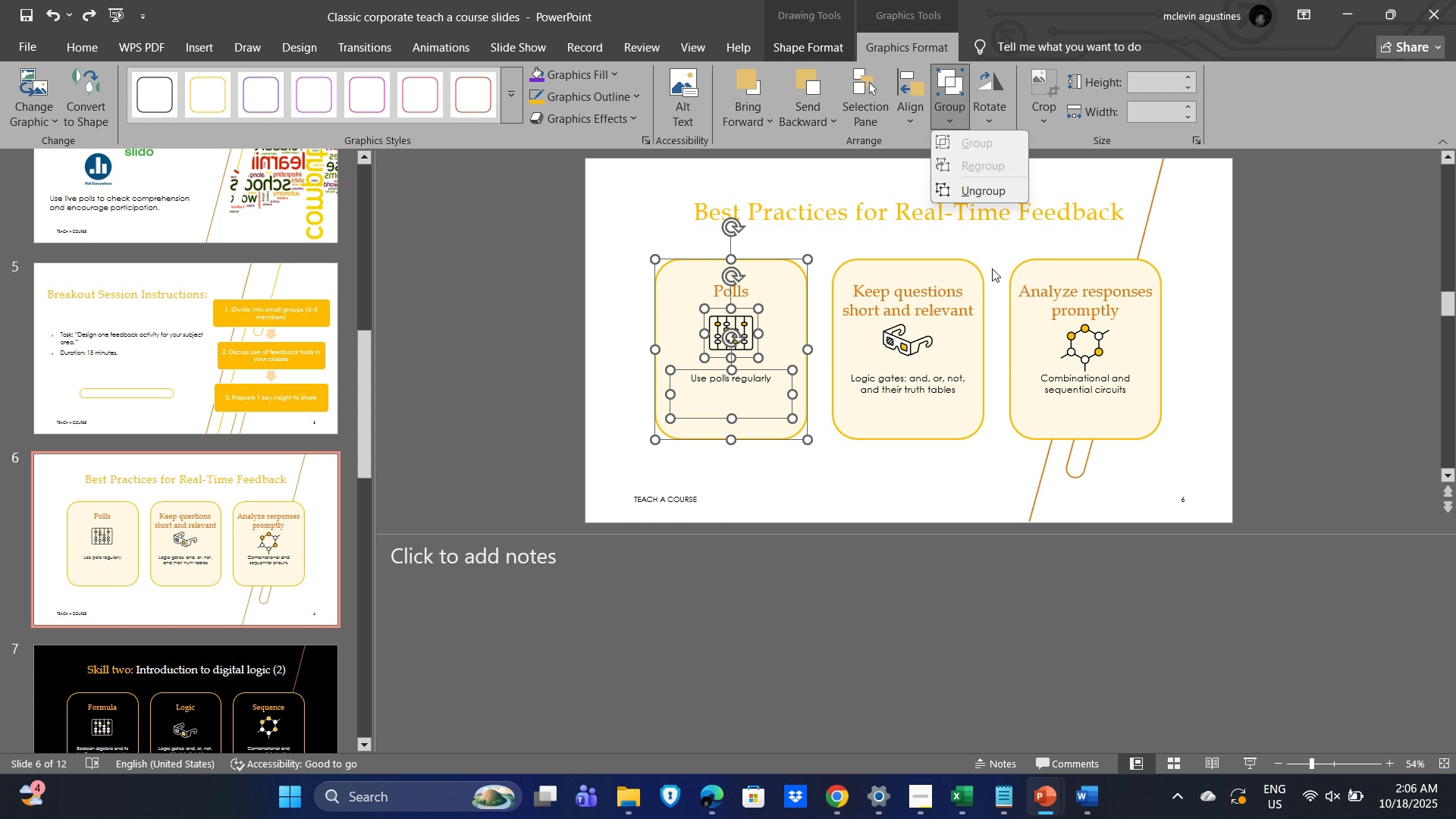 
wait(9.58)
 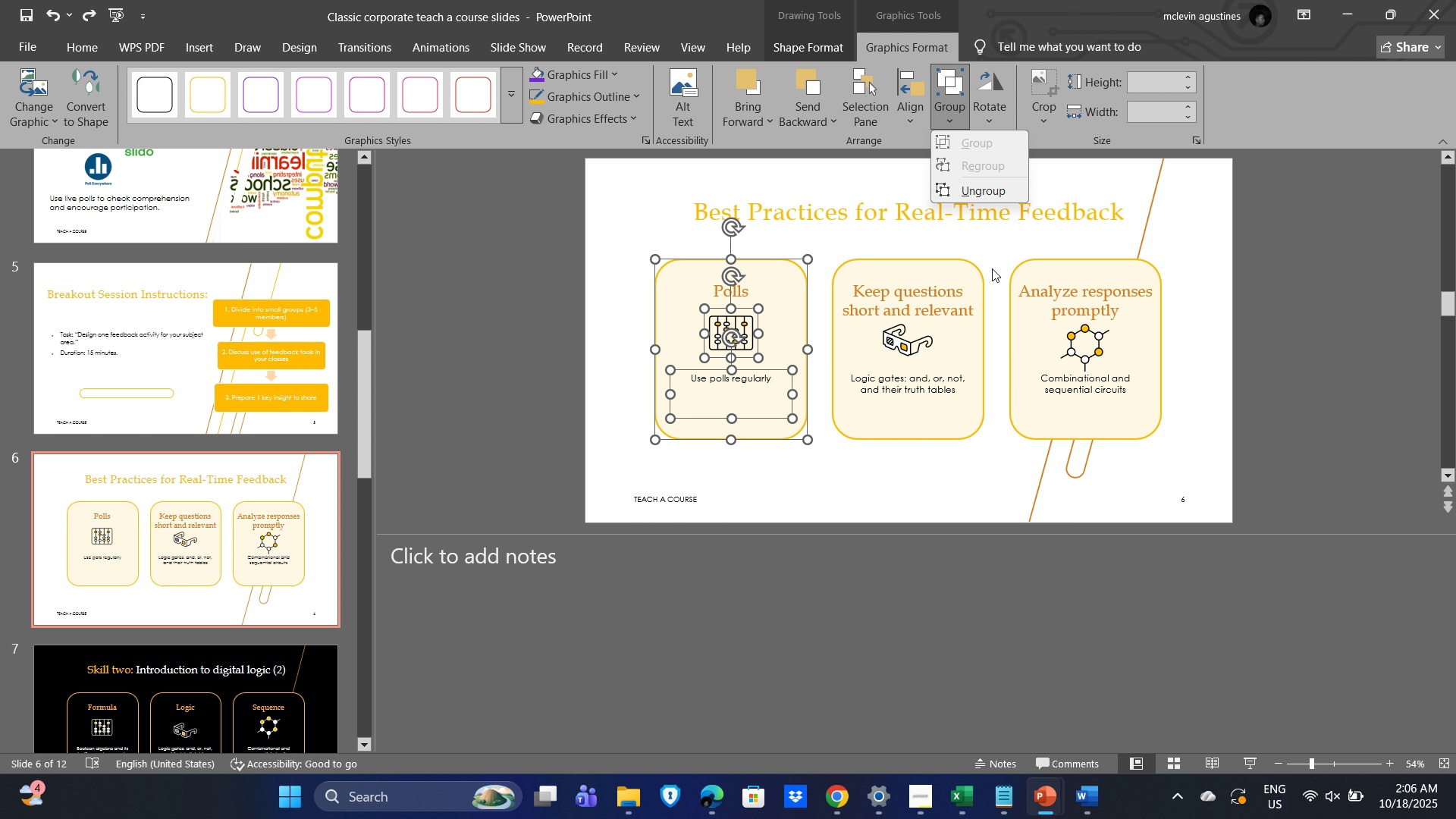 
left_click([915, 142])
 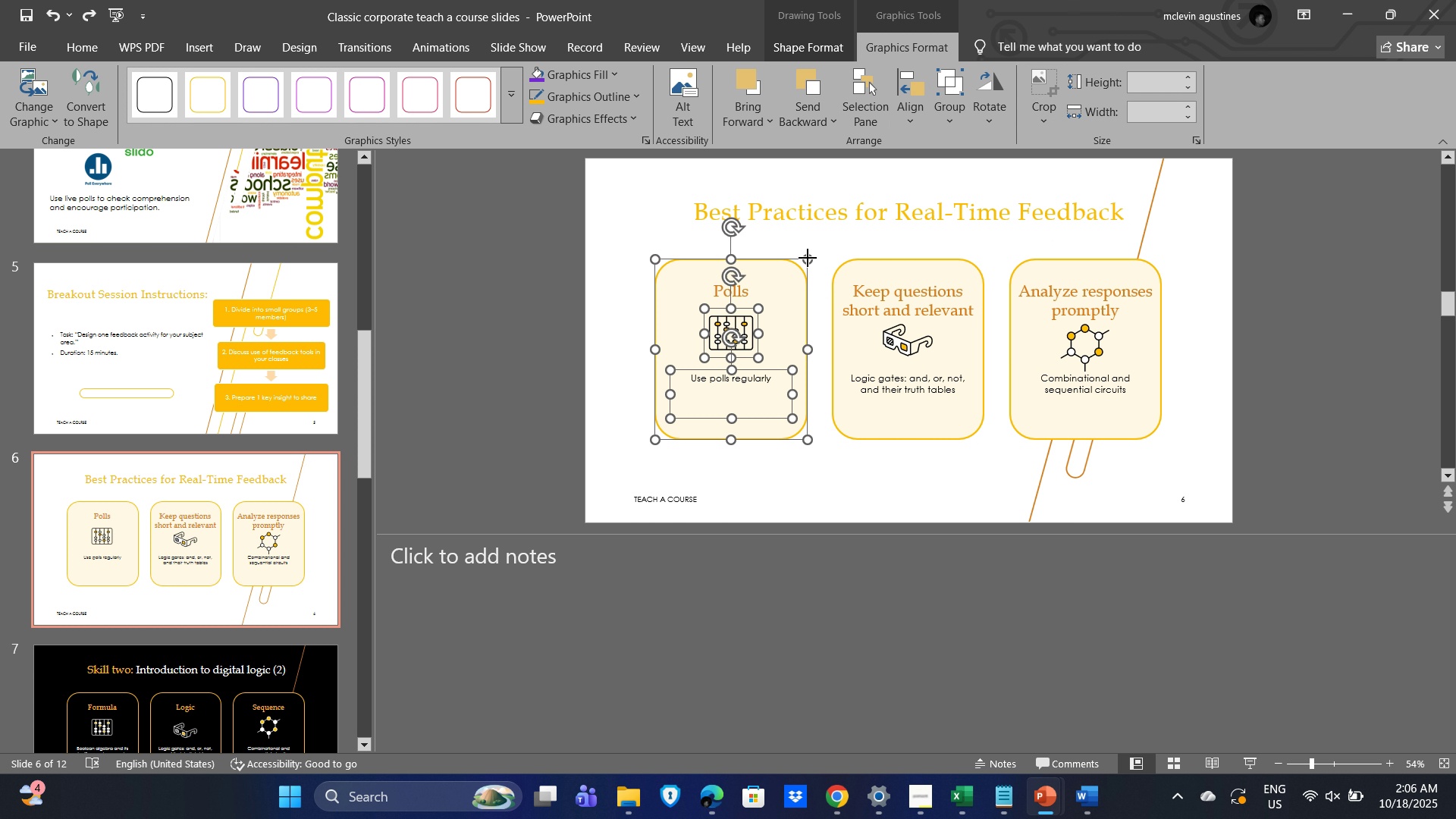 
left_click_drag(start_coordinate=[808, 258], to_coordinate=[754, 281])
 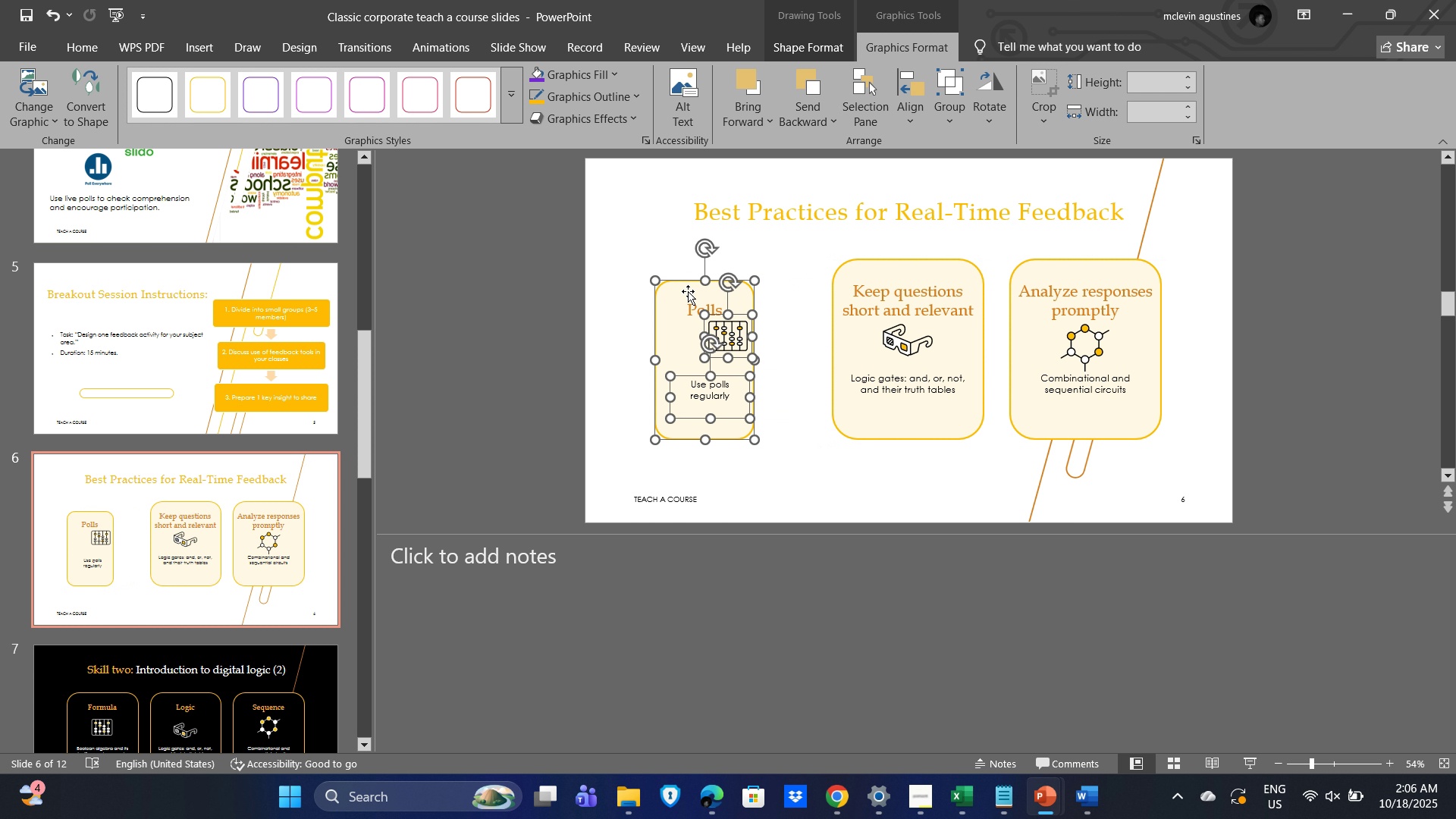 
left_click_drag(start_coordinate=[688, 291], to_coordinate=[670, 275])
 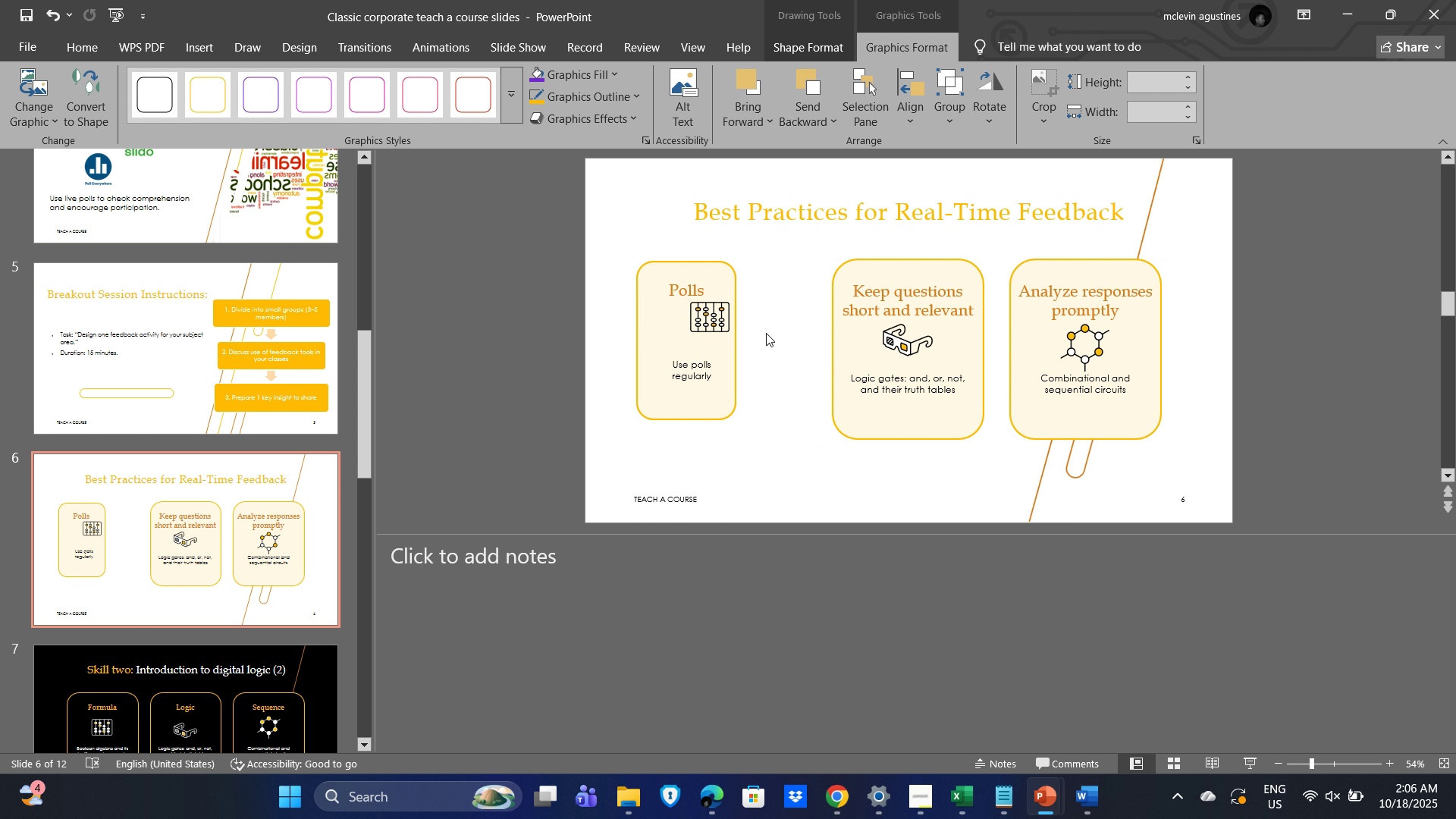 
left_click([766, 333])
 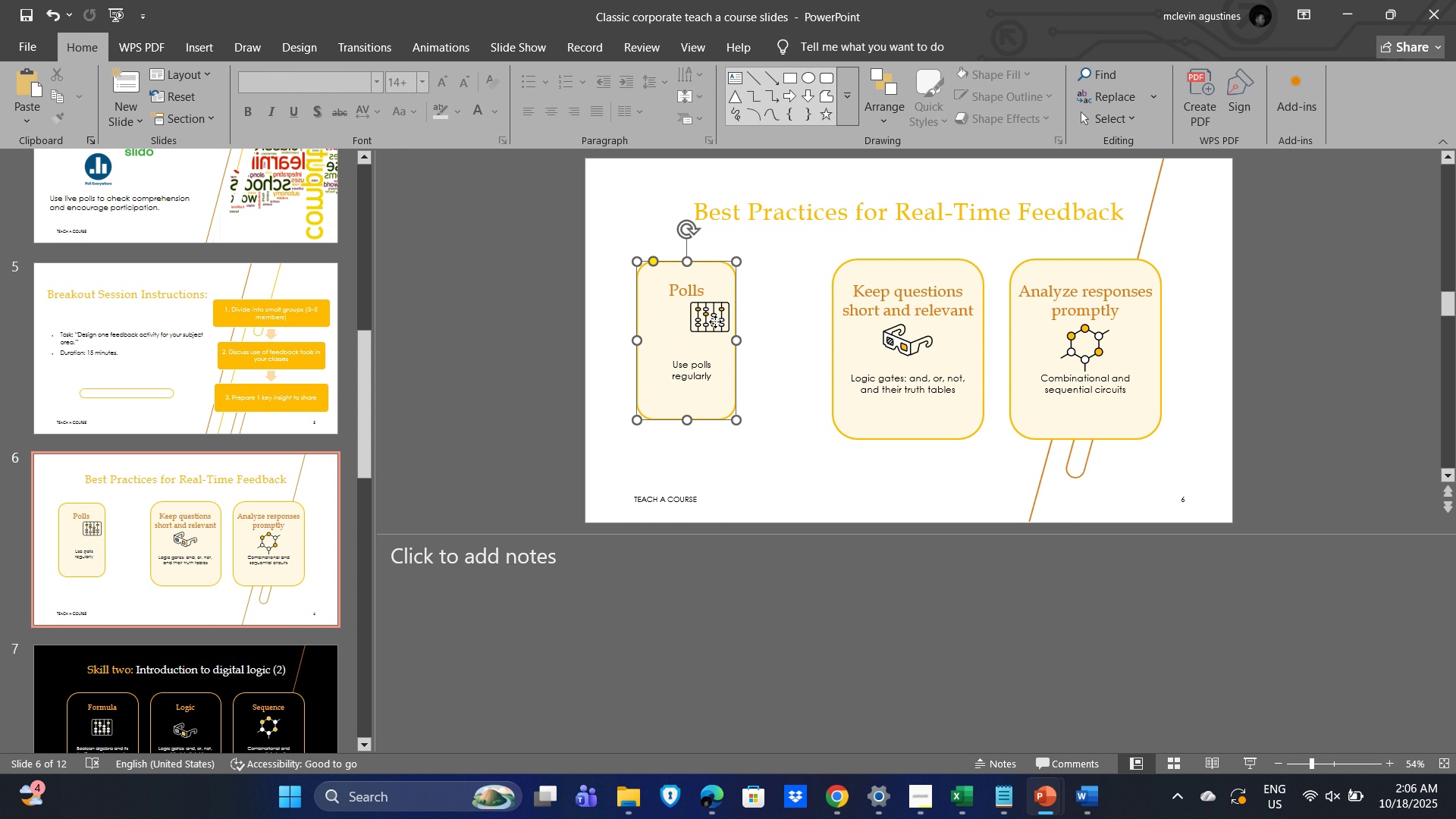 
left_click([715, 322])
 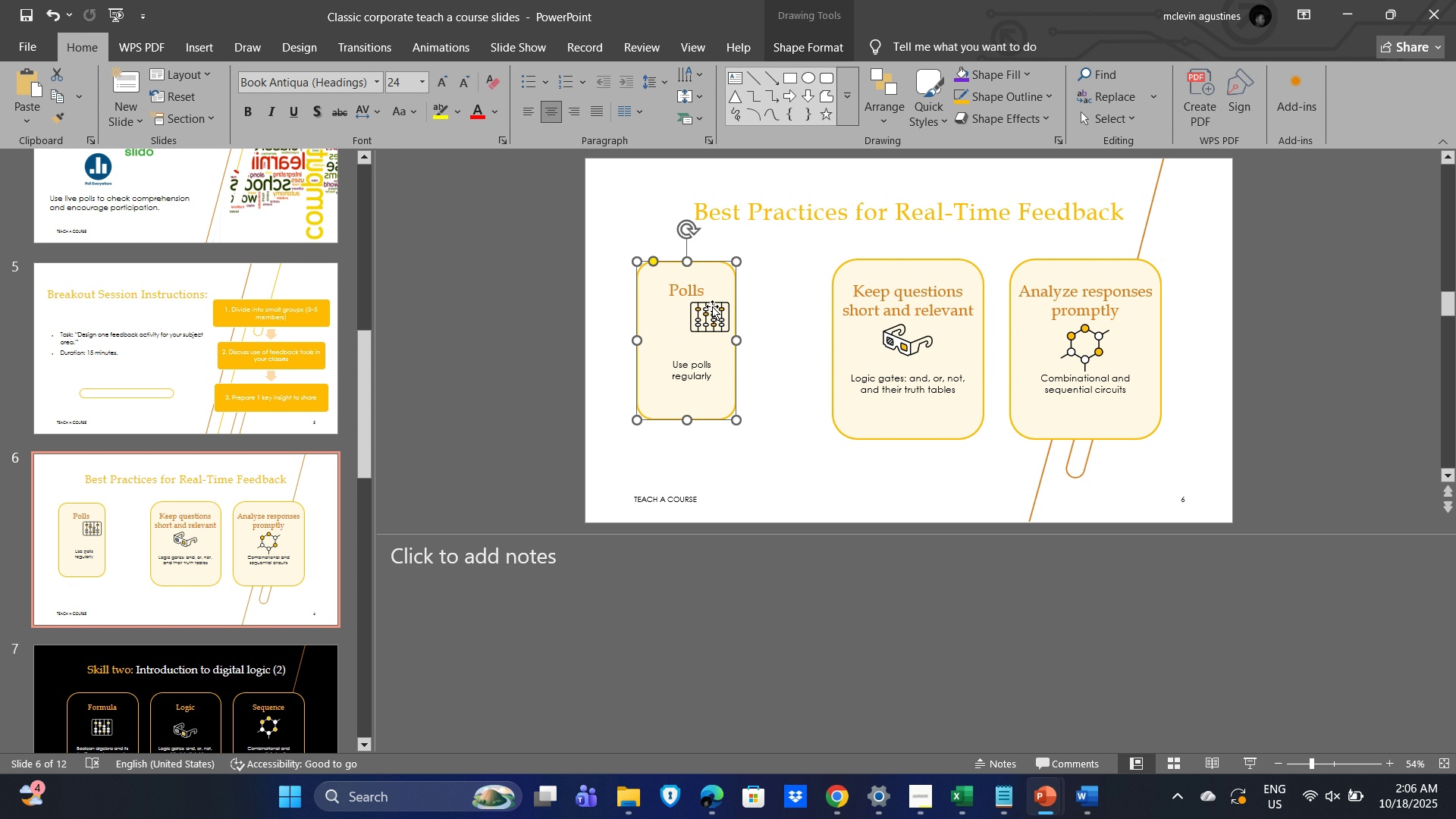 
left_click_drag(start_coordinate=[712, 306], to_coordinate=[734, 303])
 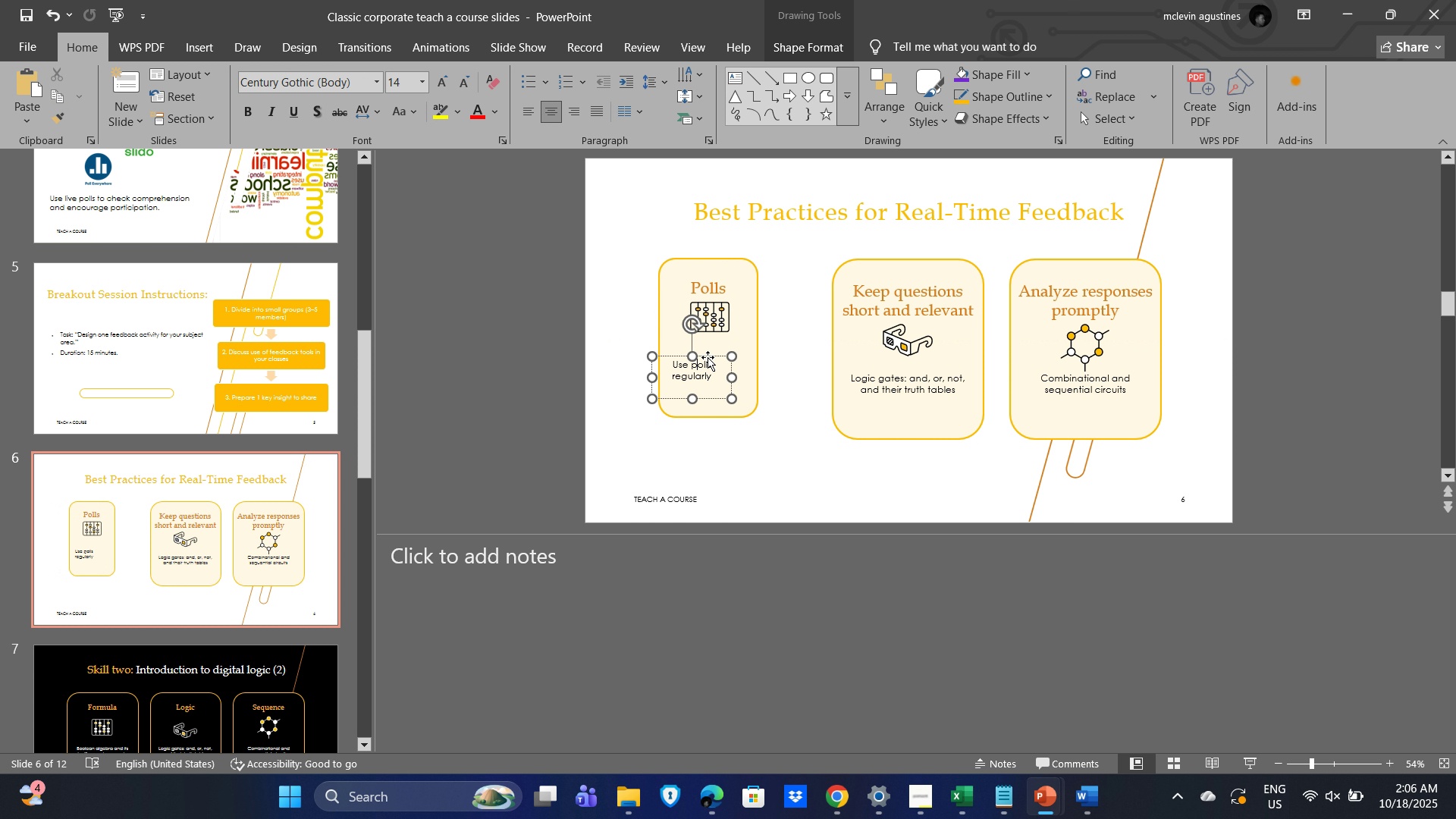 
left_click_drag(start_coordinate=[710, 354], to_coordinate=[726, 344])
 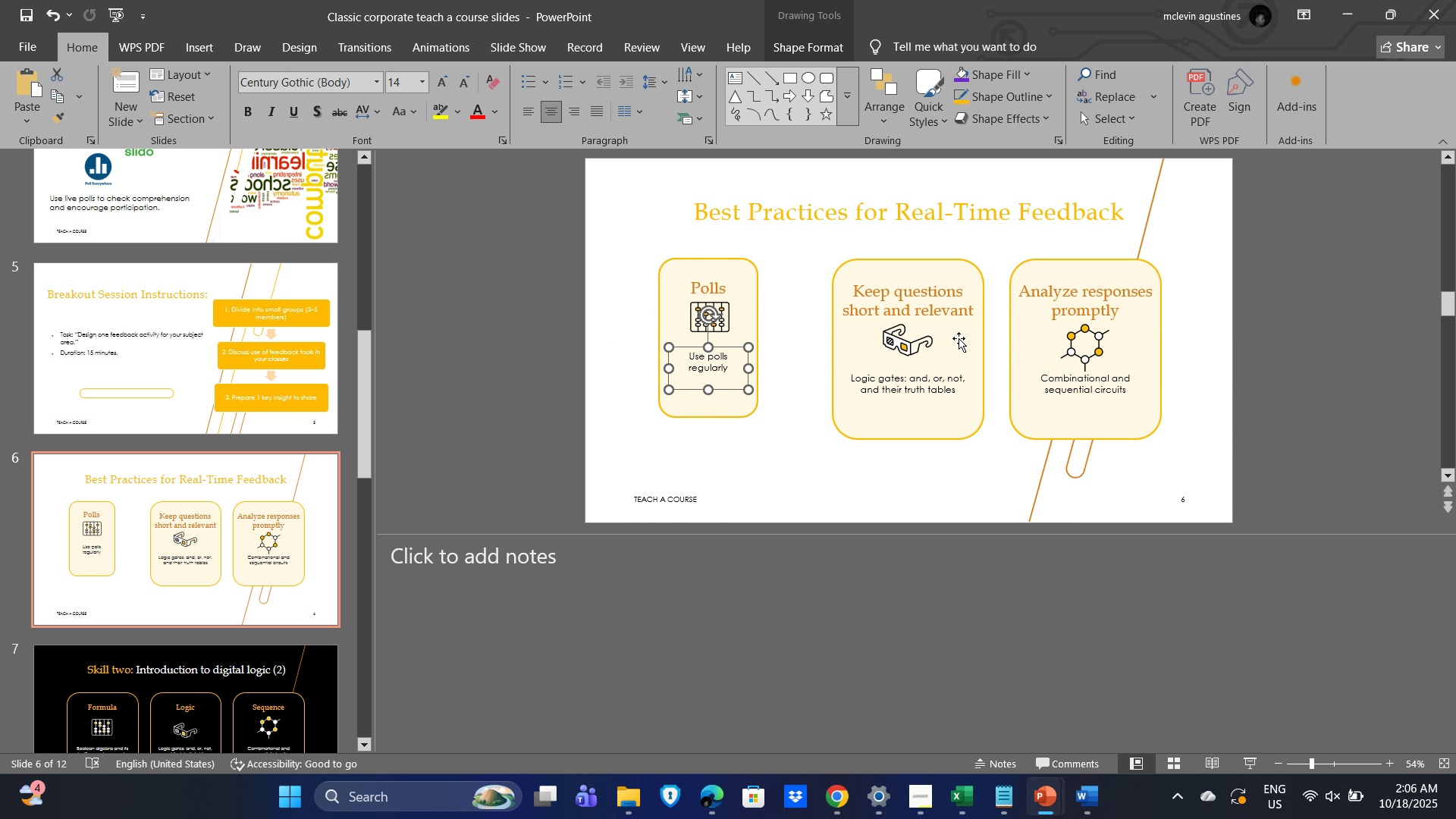 
left_click([959, 338])
 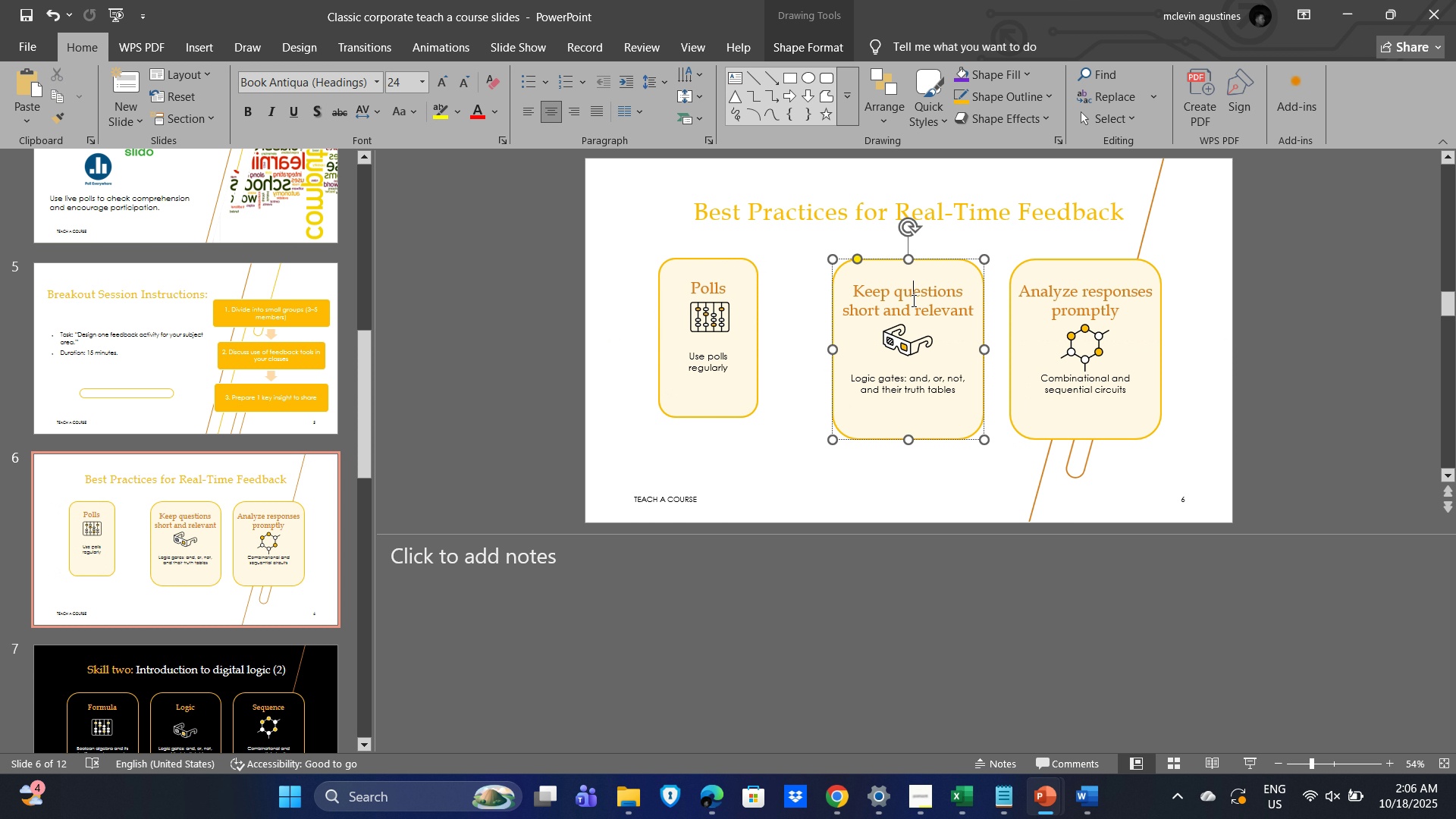 
left_click([912, 300])
 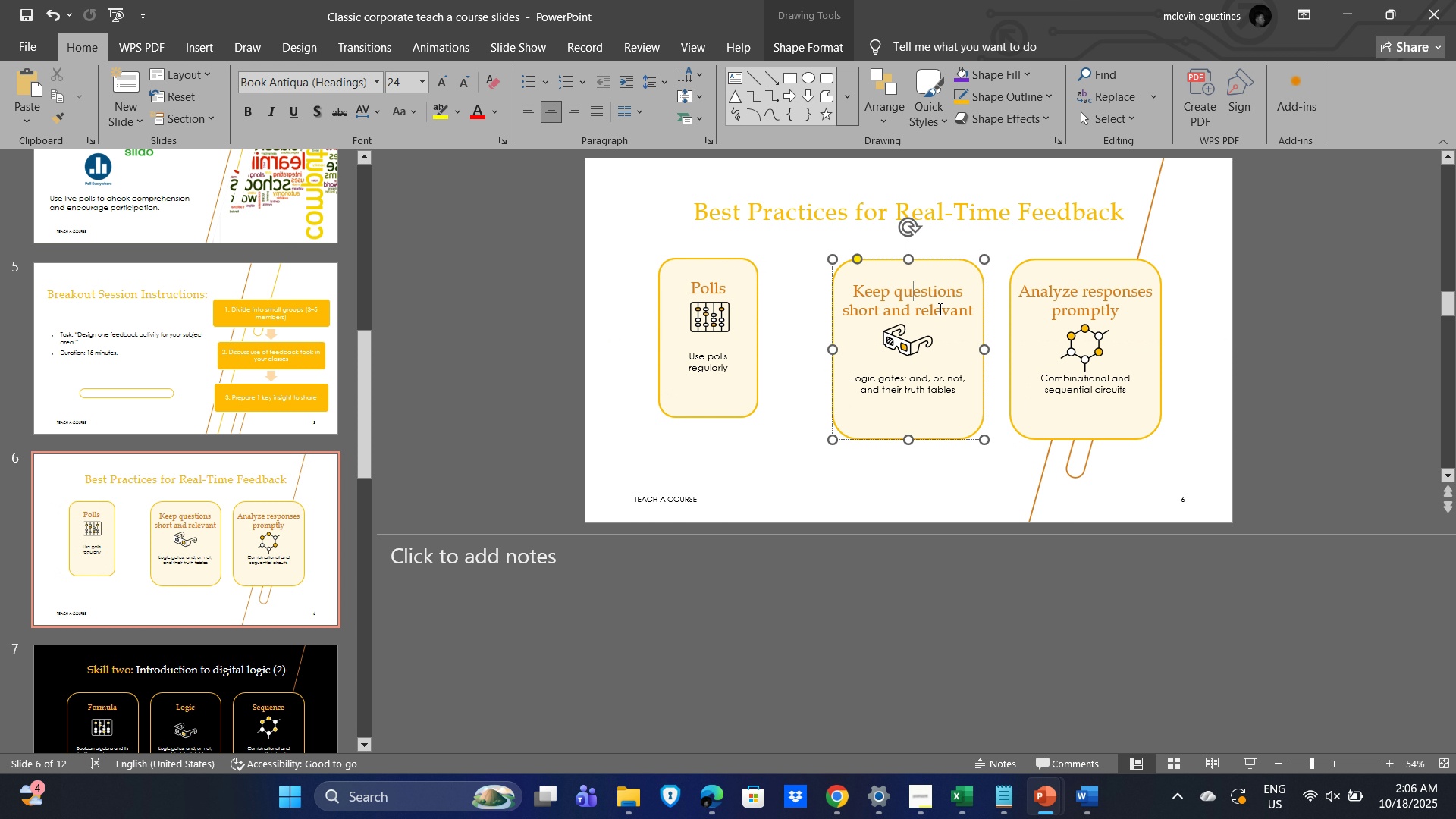 
key(Control+A)
 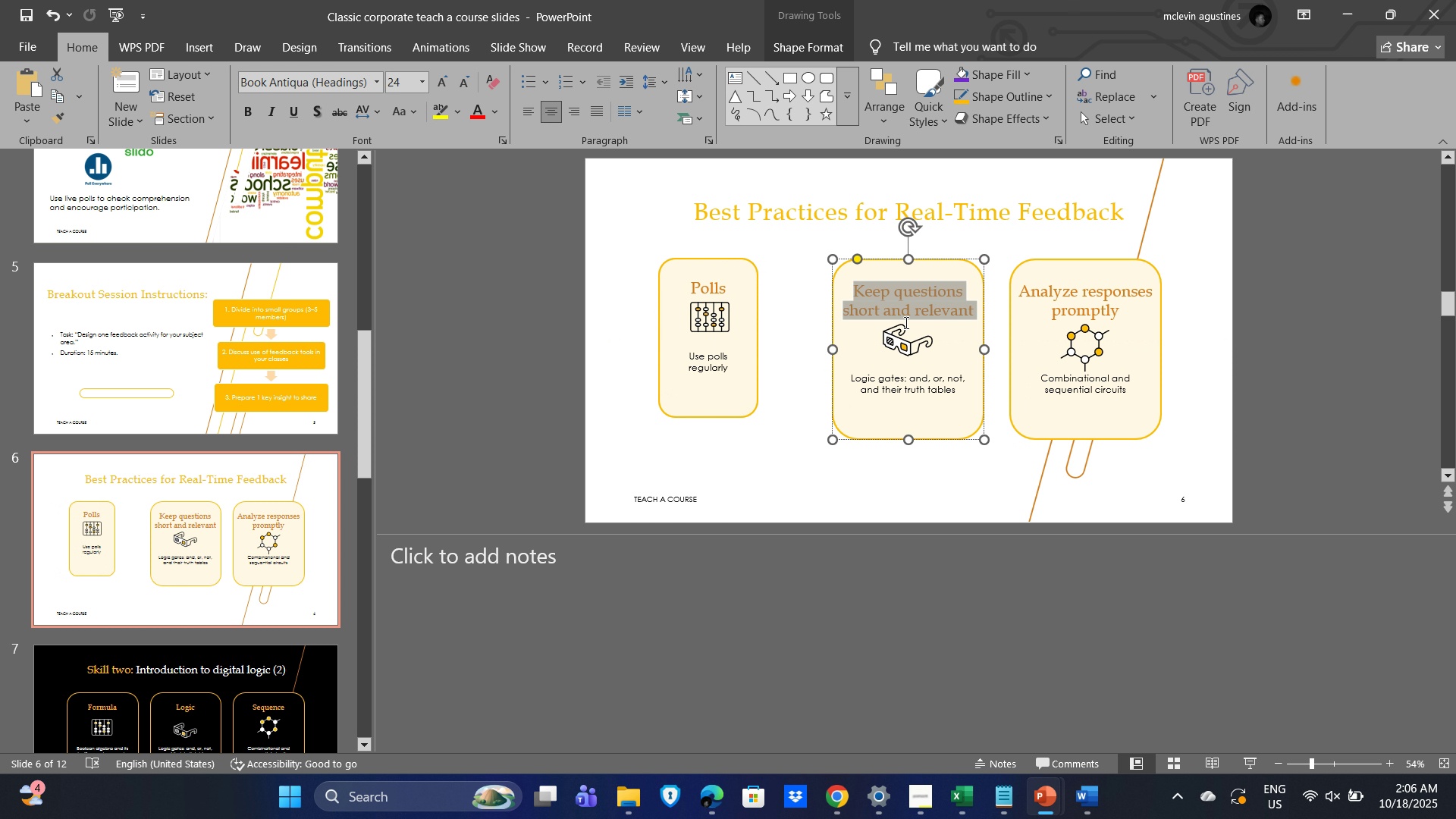 
key(Control+C)
 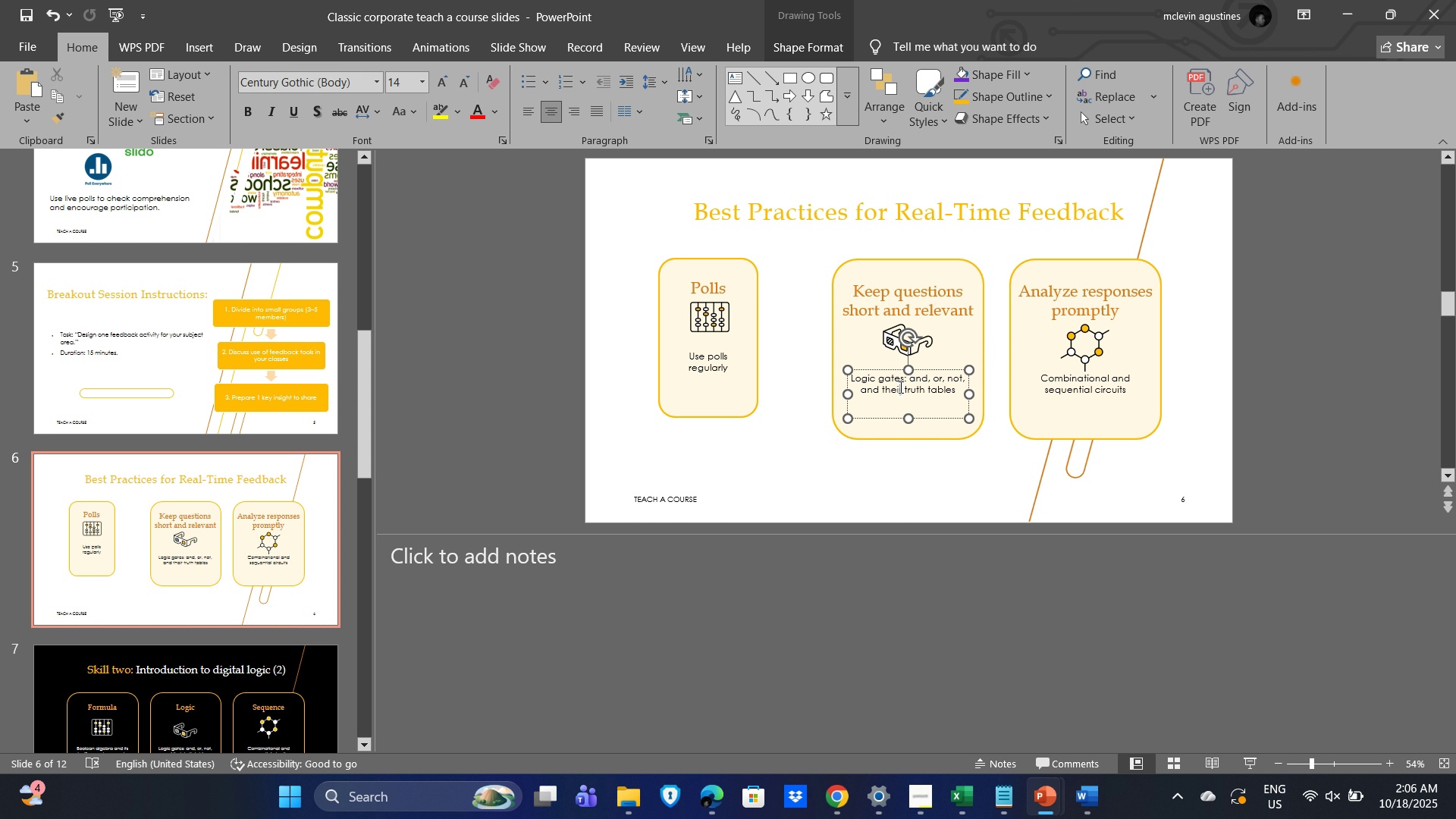 
double_click([899, 387])
 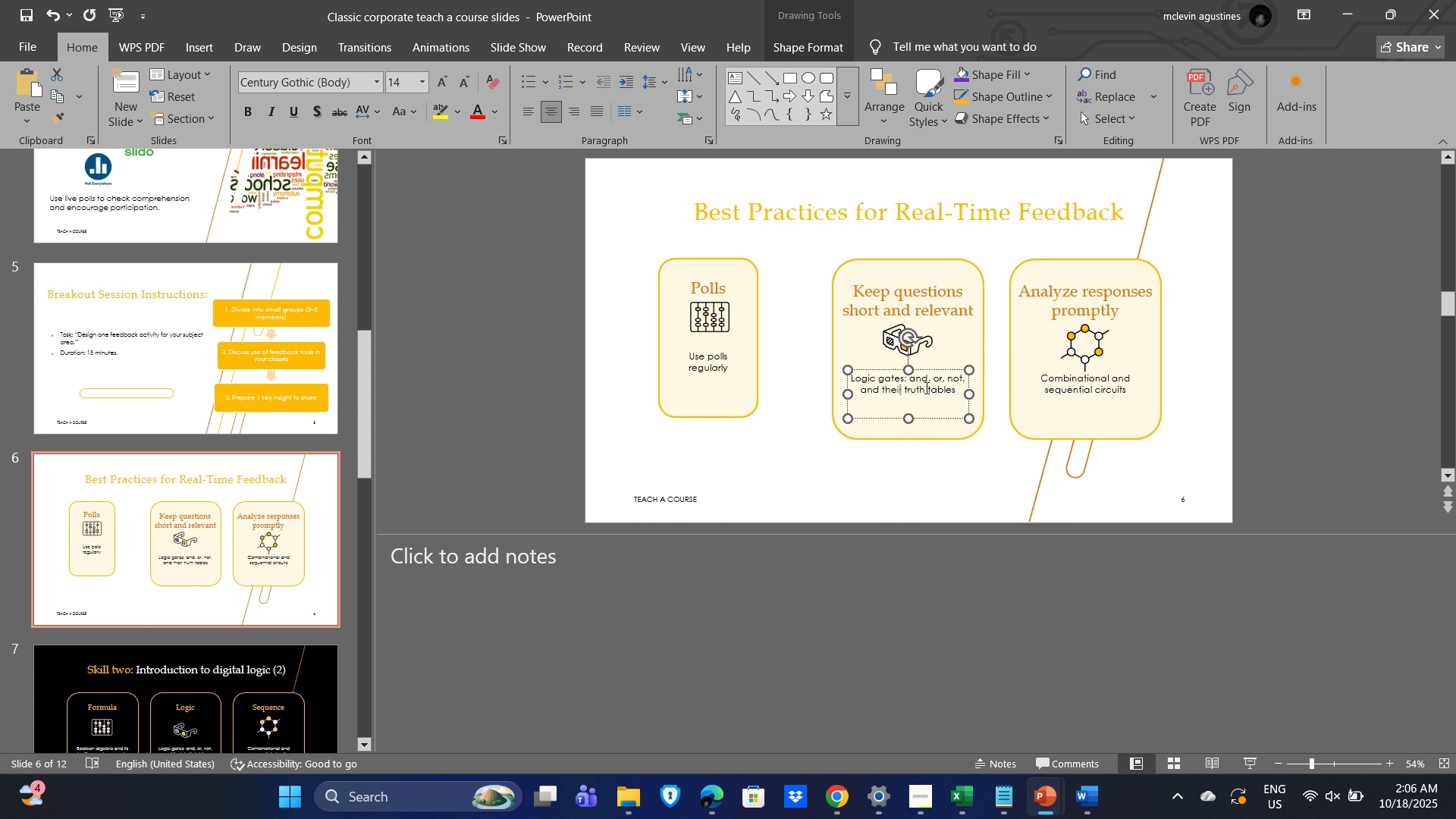 
key(Control+A)
 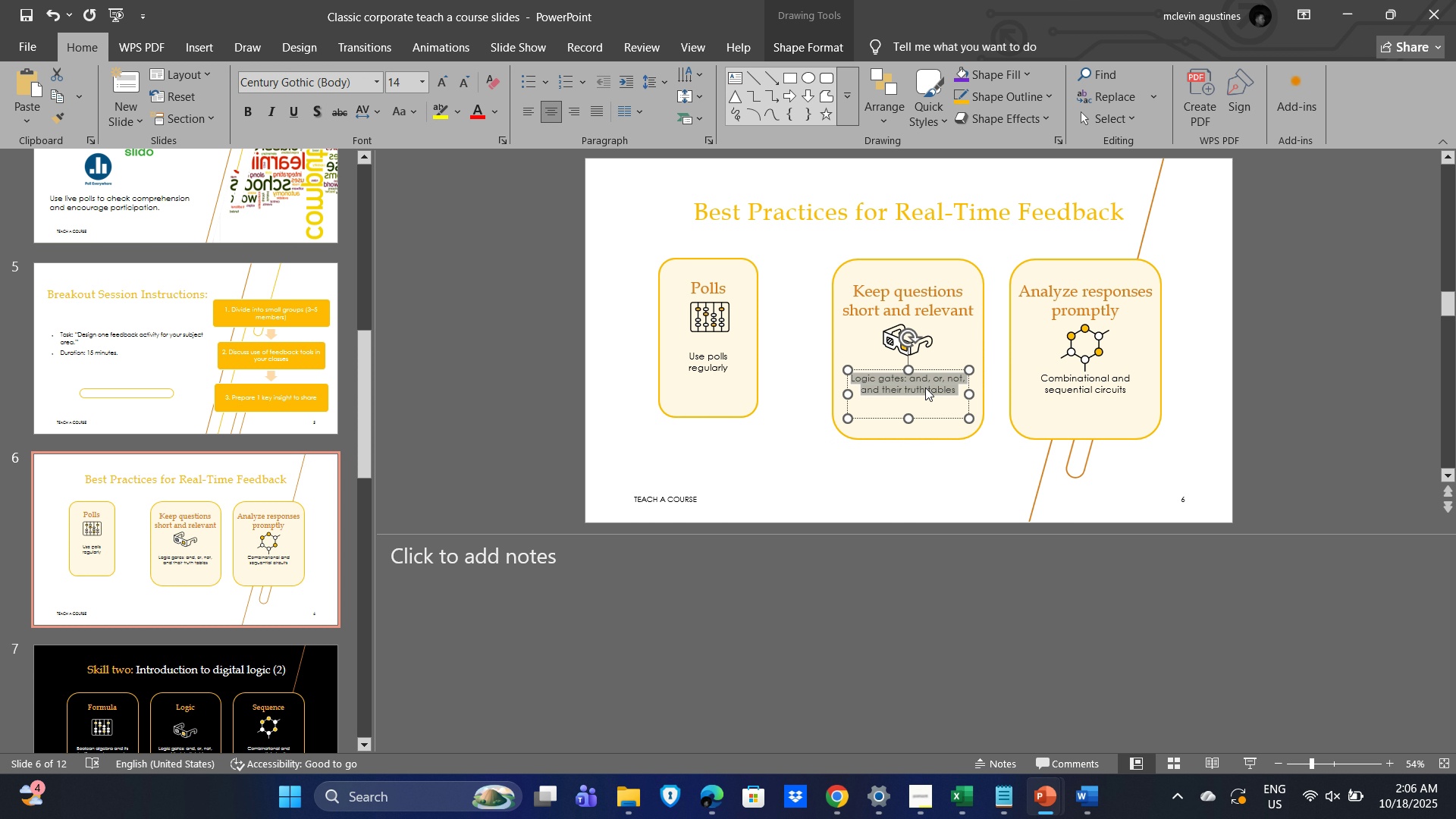 
key(Control+V)
 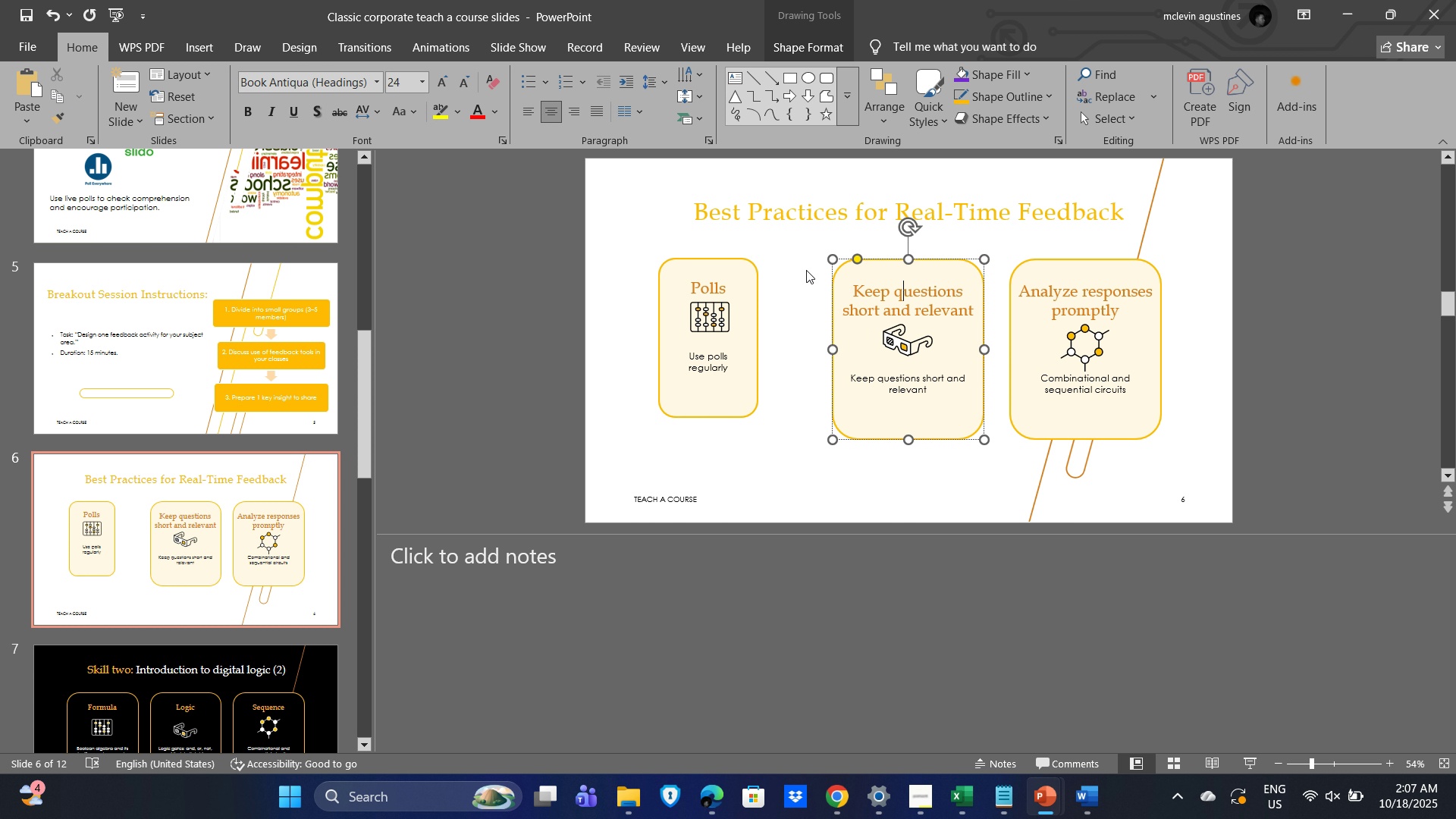 
wait(5.7)
 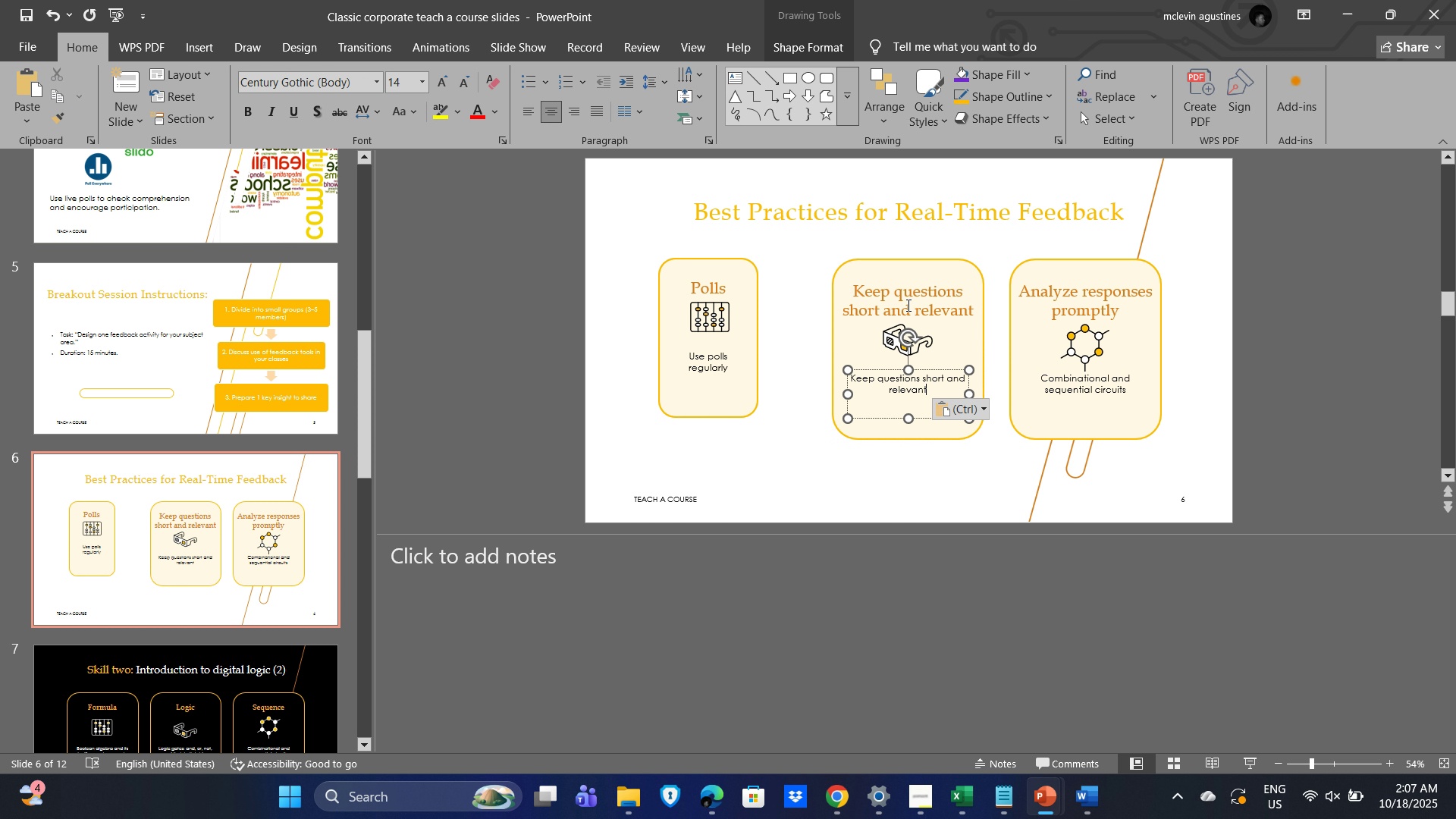 
left_click_drag(start_coordinate=[807, 469], to_coordinate=[994, 246])
 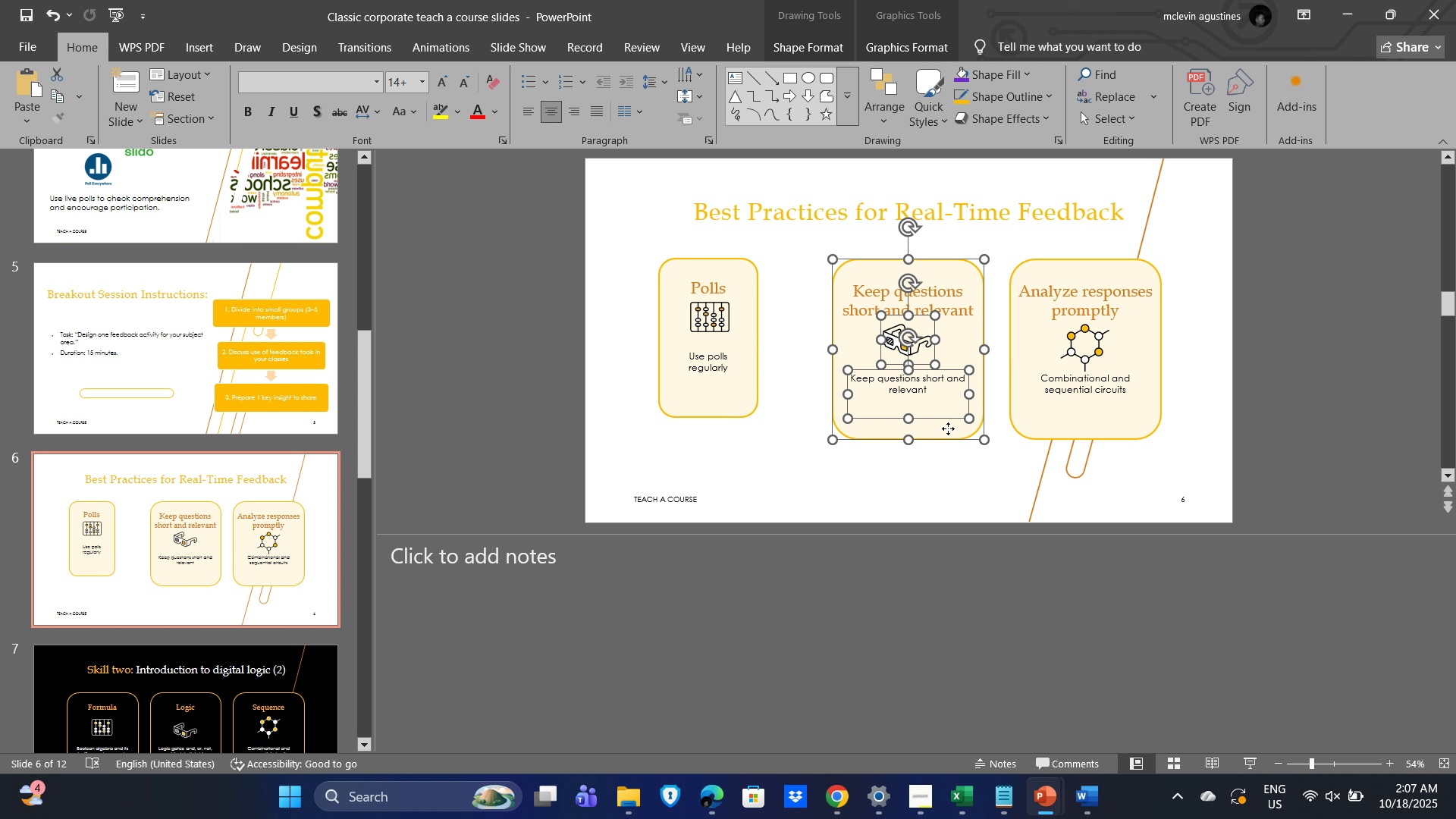 
left_click_drag(start_coordinate=[948, 428], to_coordinate=[902, 406])
 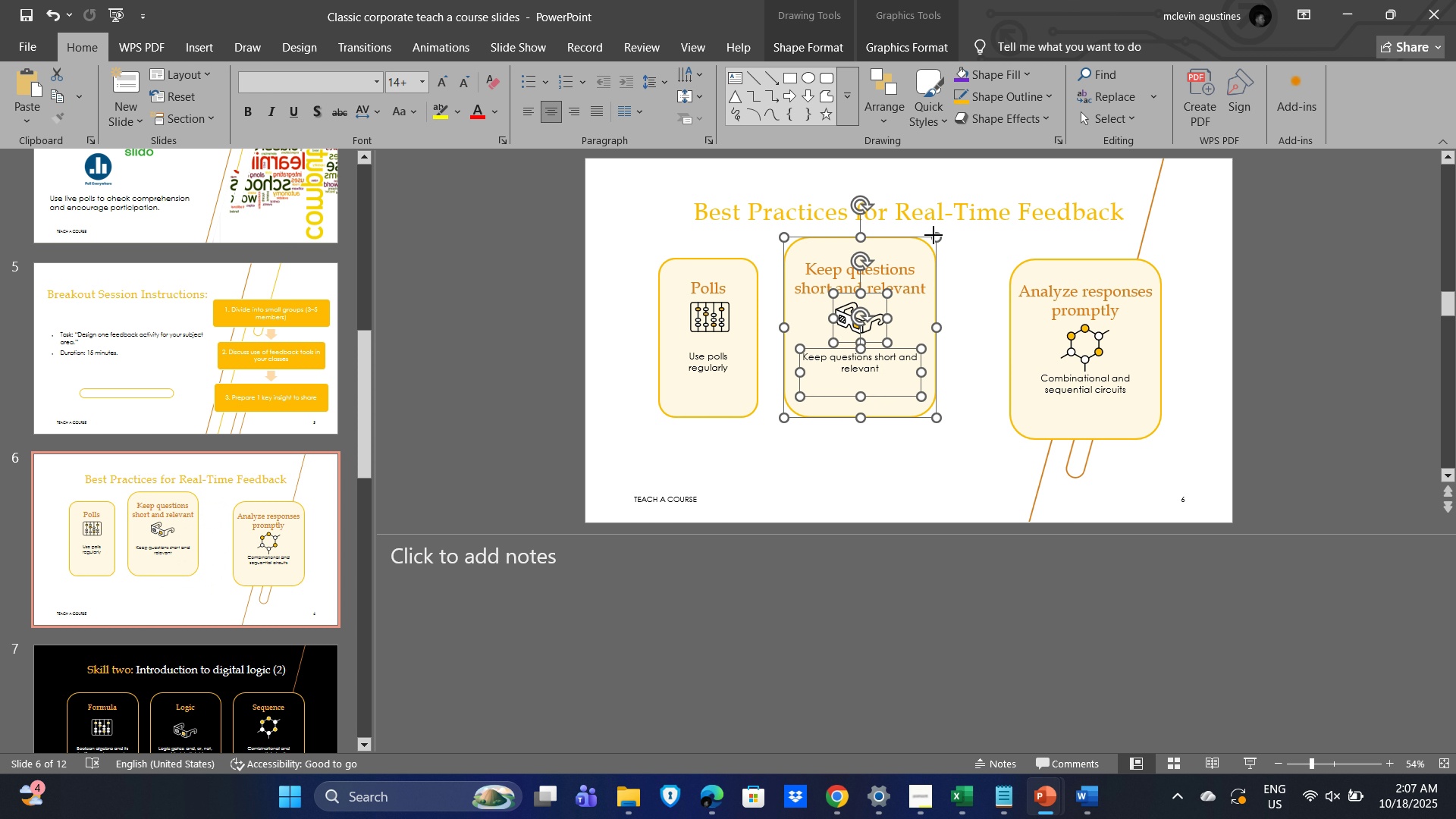 
left_click_drag(start_coordinate=[934, 235], to_coordinate=[881, 262])
 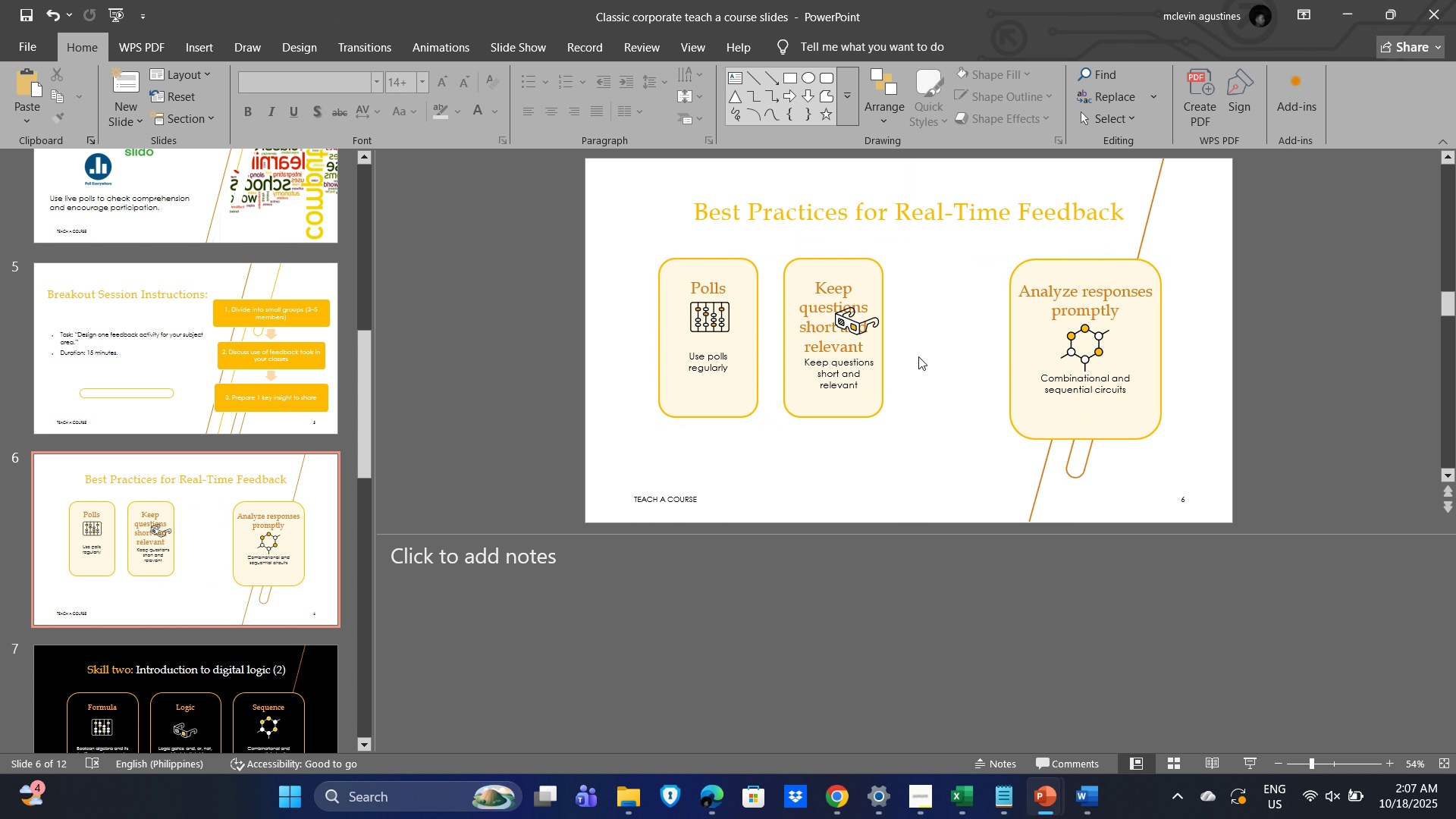 
left_click([918, 356])
 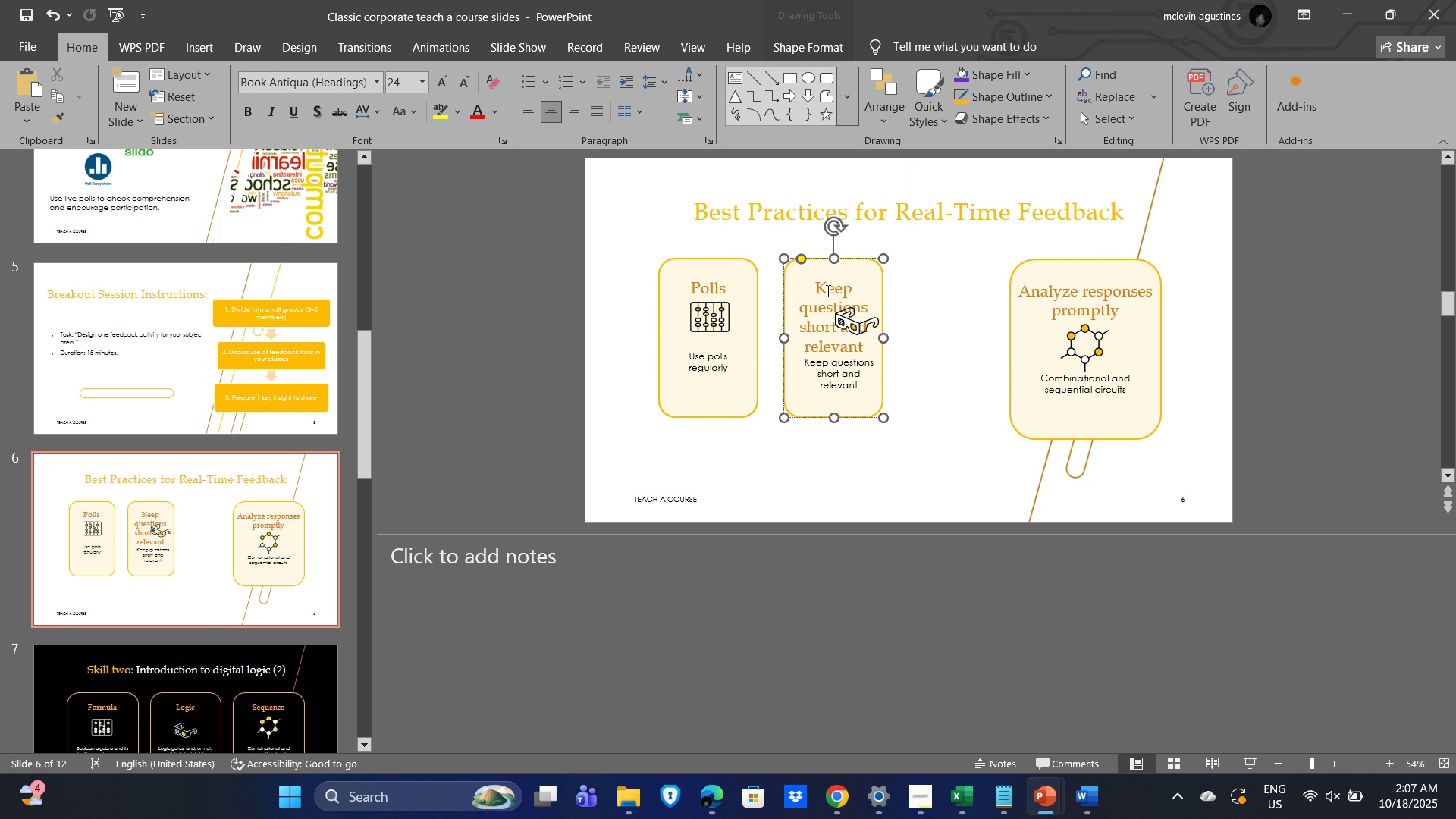 
left_click([827, 290])
 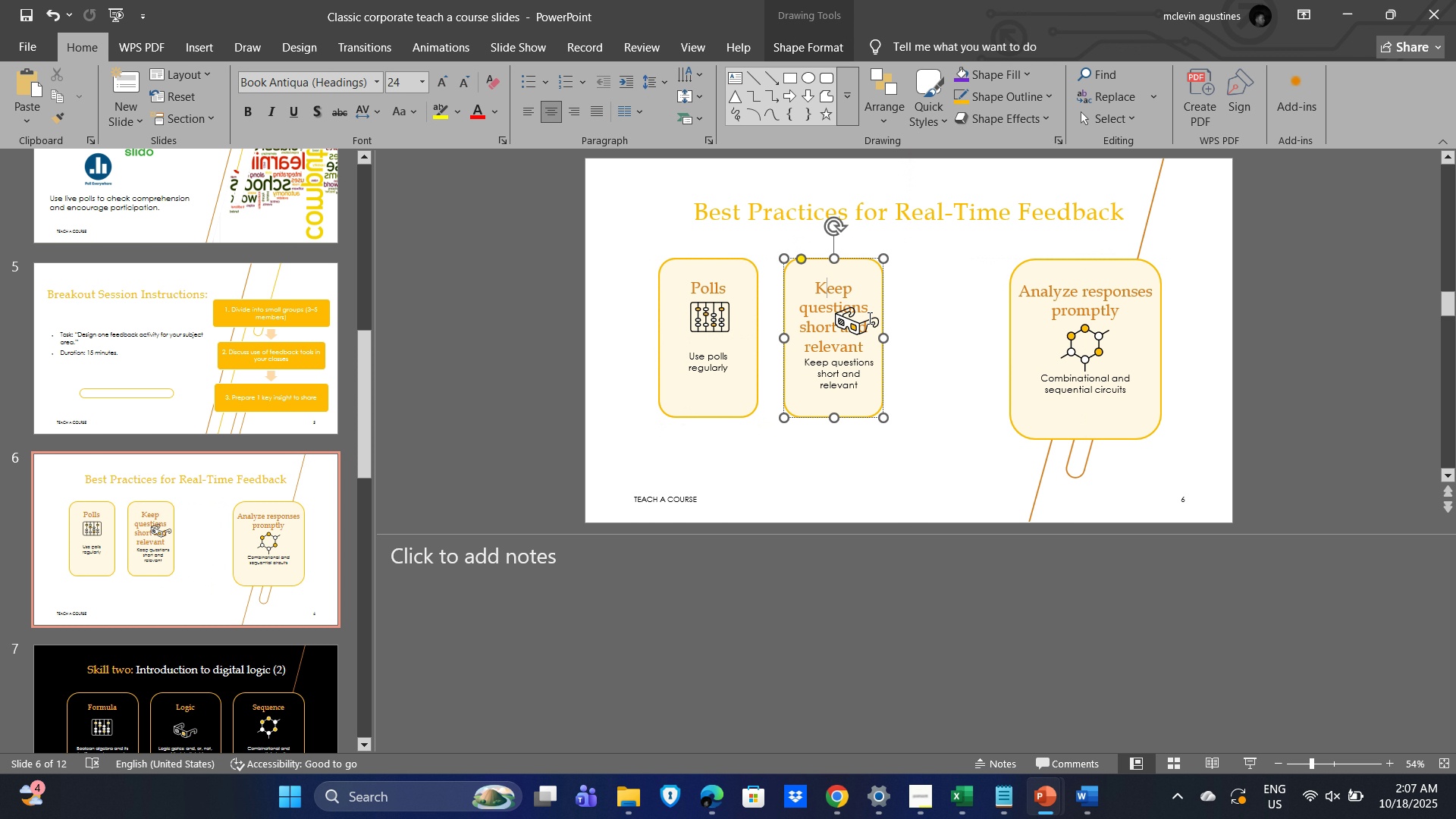 
key(Control+A)
 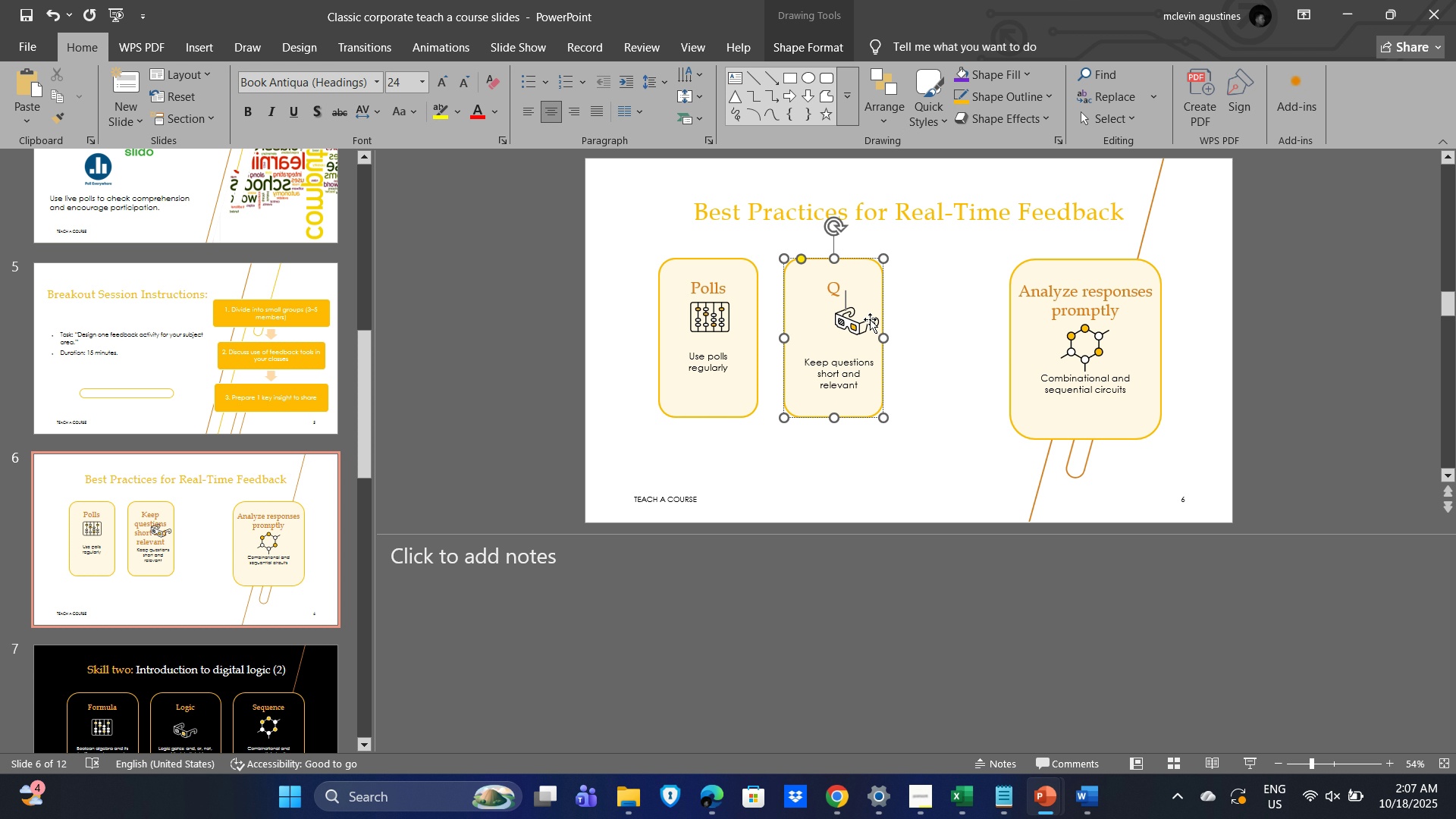 
type(Questions)
 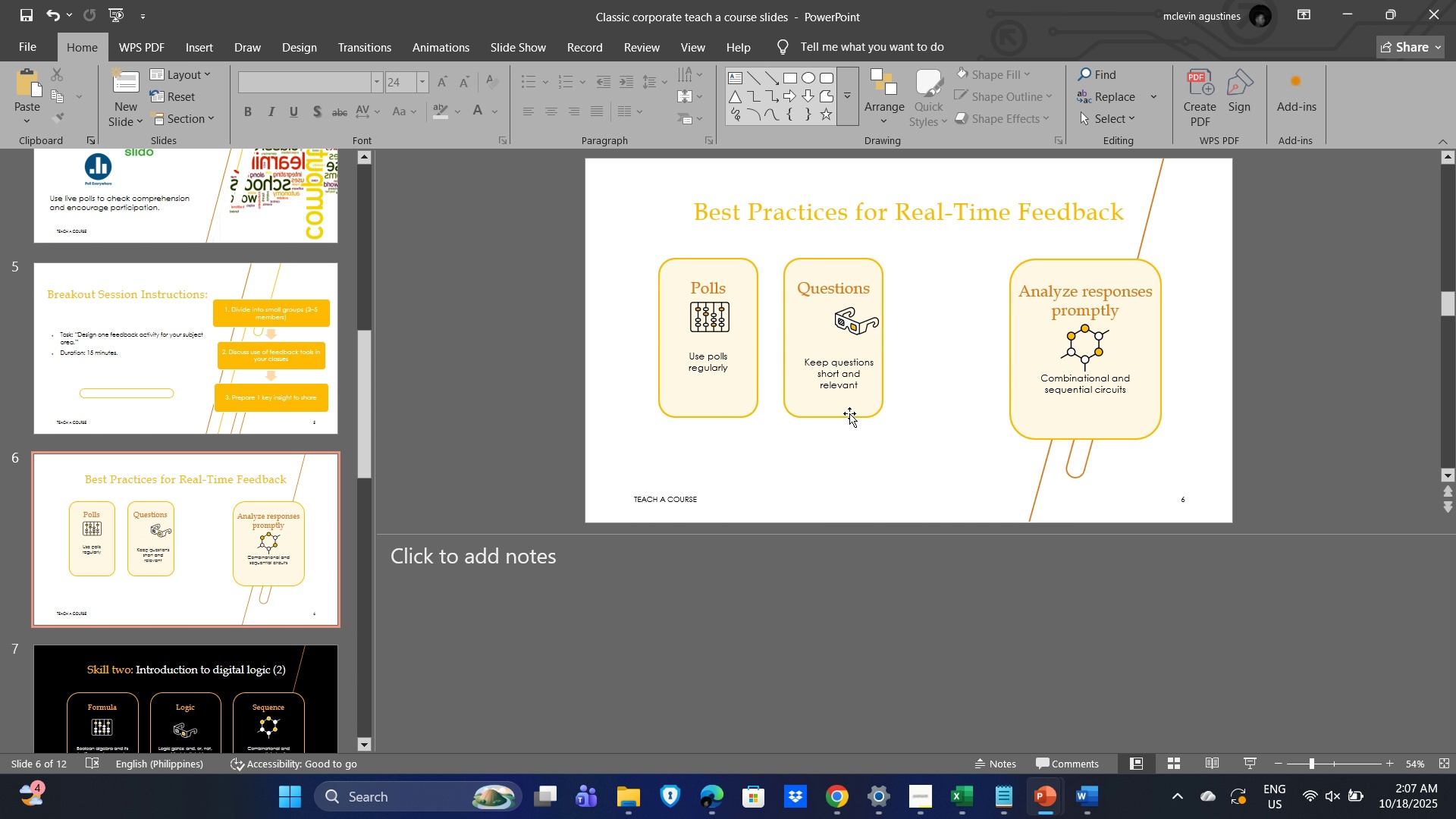 
left_click([832, 373])
 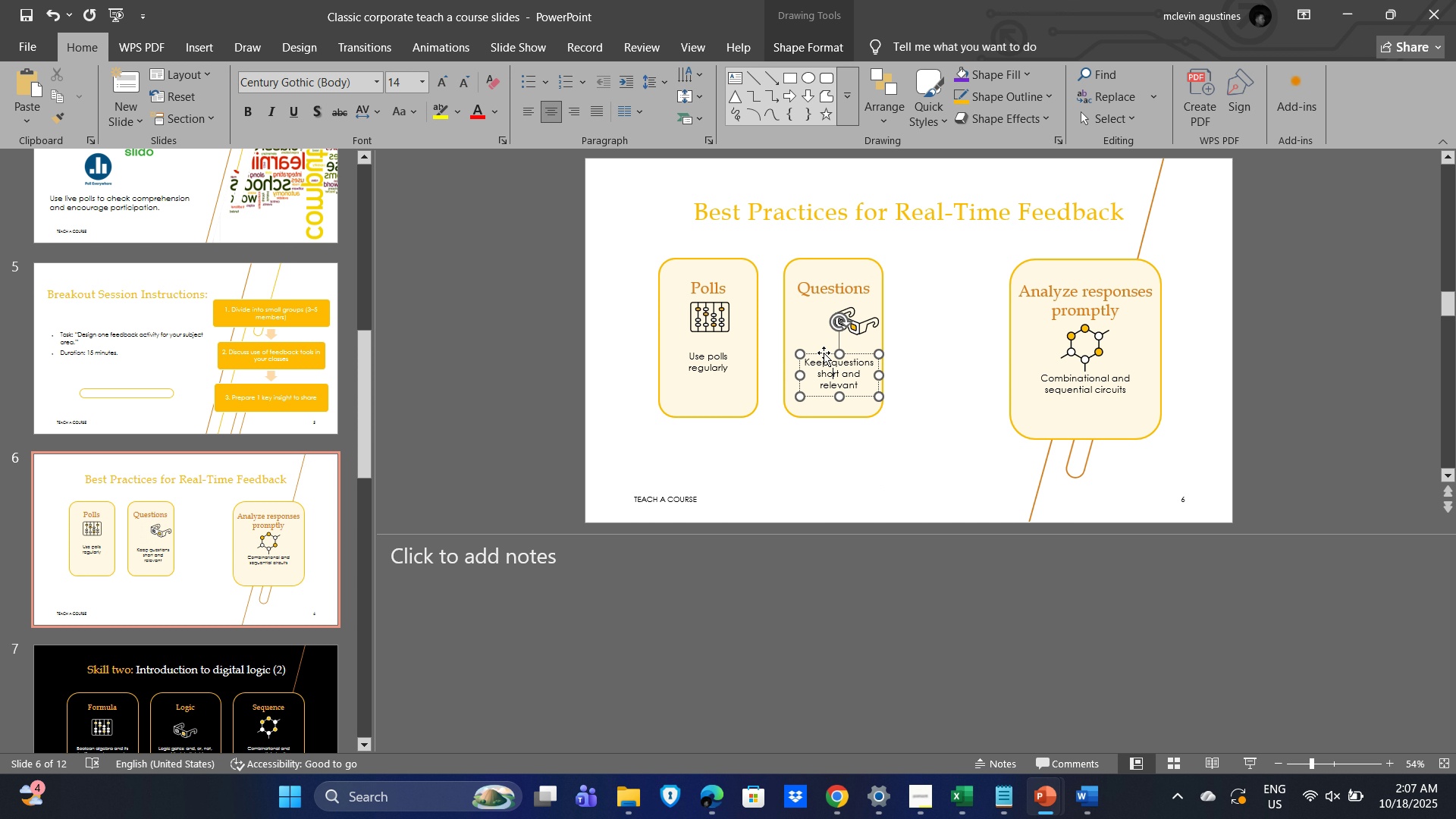 
left_click_drag(start_coordinate=[824, 354], to_coordinate=[818, 353])
 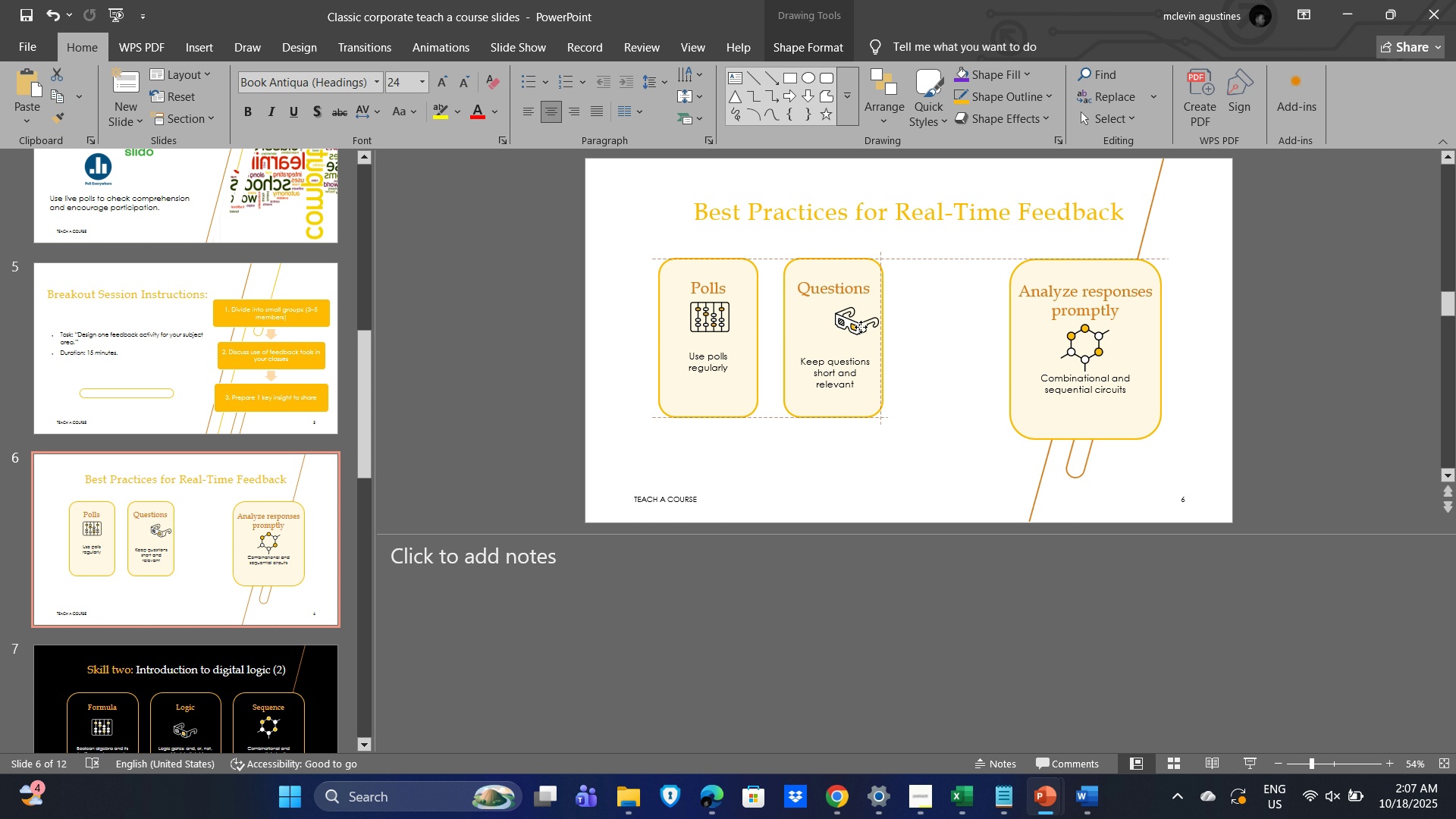 
wait(5.95)
 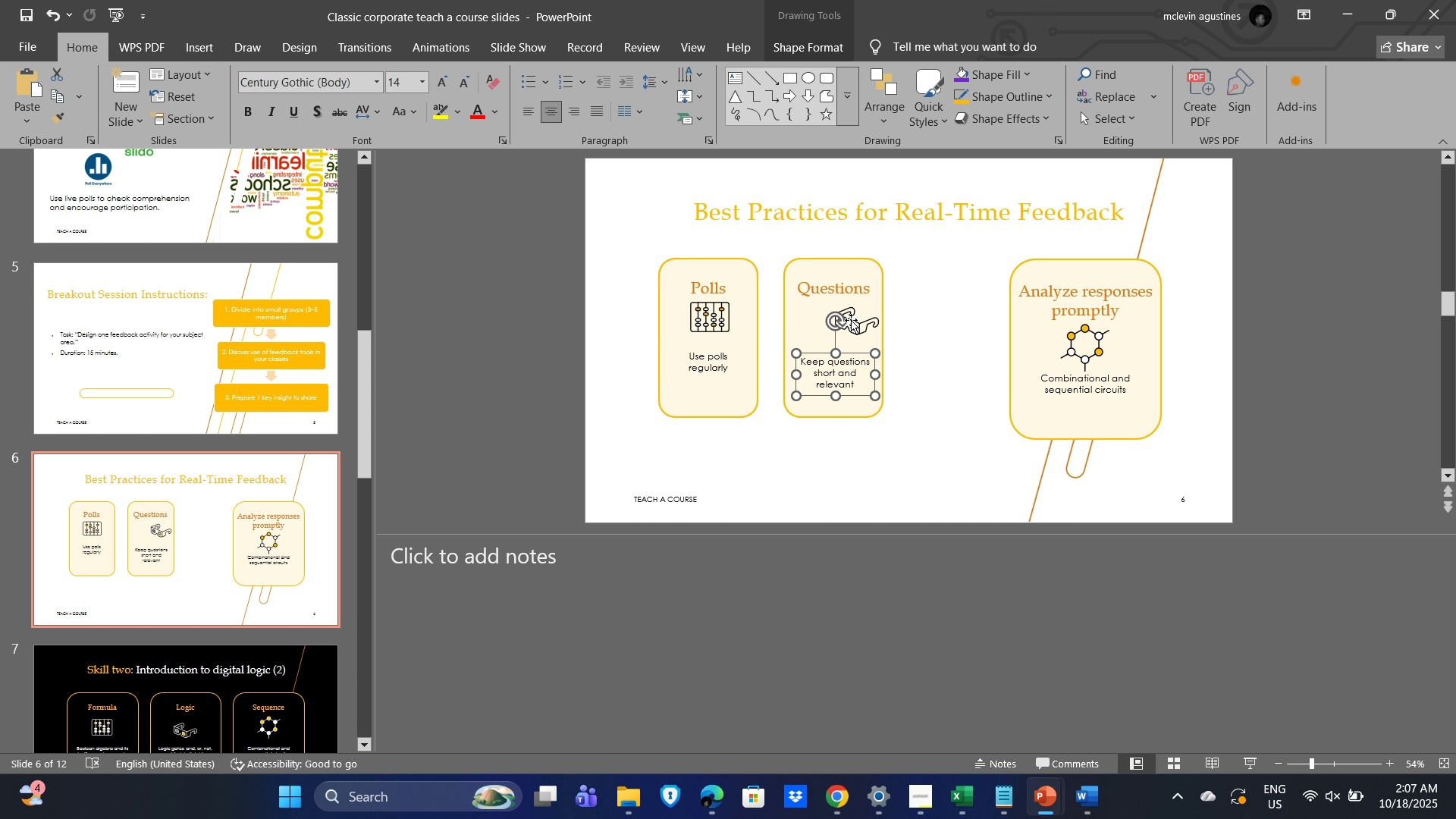 
left_click([854, 324])
 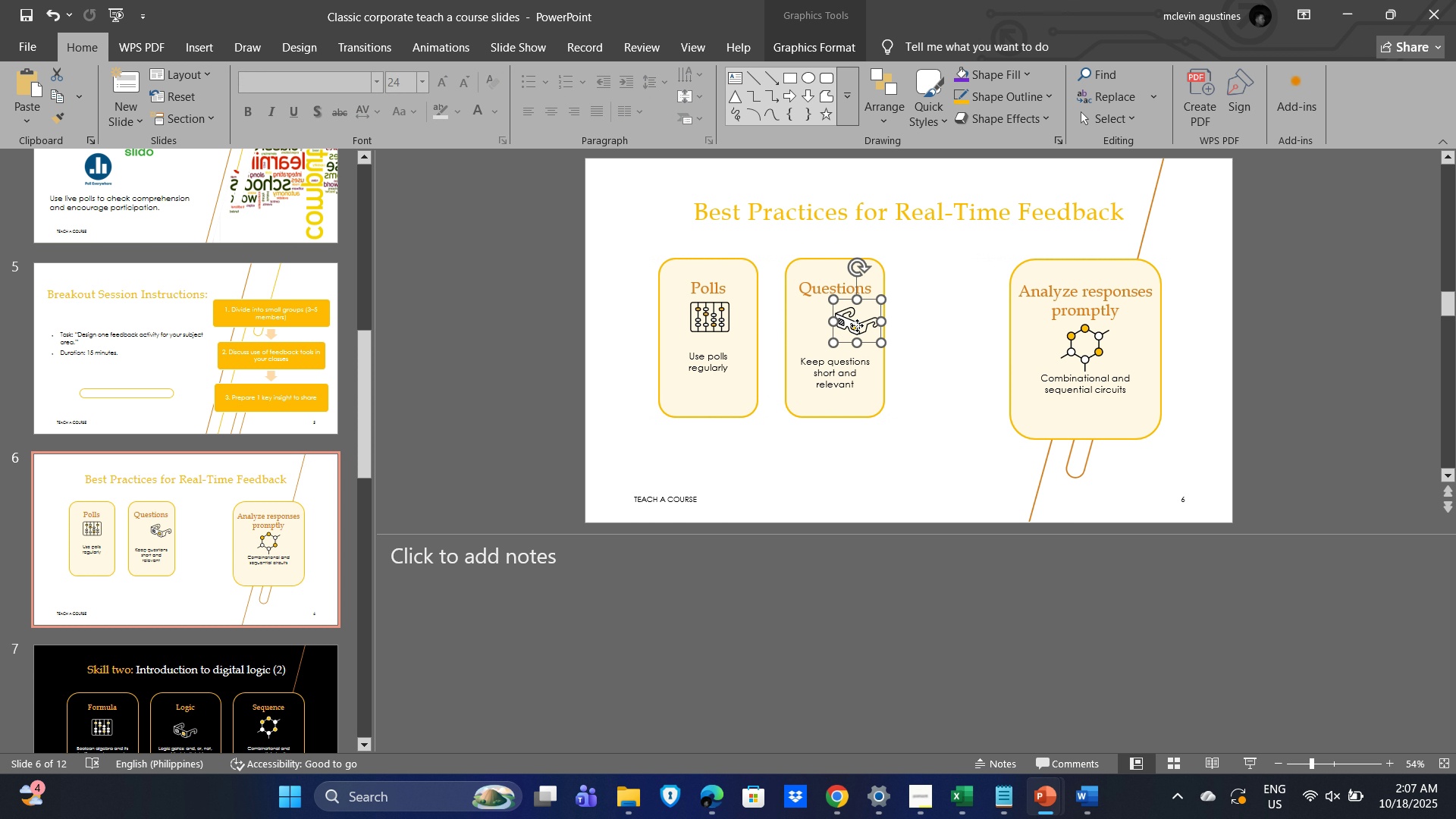 
left_click_drag(start_coordinate=[857, 325], to_coordinate=[840, 327])
 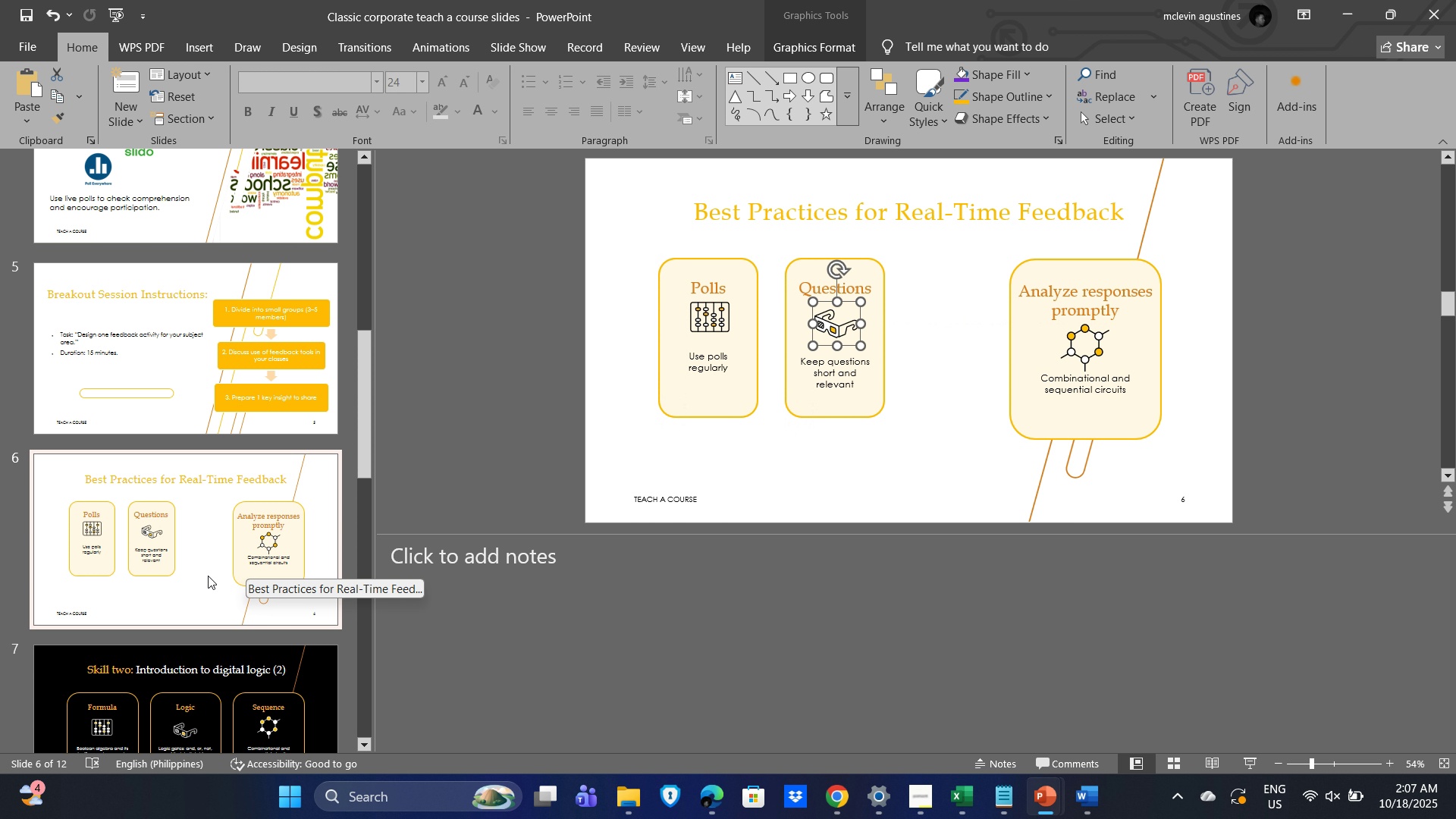 
scroll: coordinate [221, 592], scroll_direction: down, amount: 2.0
 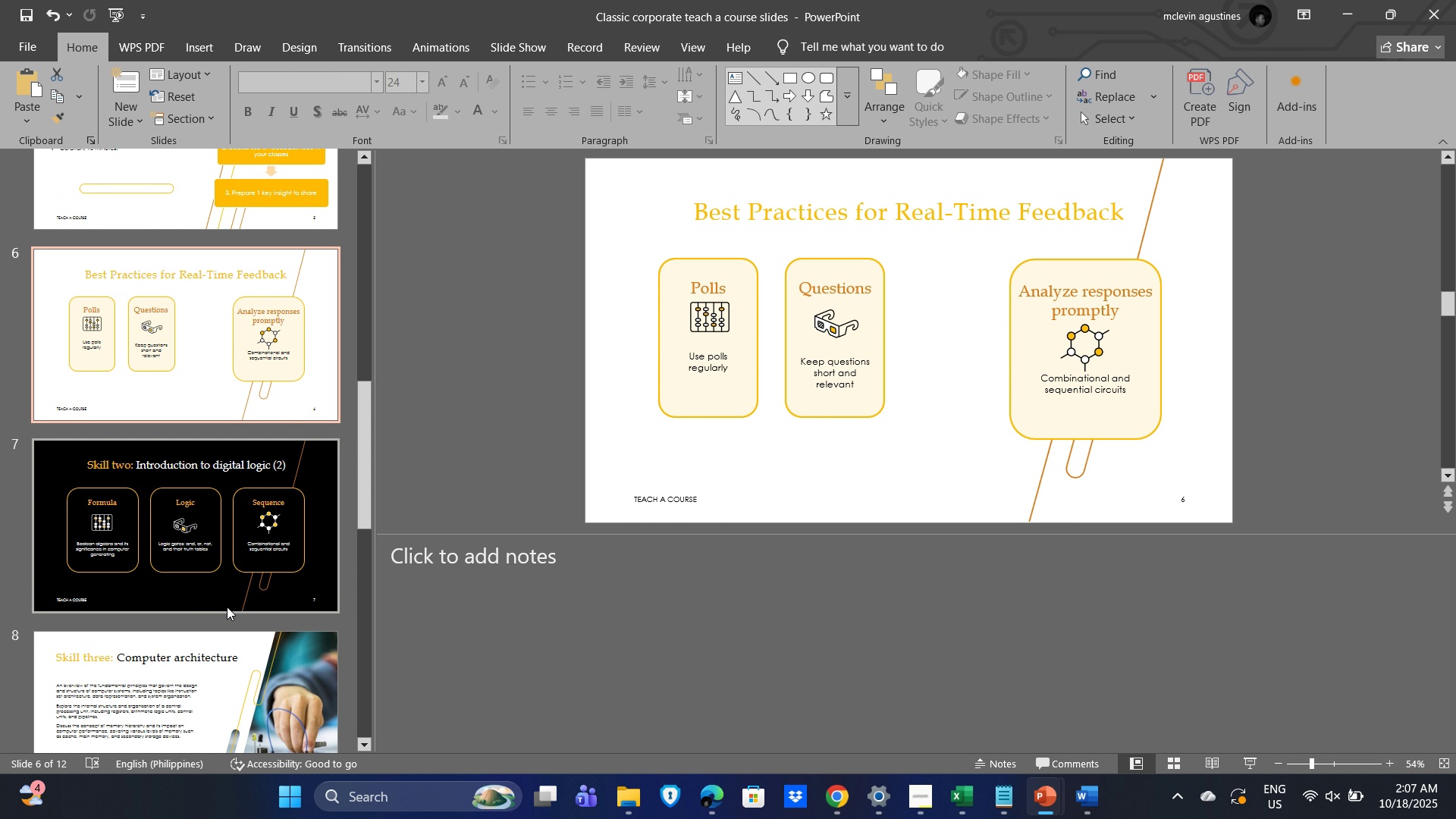 
scroll: coordinate [231, 607], scroll_direction: up, amount: 1.0
 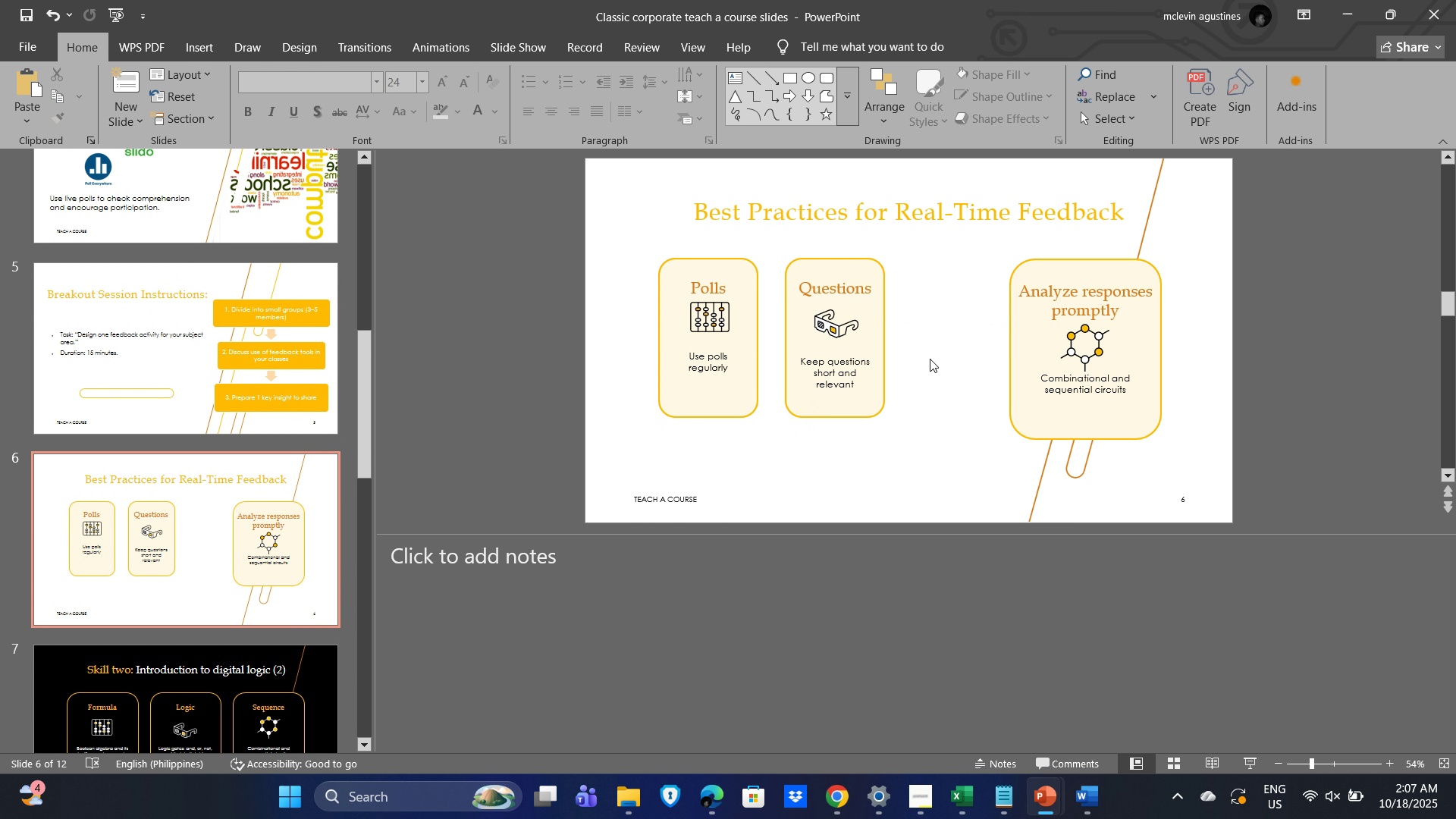 
left_click([930, 359])
 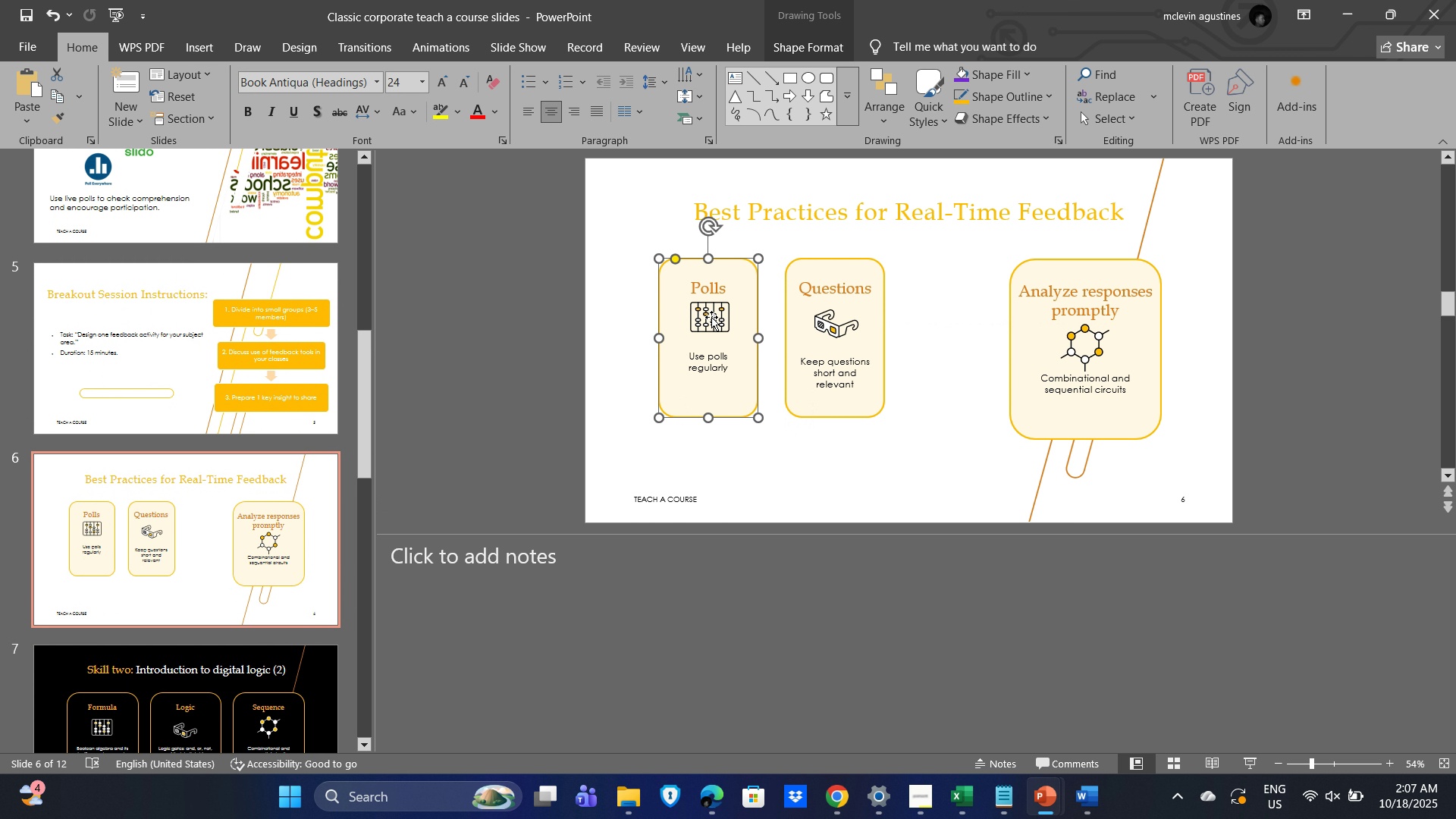 
left_click([714, 315])
 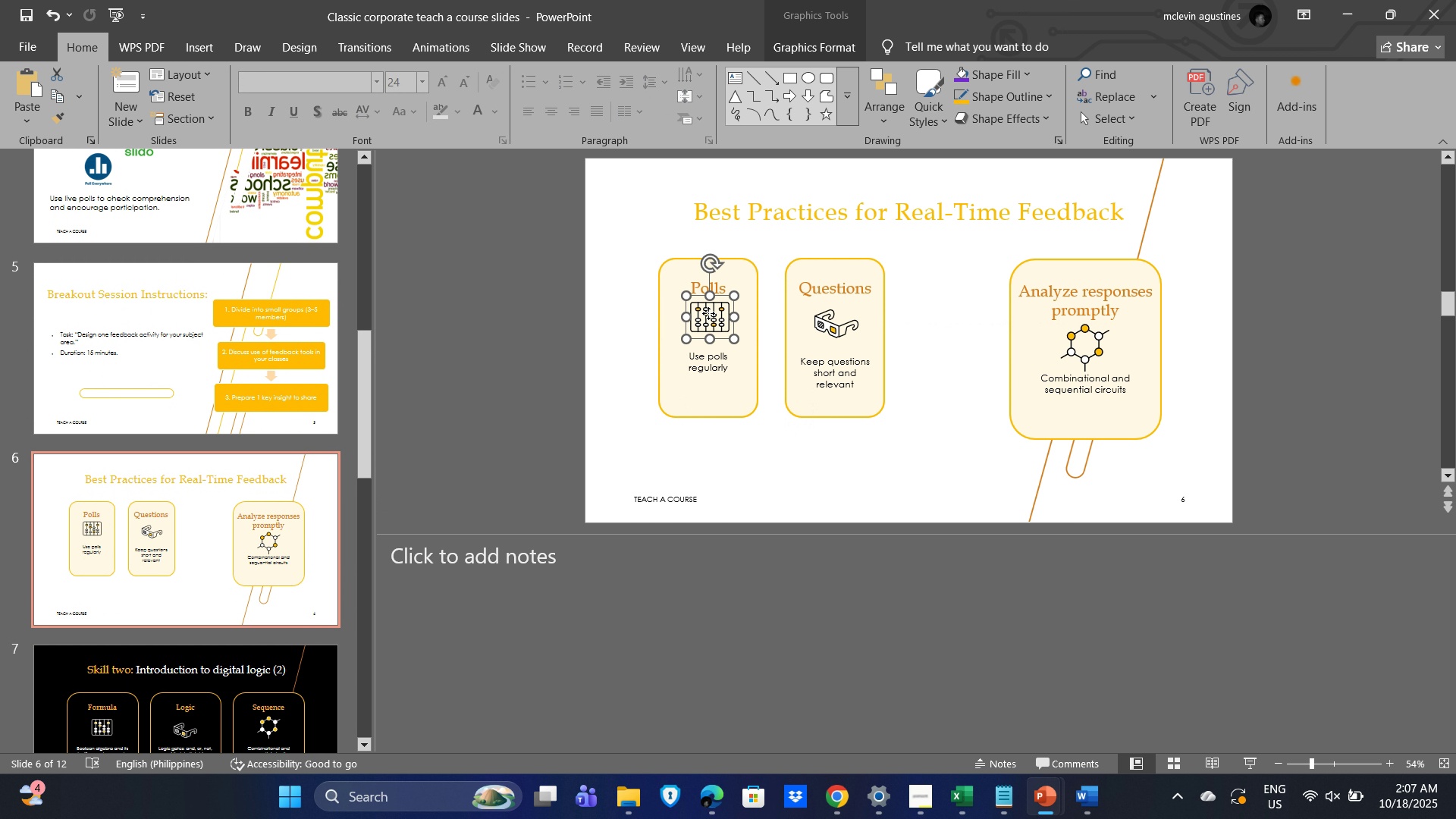 
left_click_drag(start_coordinate=[708, 313], to_coordinate=[708, 320])
 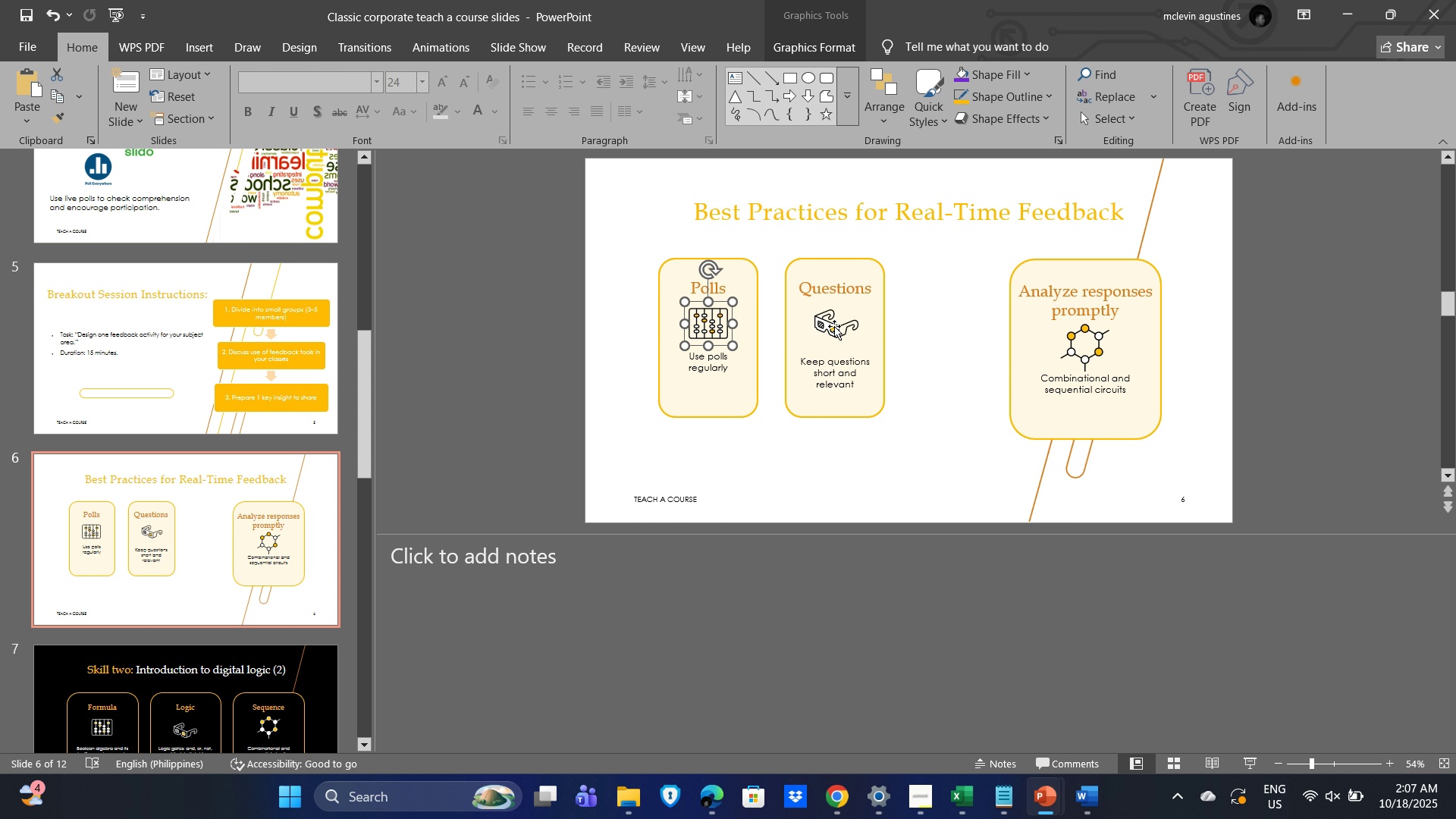 
left_click([834, 326])
 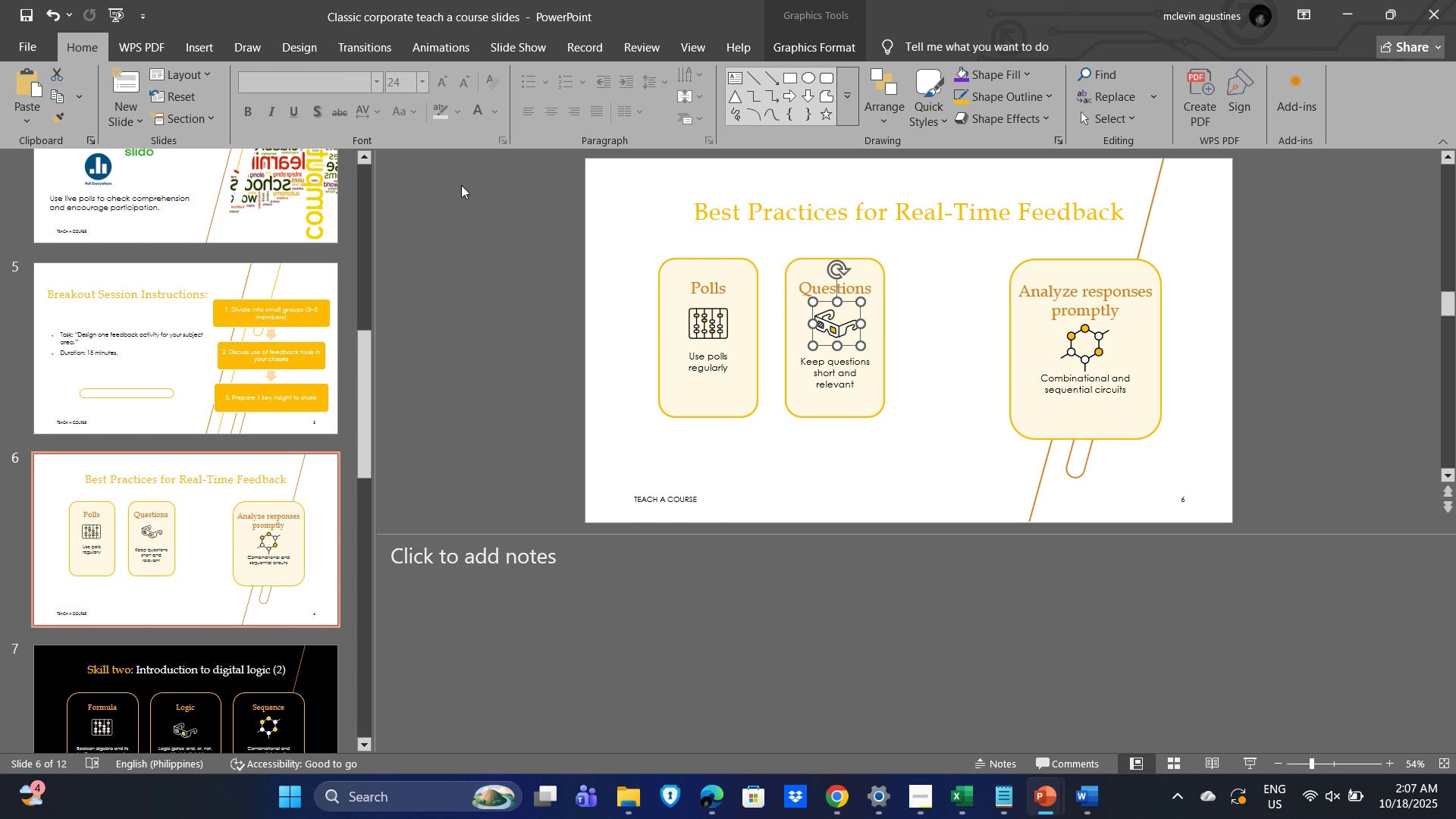 
left_click([197, 50])
 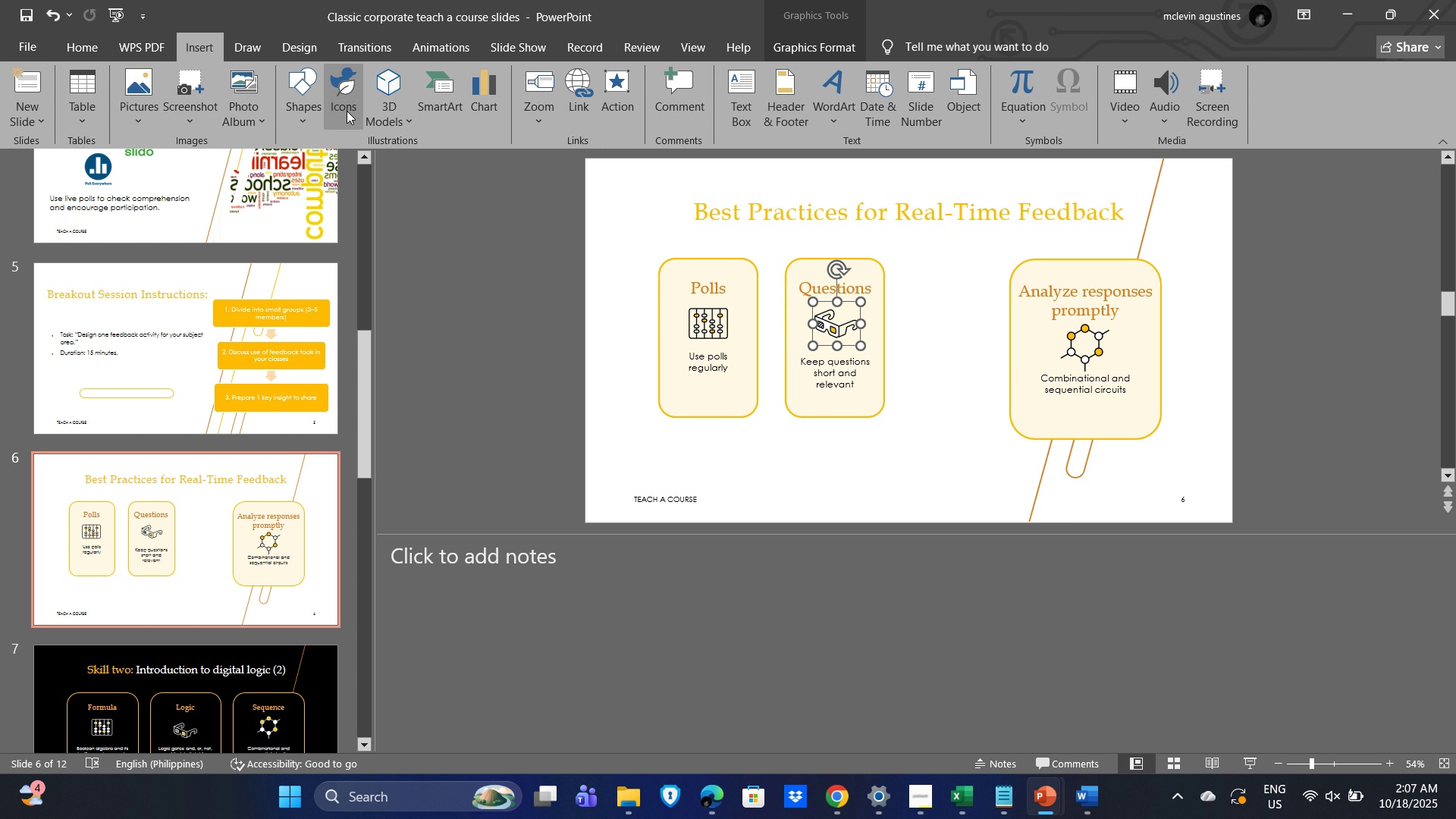 
left_click([347, 111])
 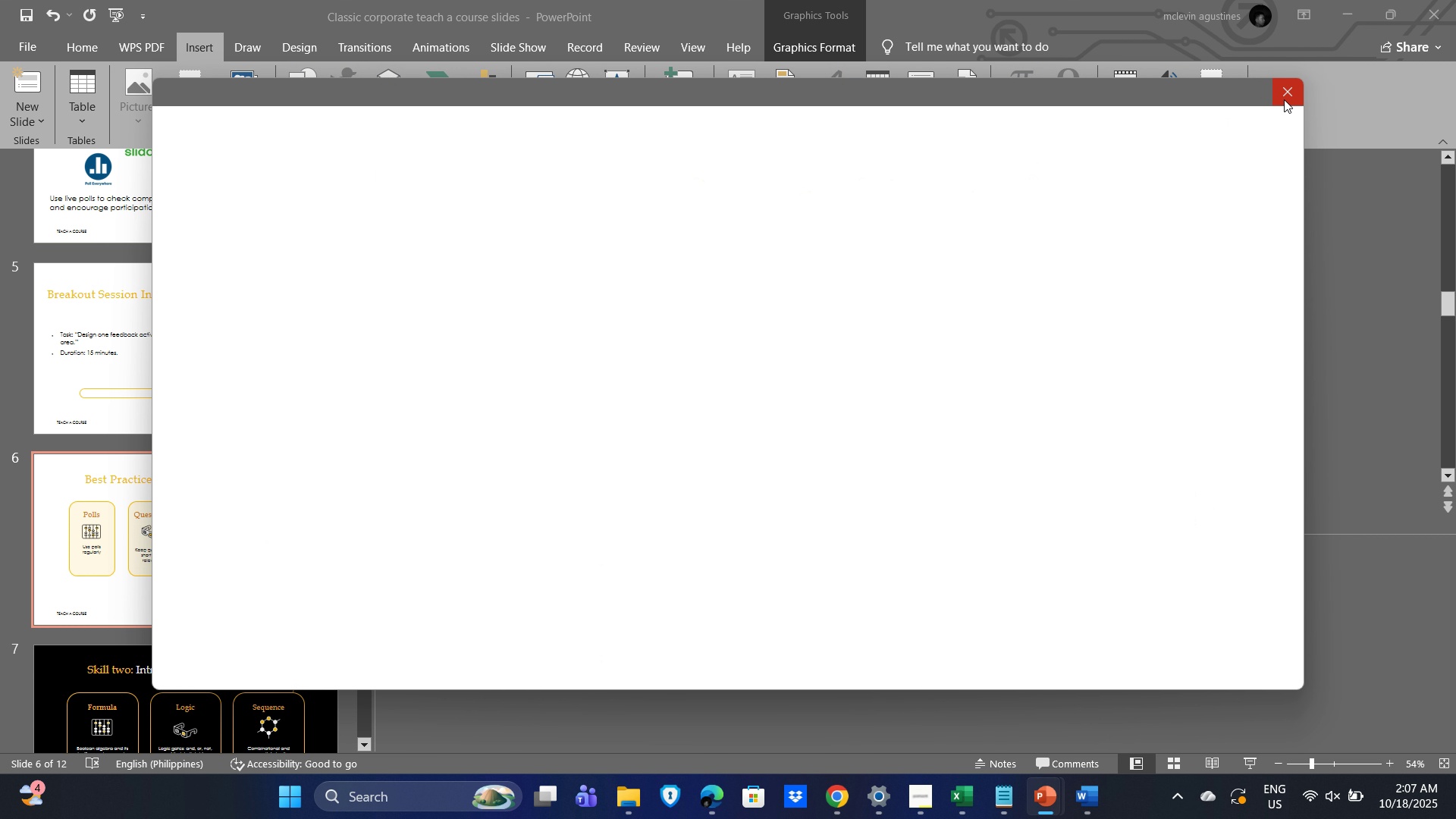 
left_click([1285, 94])
 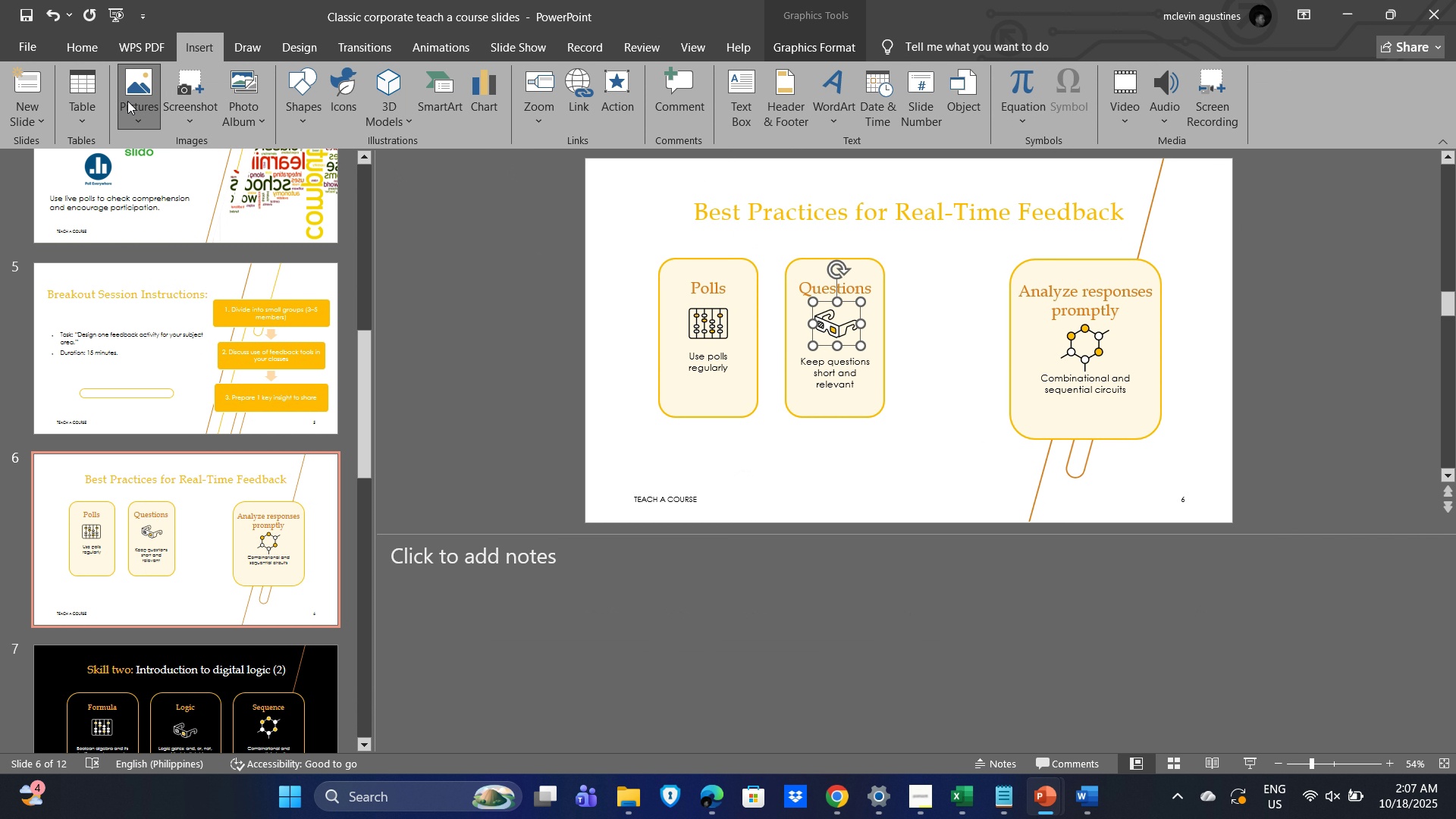 
left_click([127, 101])
 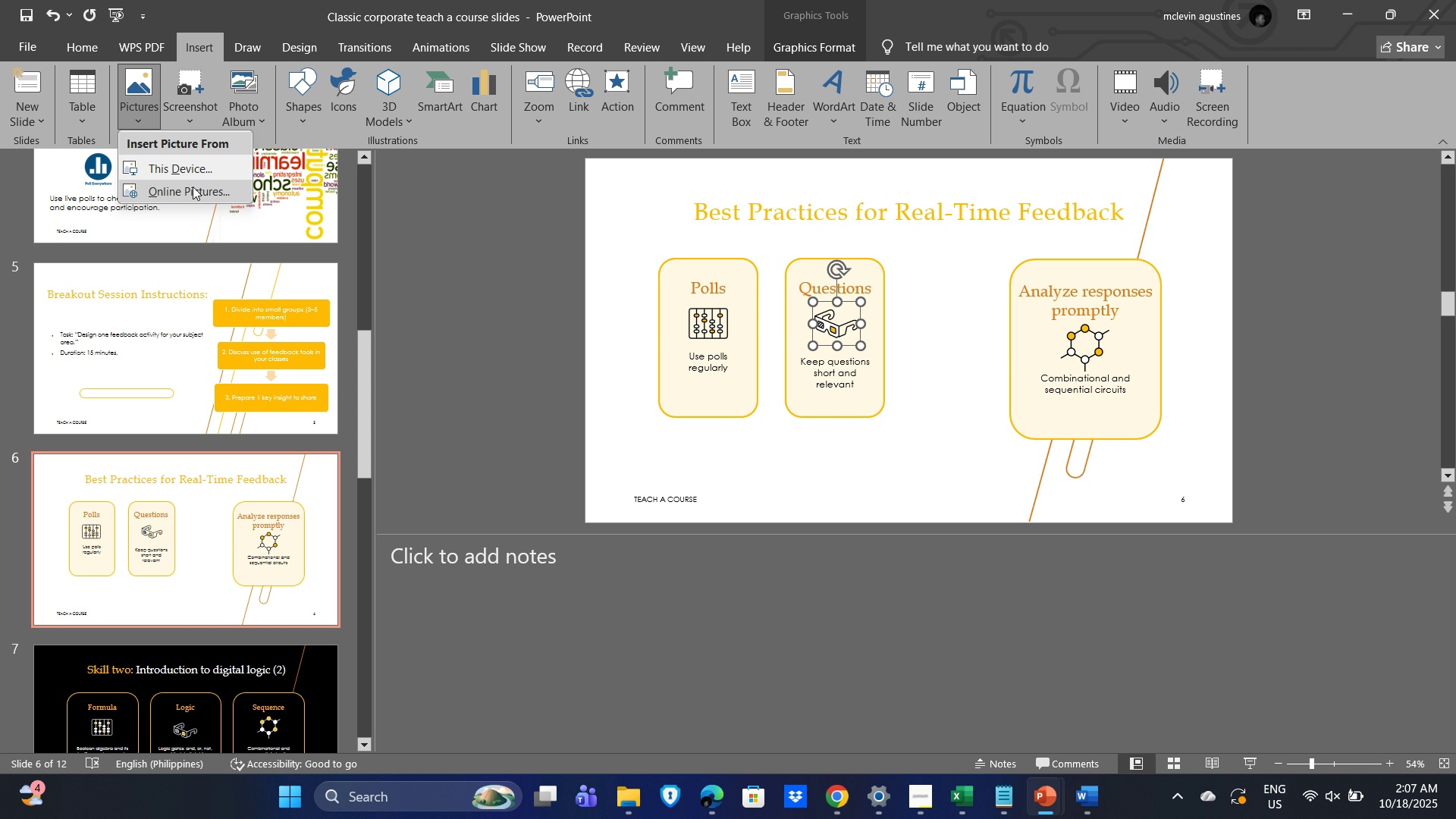 
left_click([193, 187])
 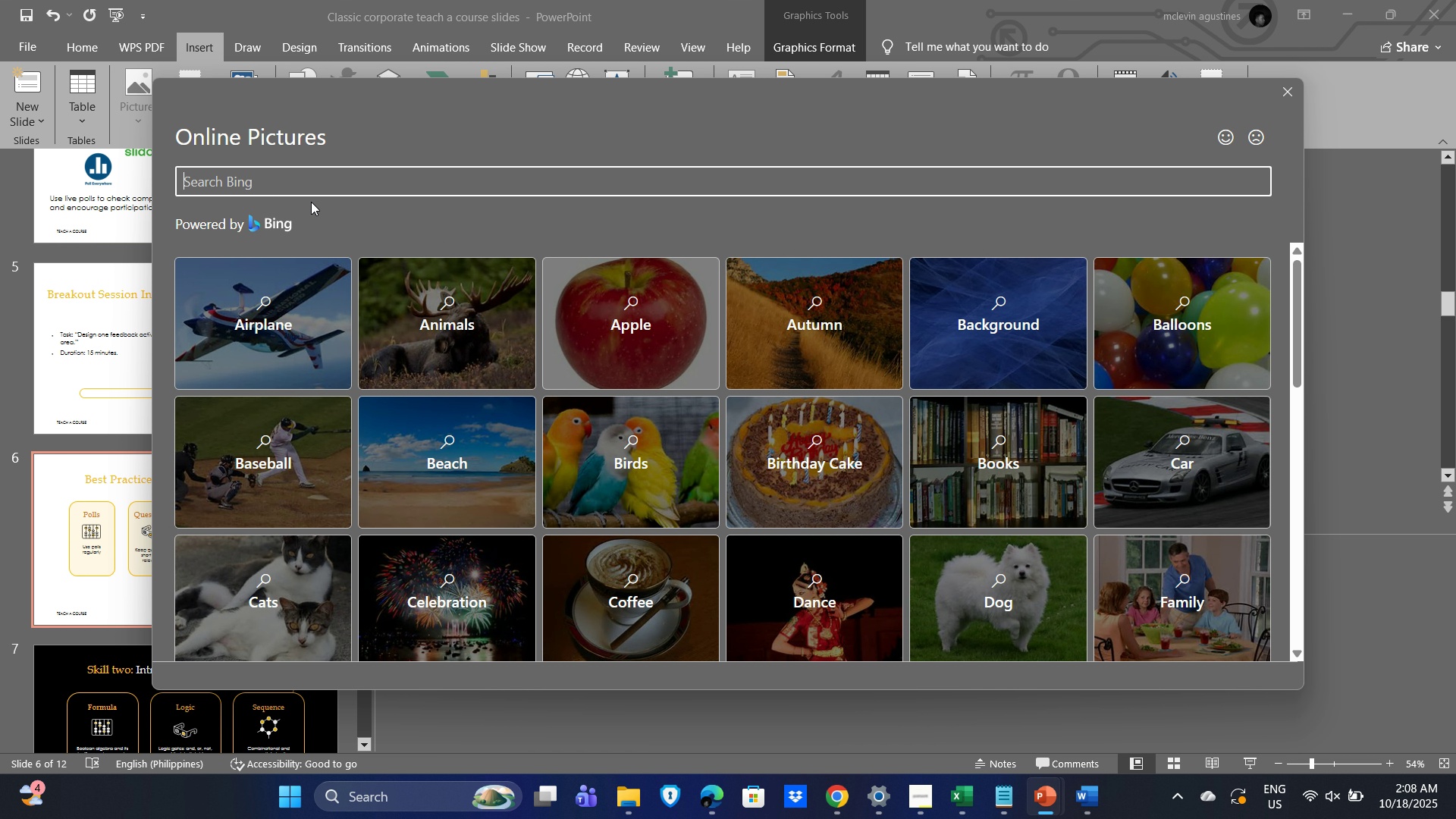 
type(question icon)
 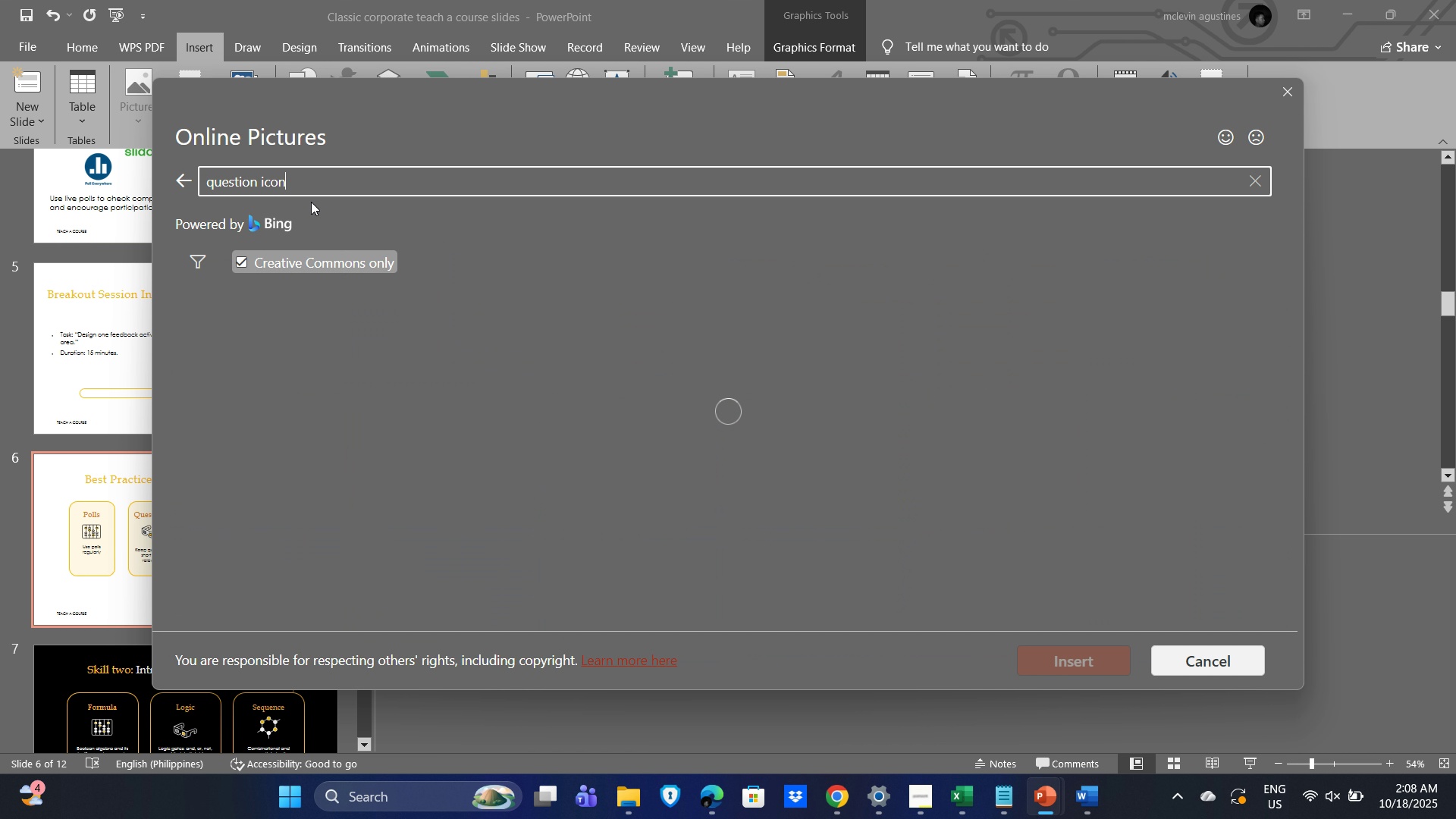 
key(Enter)
 